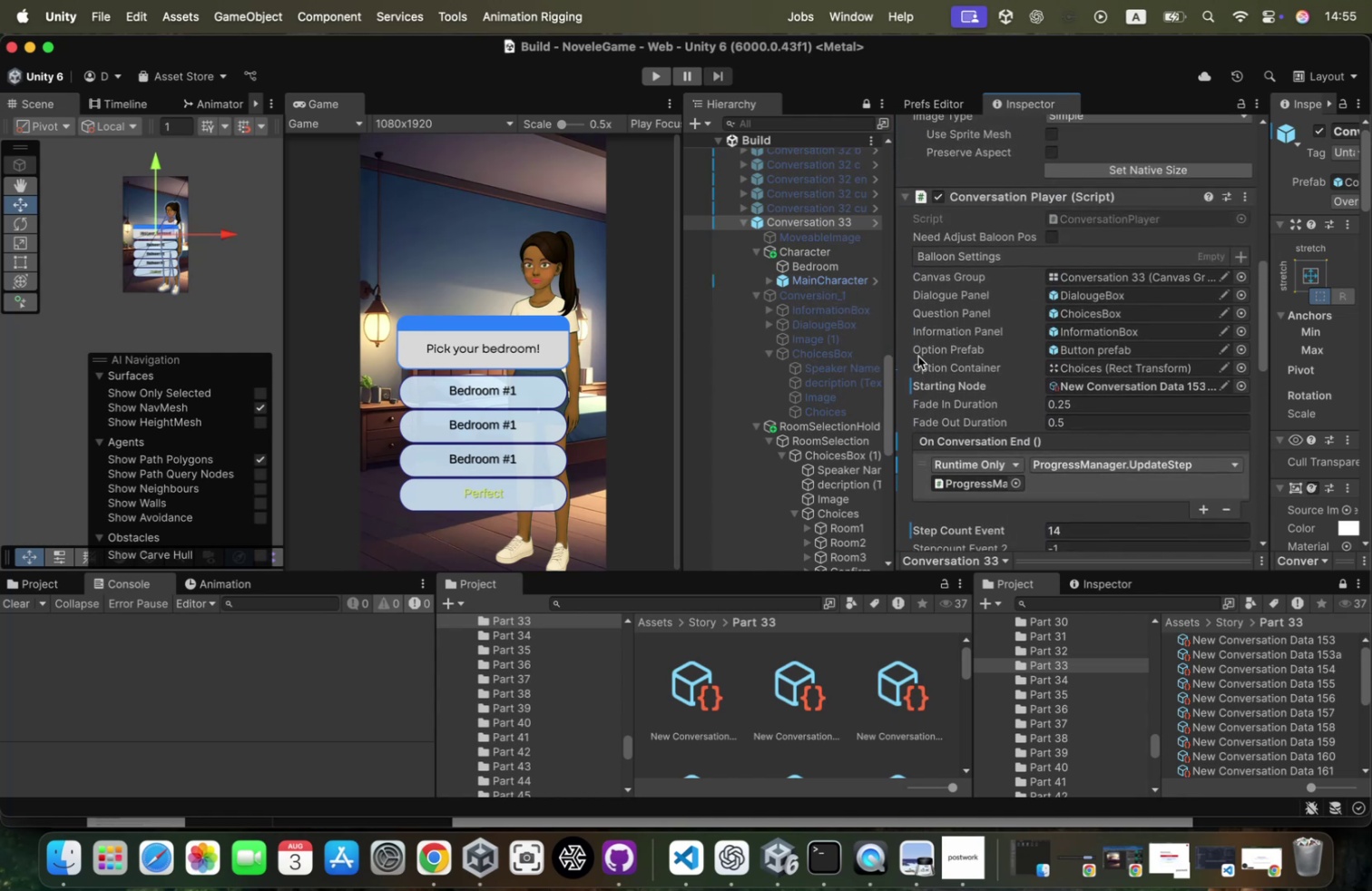 
scroll: coordinate [1033, 394], scroll_direction: down, amount: 47.0
 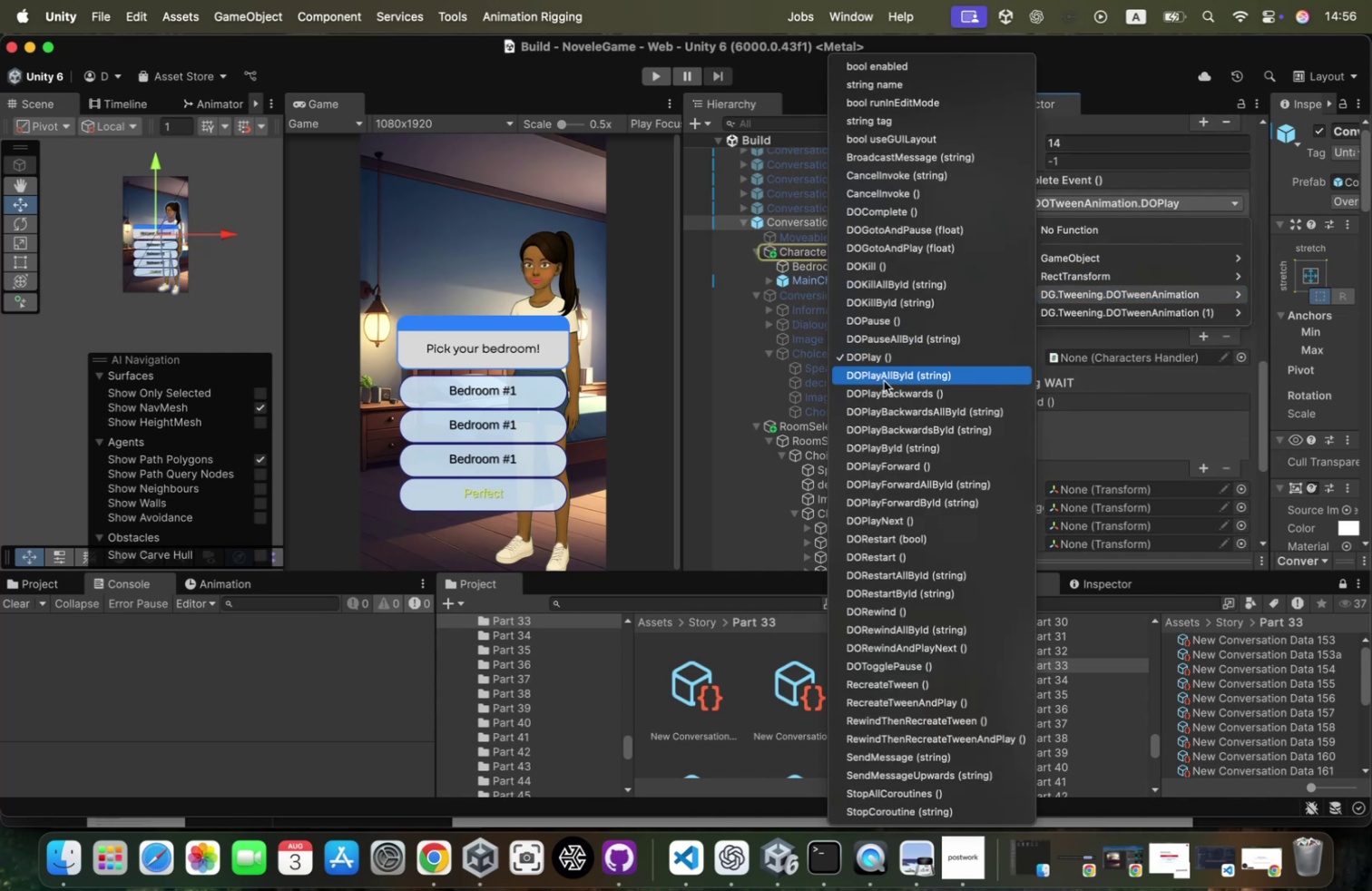 
wait(6.26)
 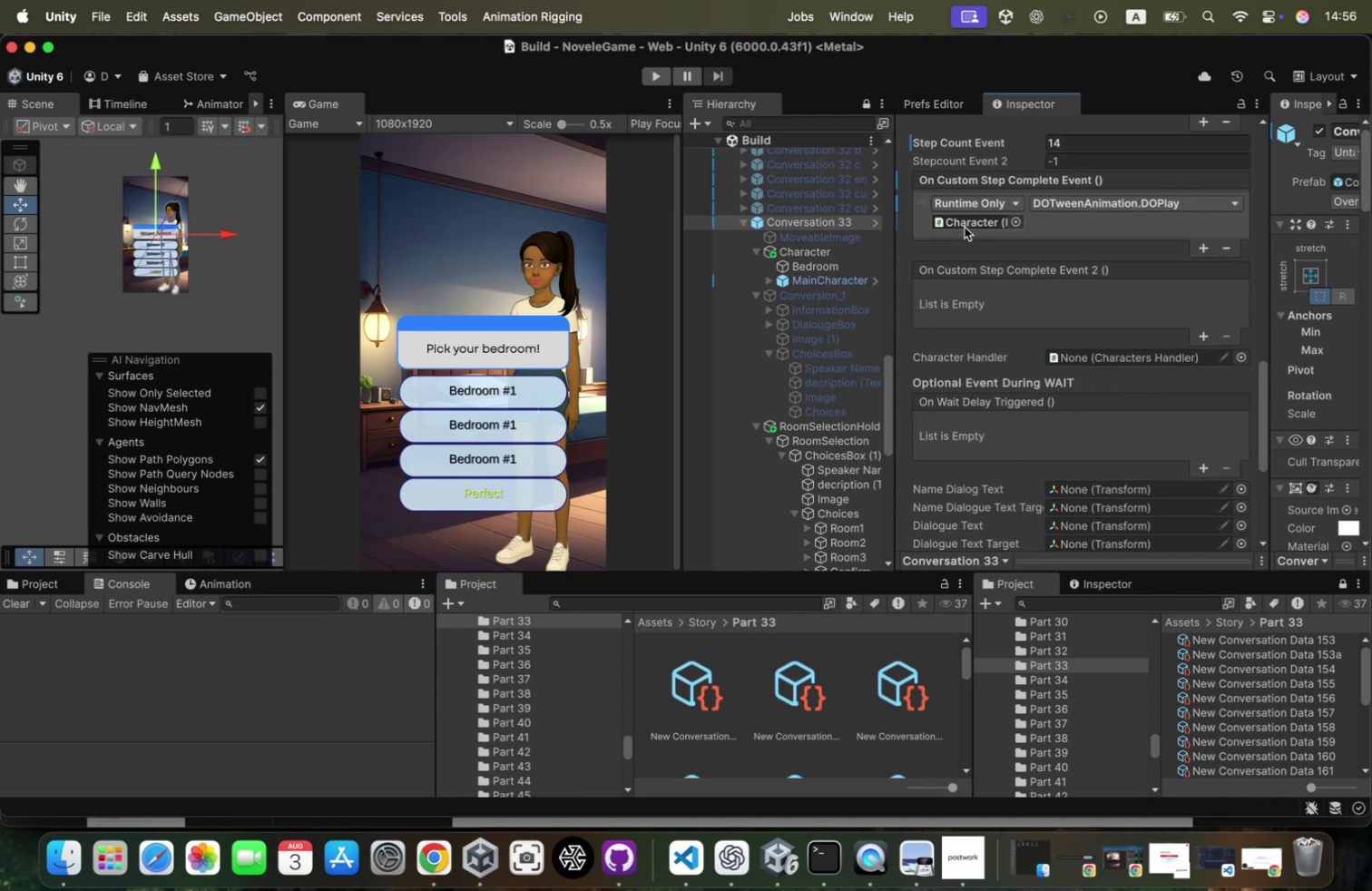 
left_click([953, 379])
 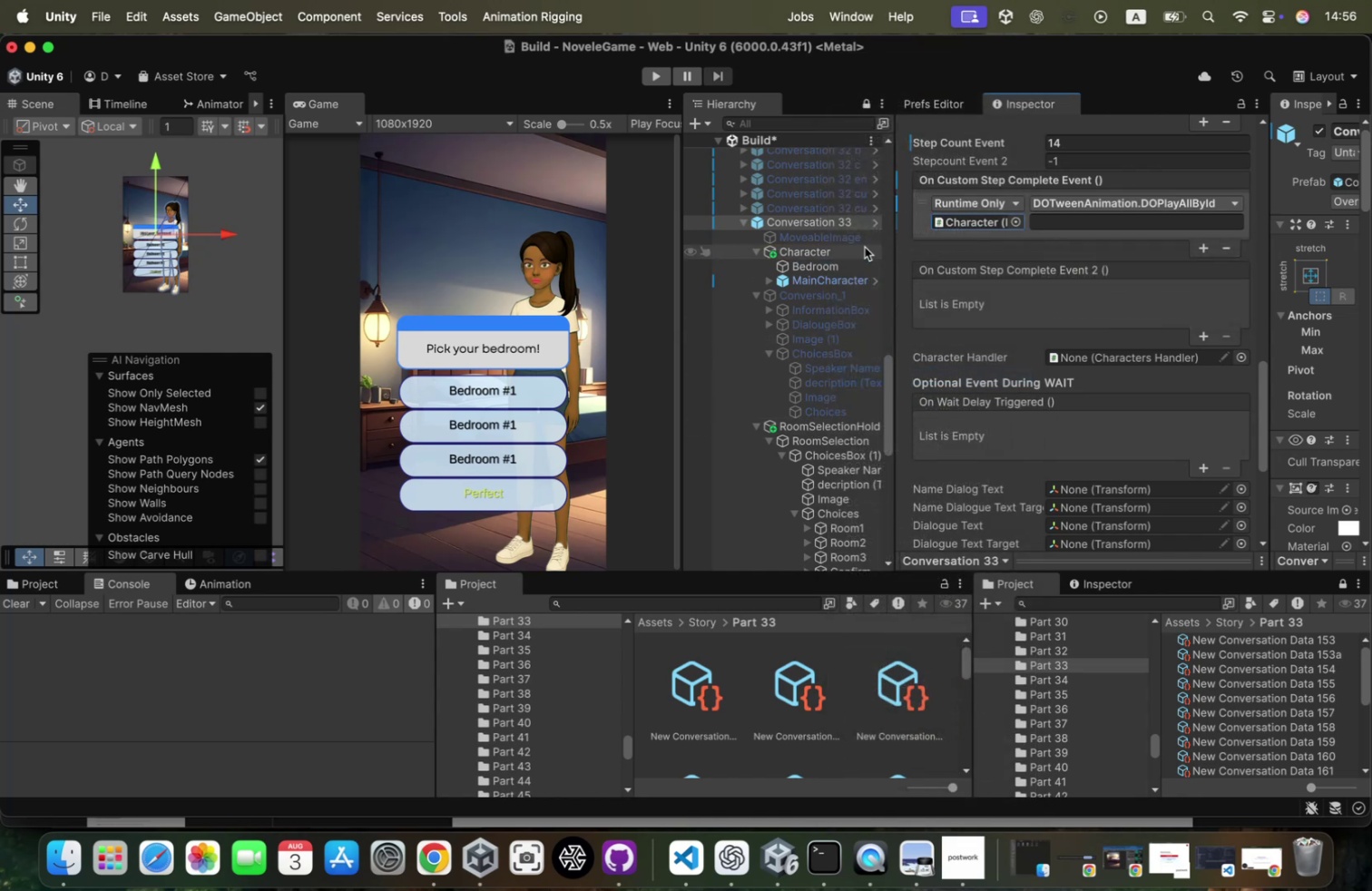 
left_click([823, 252])
 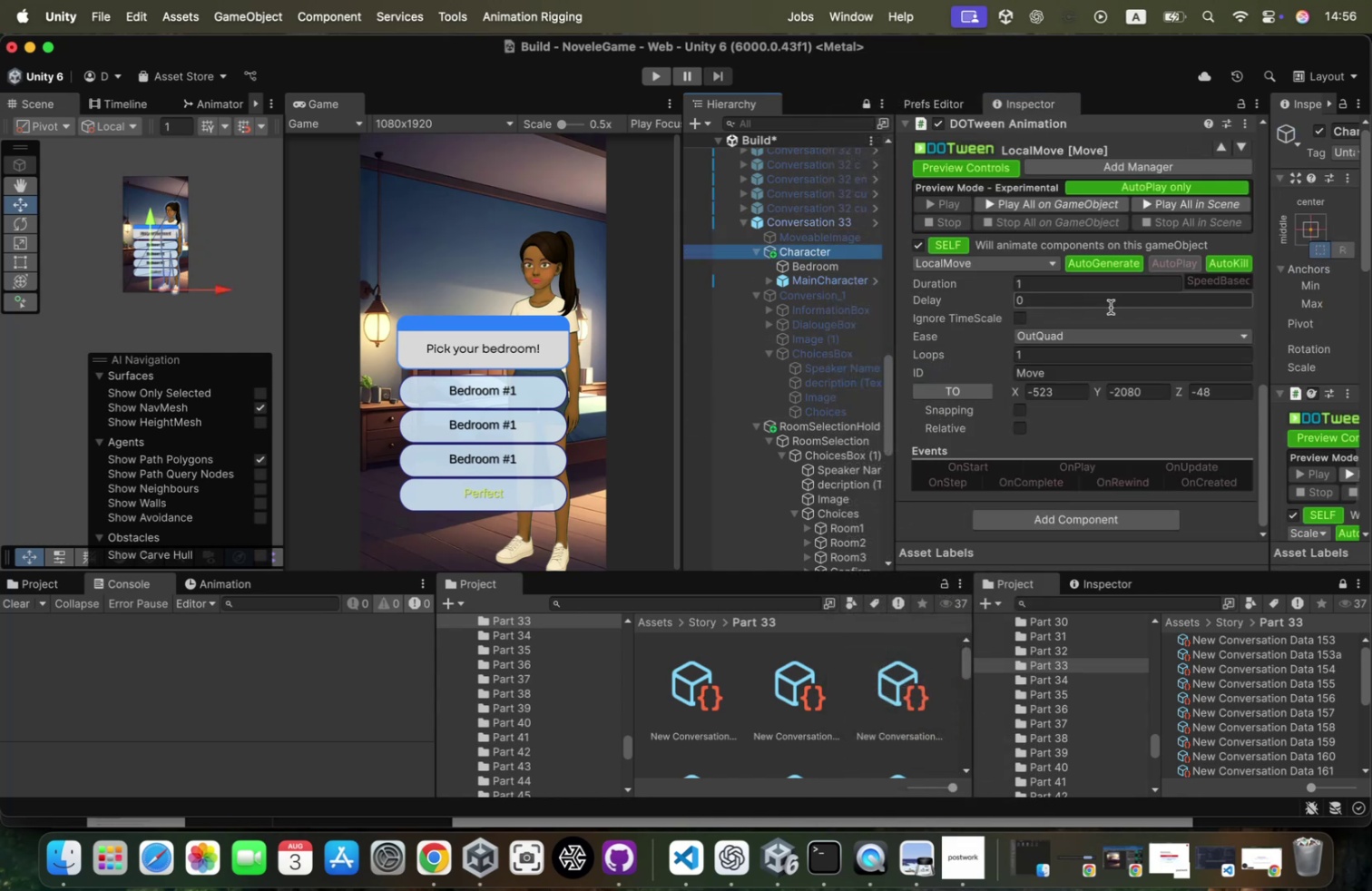 
scroll: coordinate [1111, 307], scroll_direction: up, amount: 56.0
 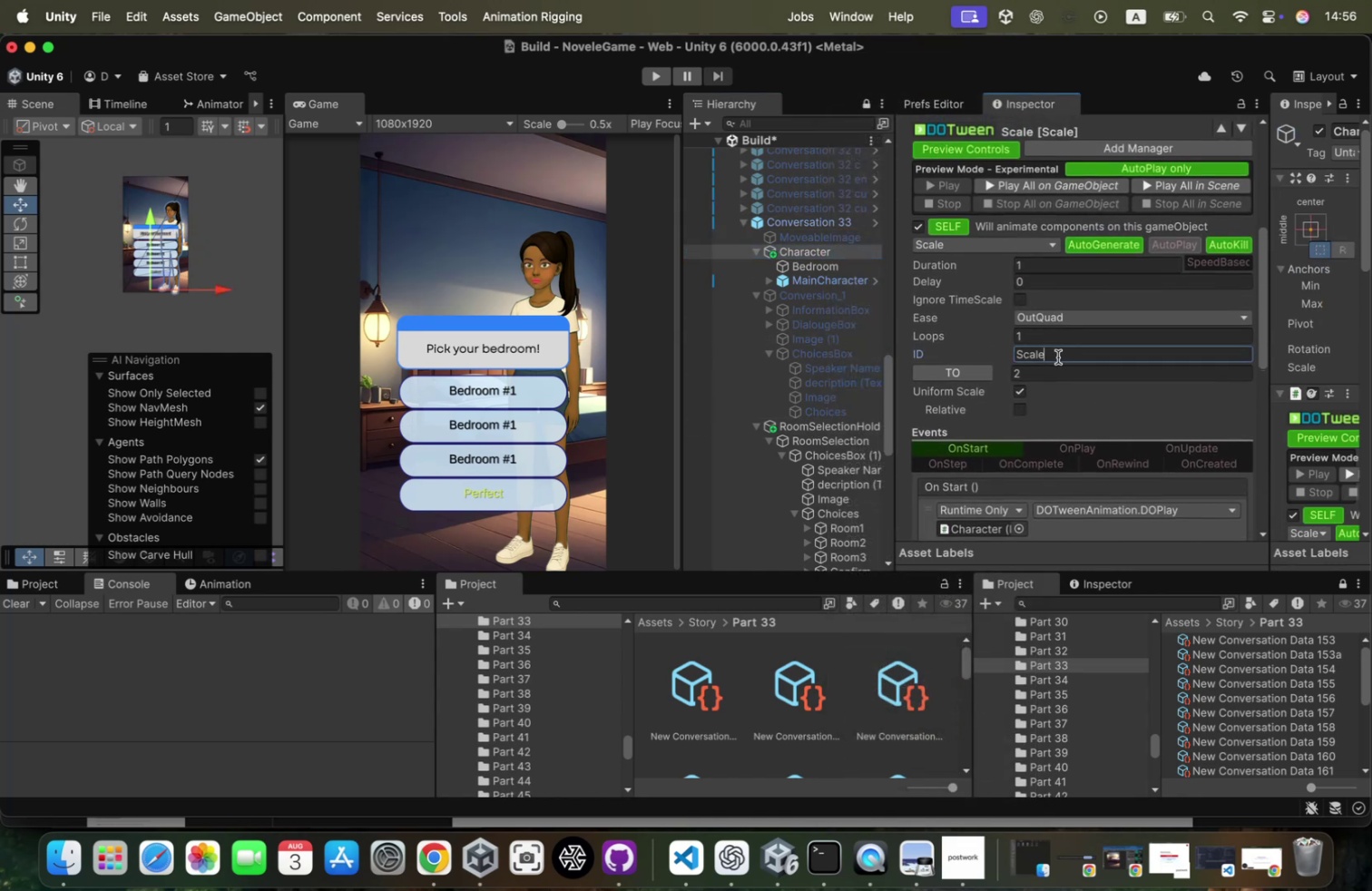 
key(Meta+C)
 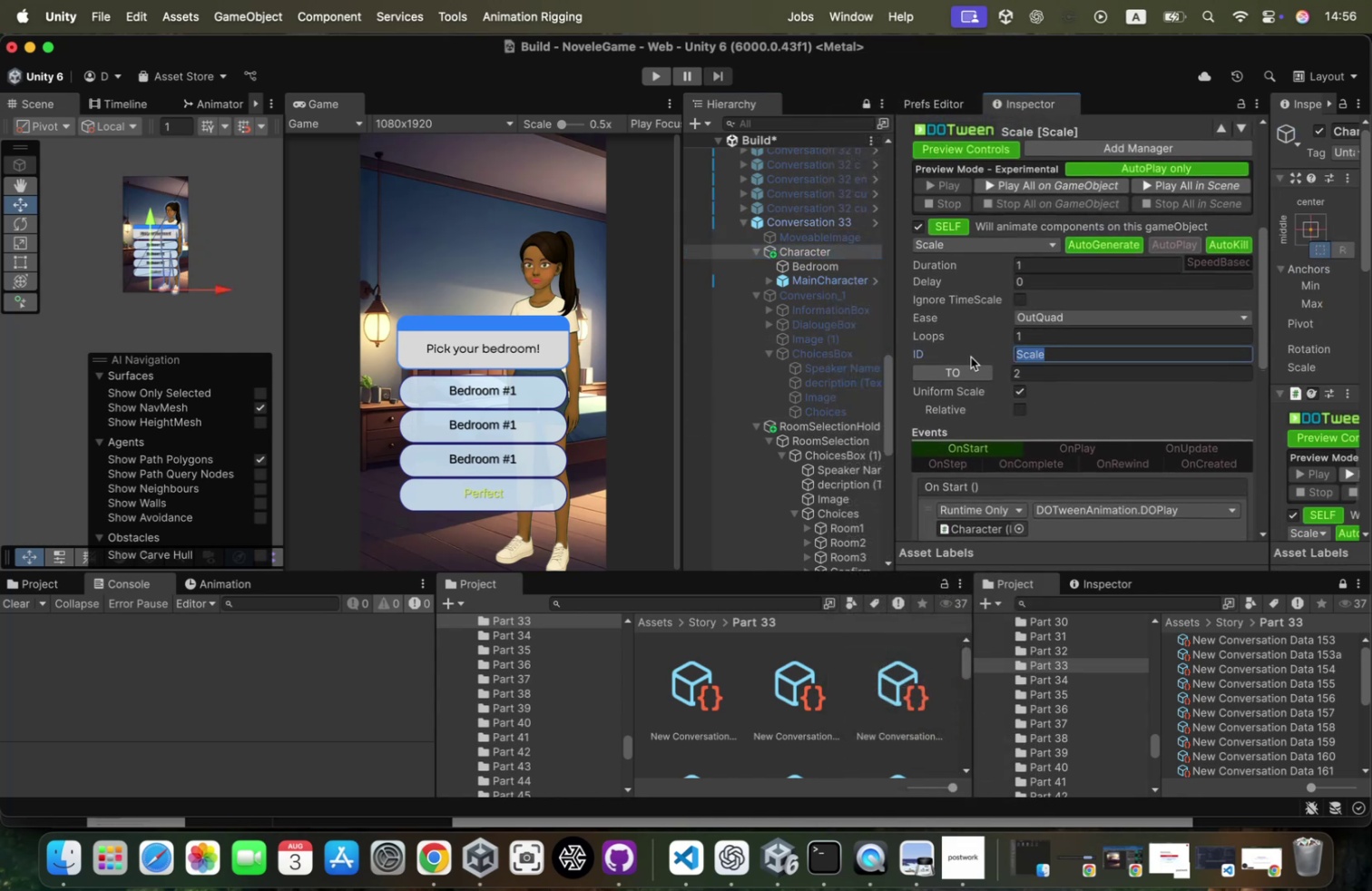 
scroll: coordinate [1081, 385], scroll_direction: down, amount: 54.0
 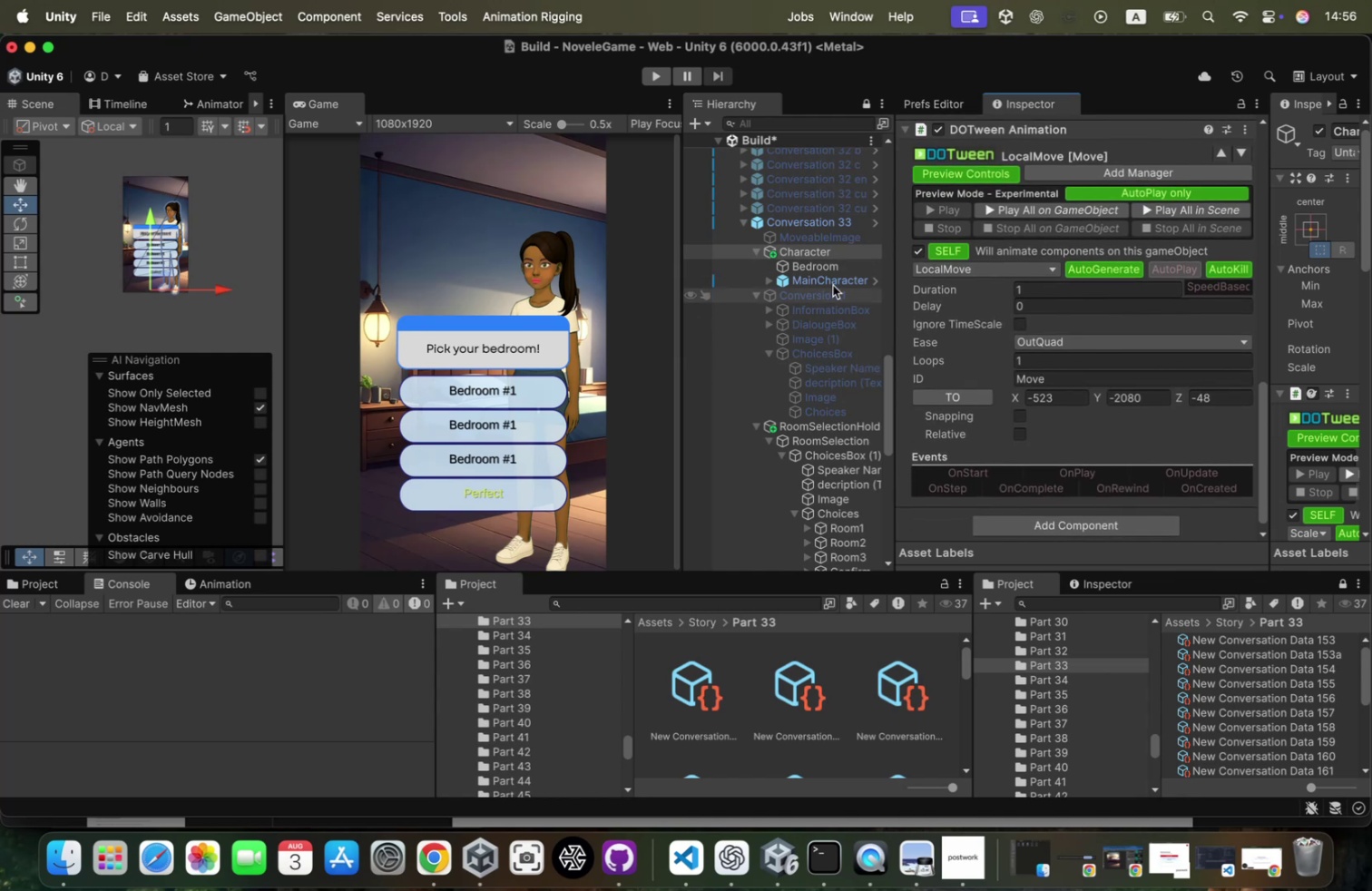 
left_click([833, 213])
 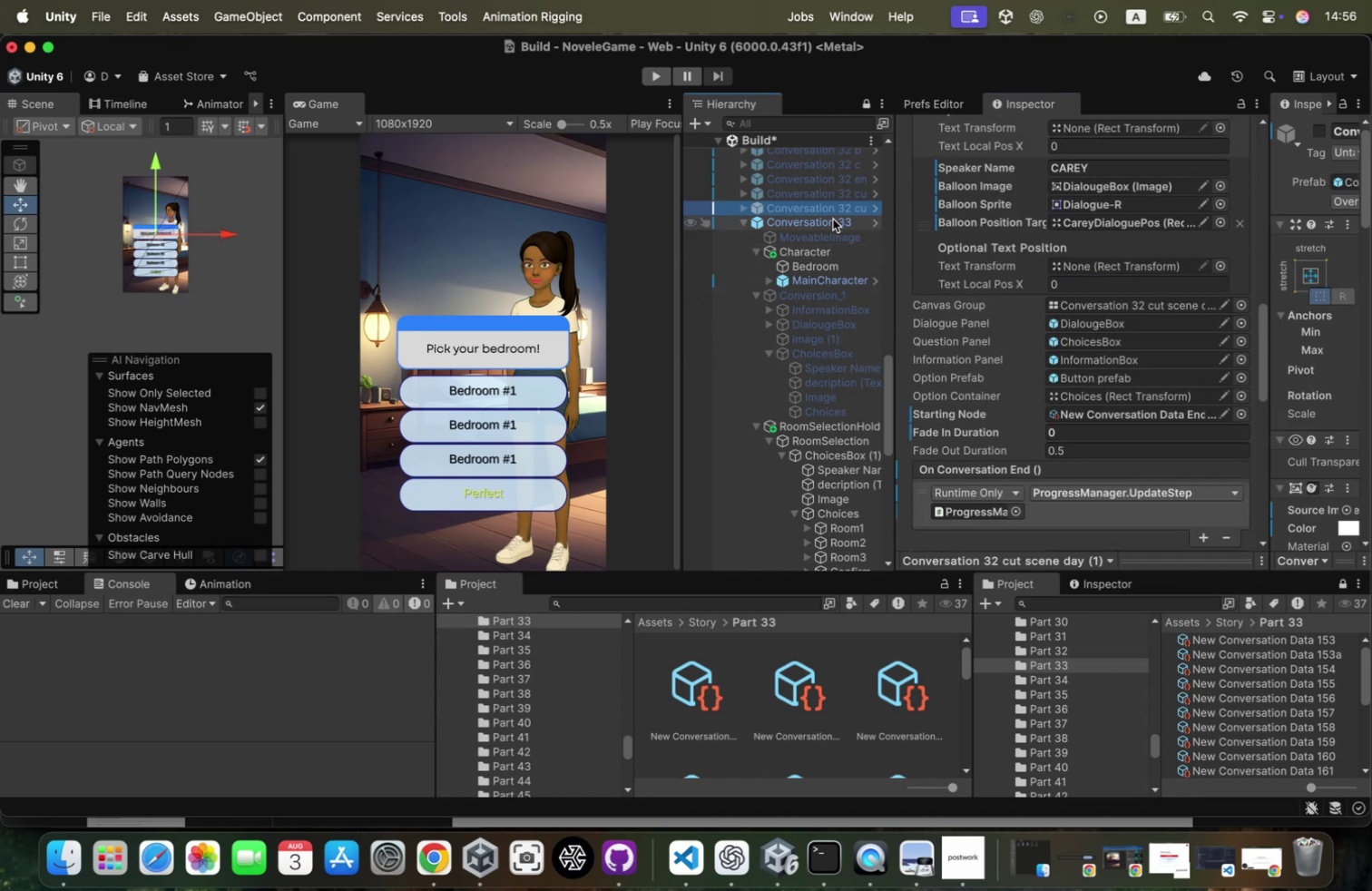 
left_click([833, 219])
 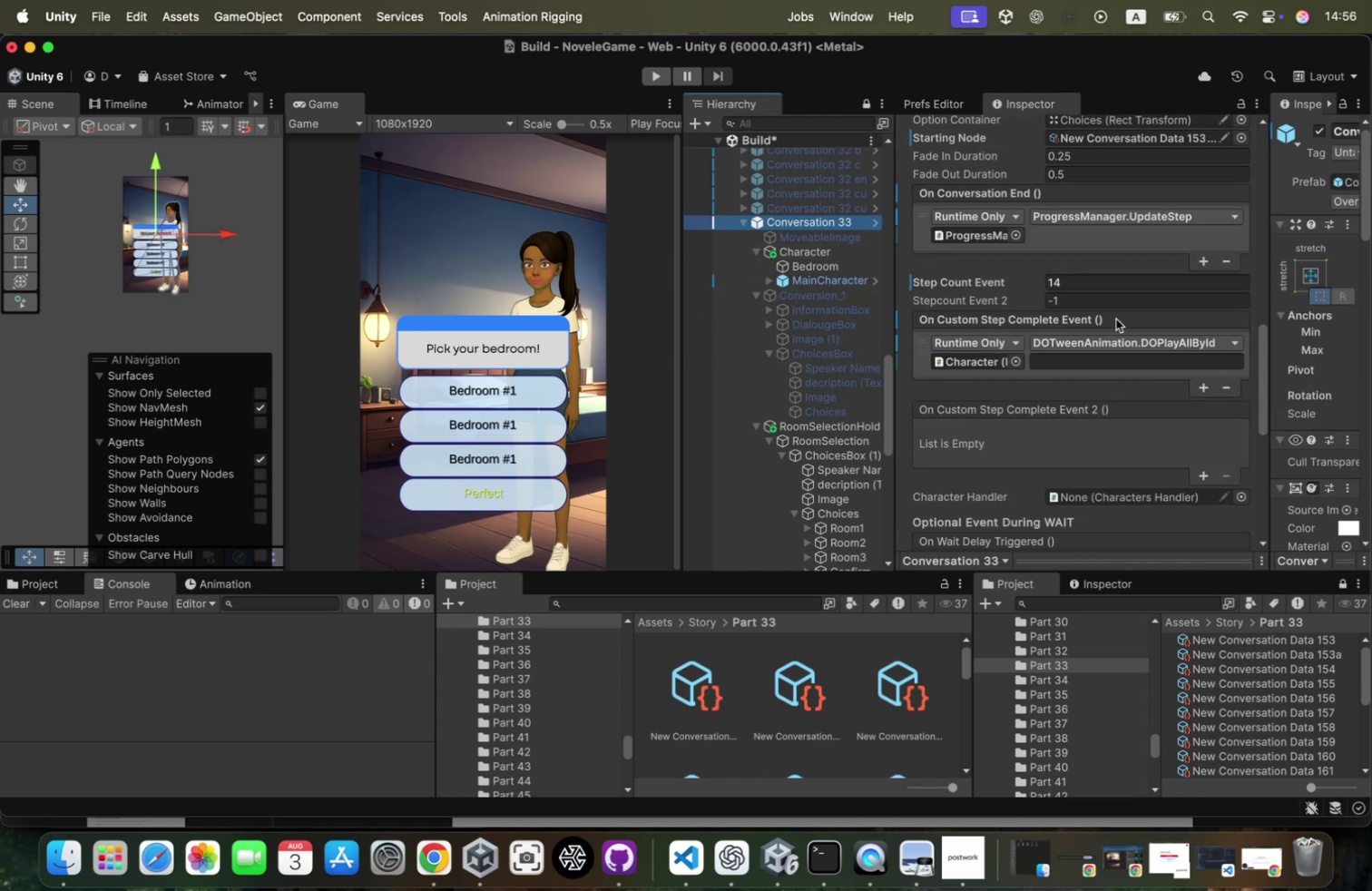 
scroll: coordinate [1116, 318], scroll_direction: down, amount: 1.0
 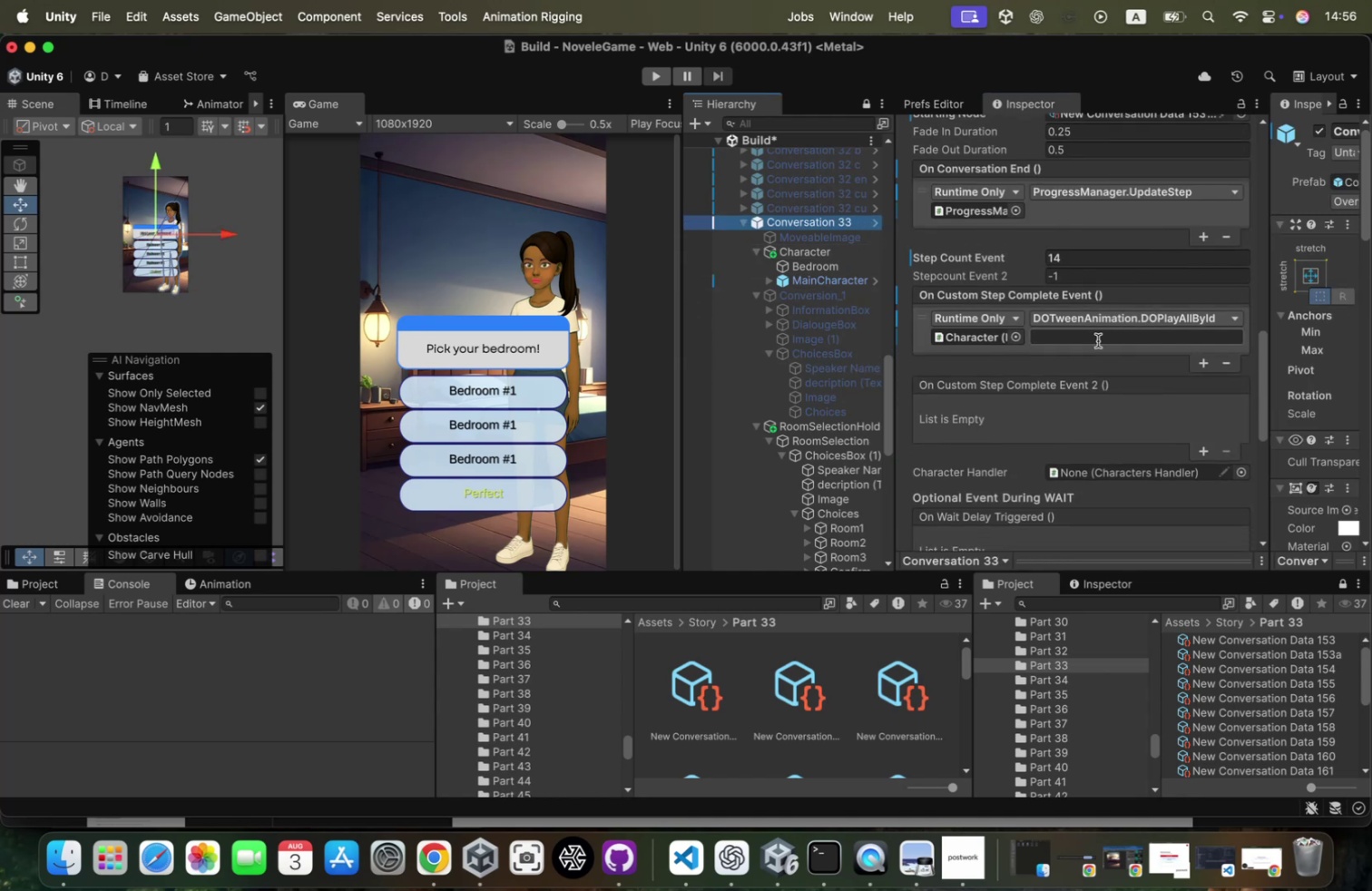 
left_click([1098, 339])
 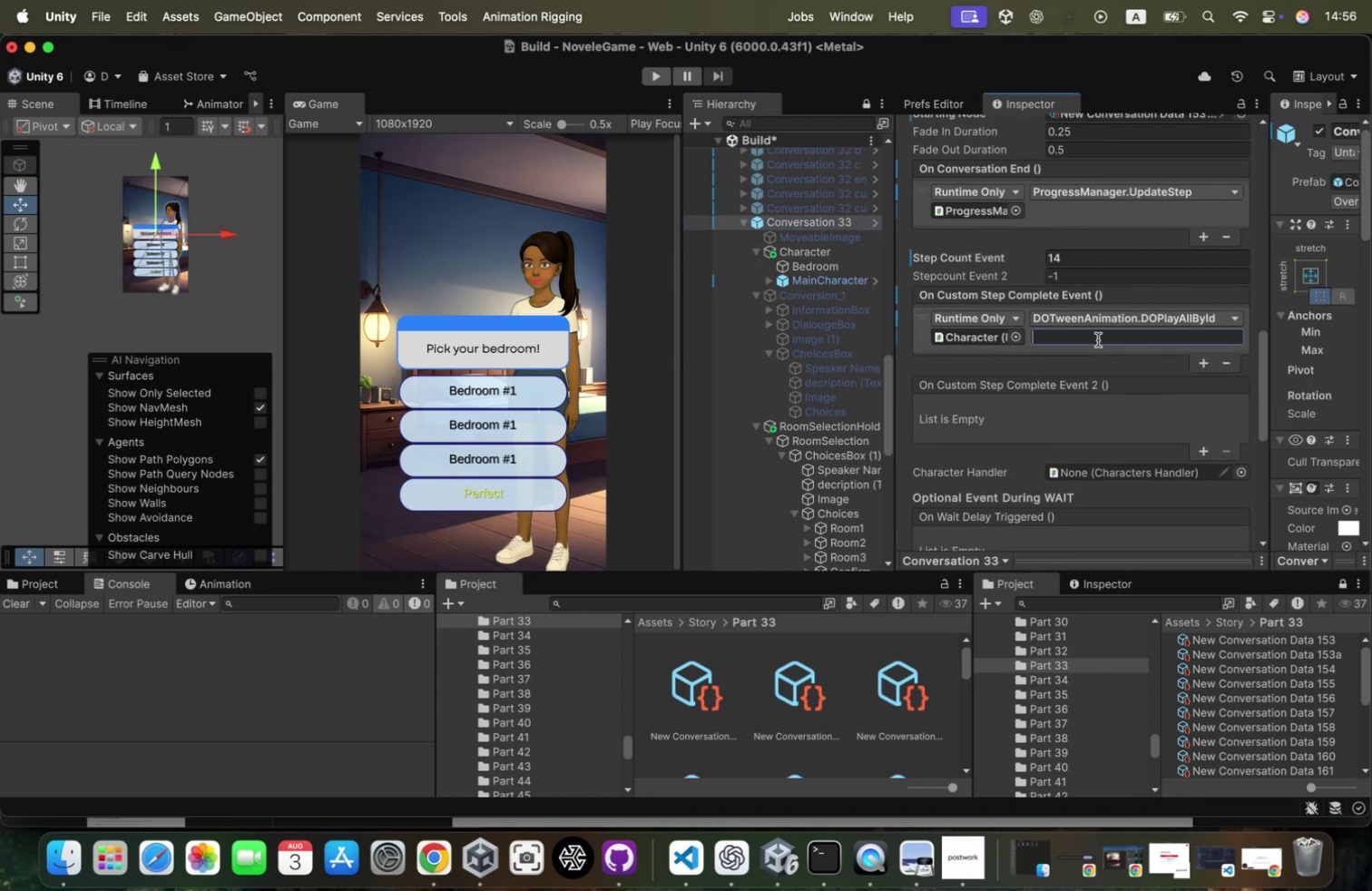 
hold_key(key=X, duration=0.51)
 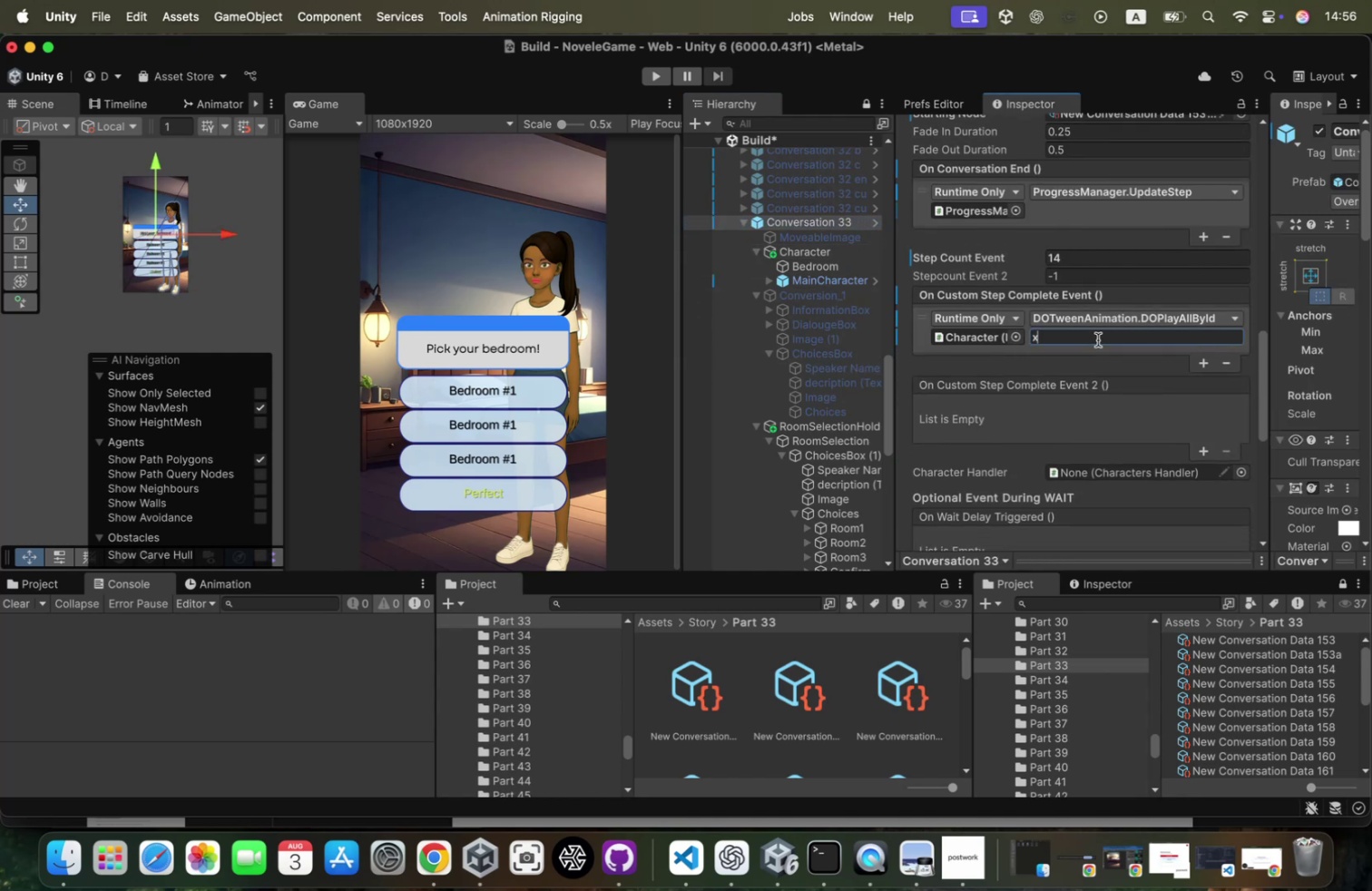 
key(X)
 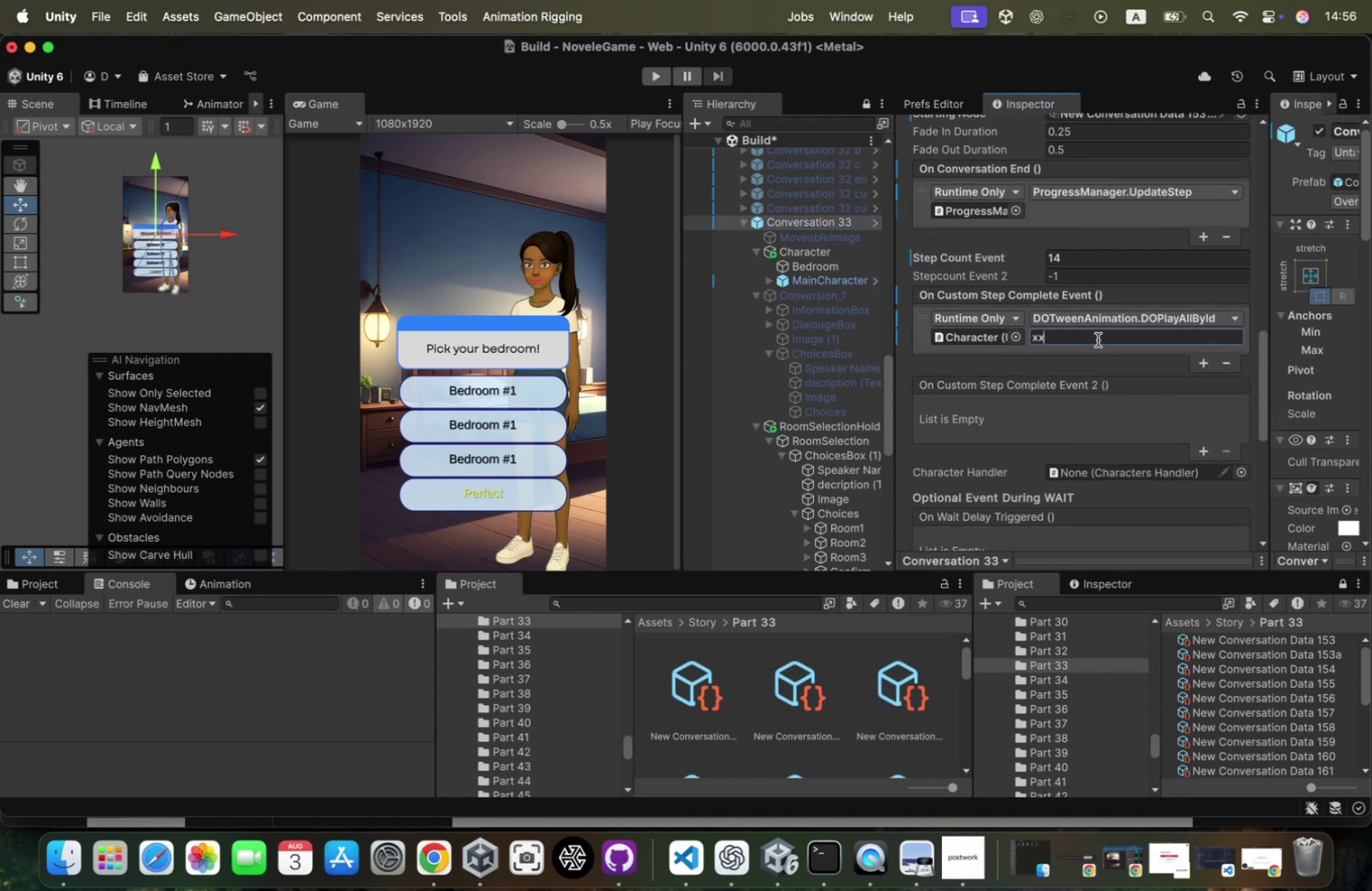 
key(Backspace)
 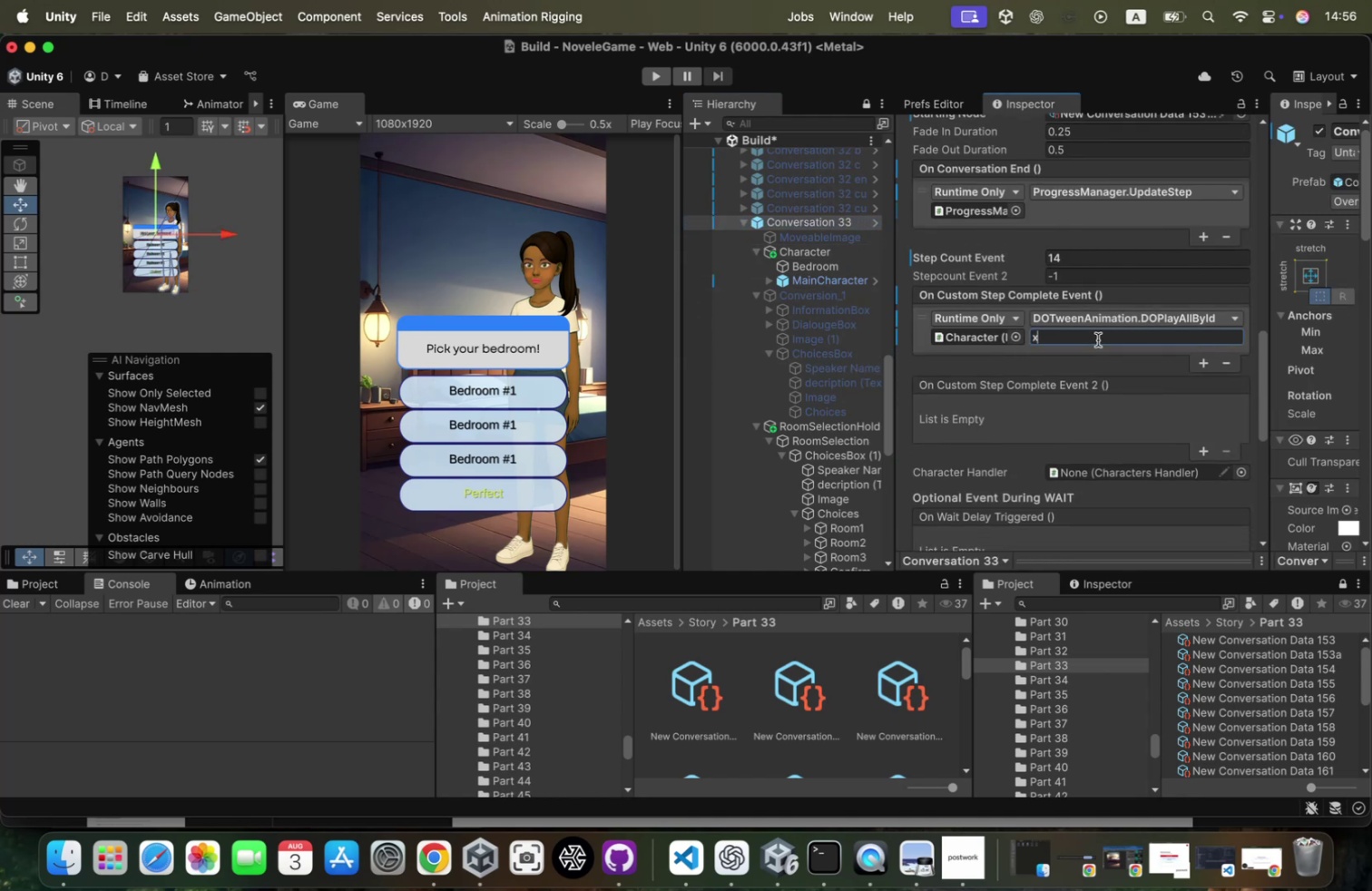 
key(Meta+CommandLeft)
 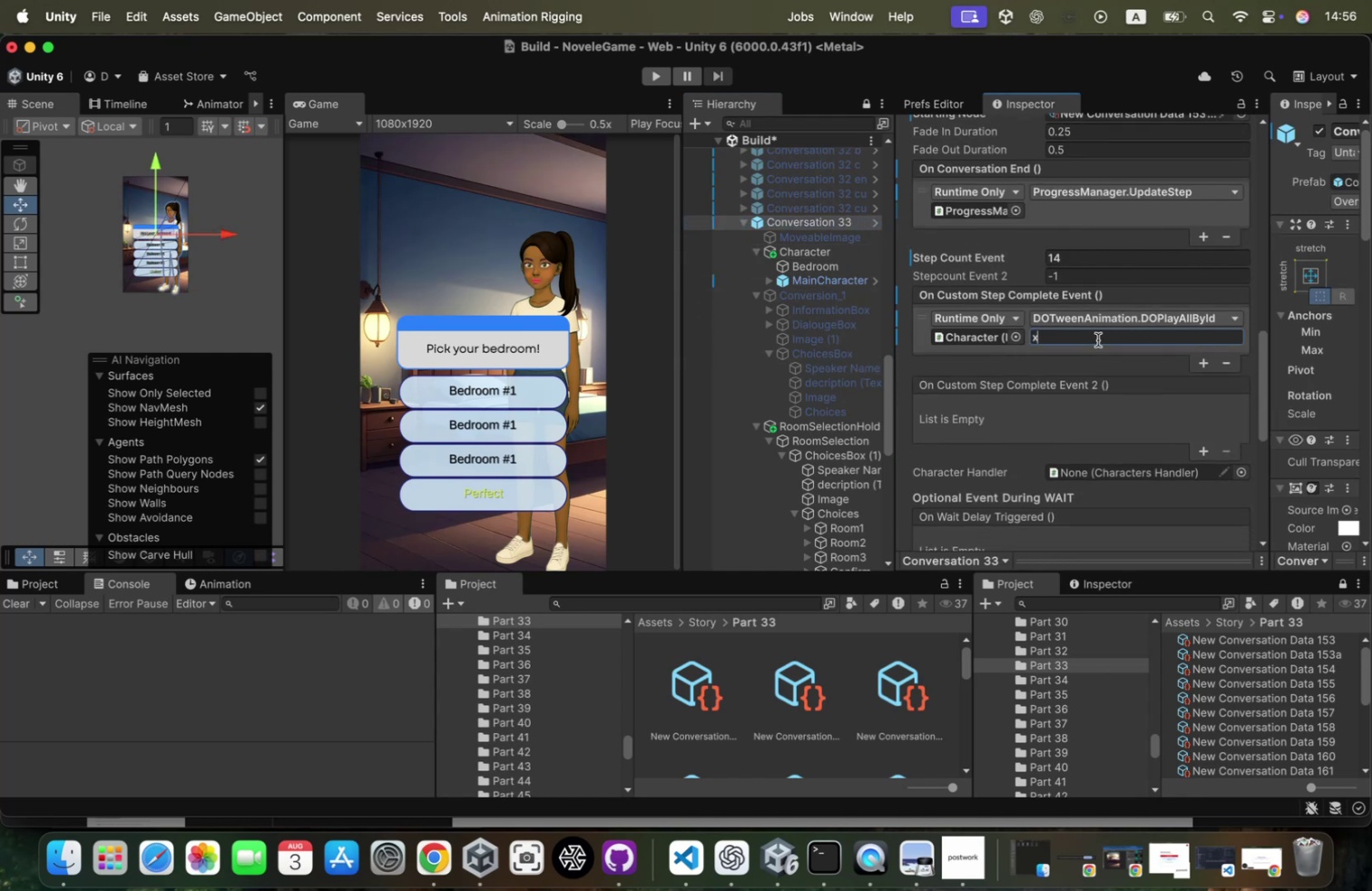 
key(Meta+V)
 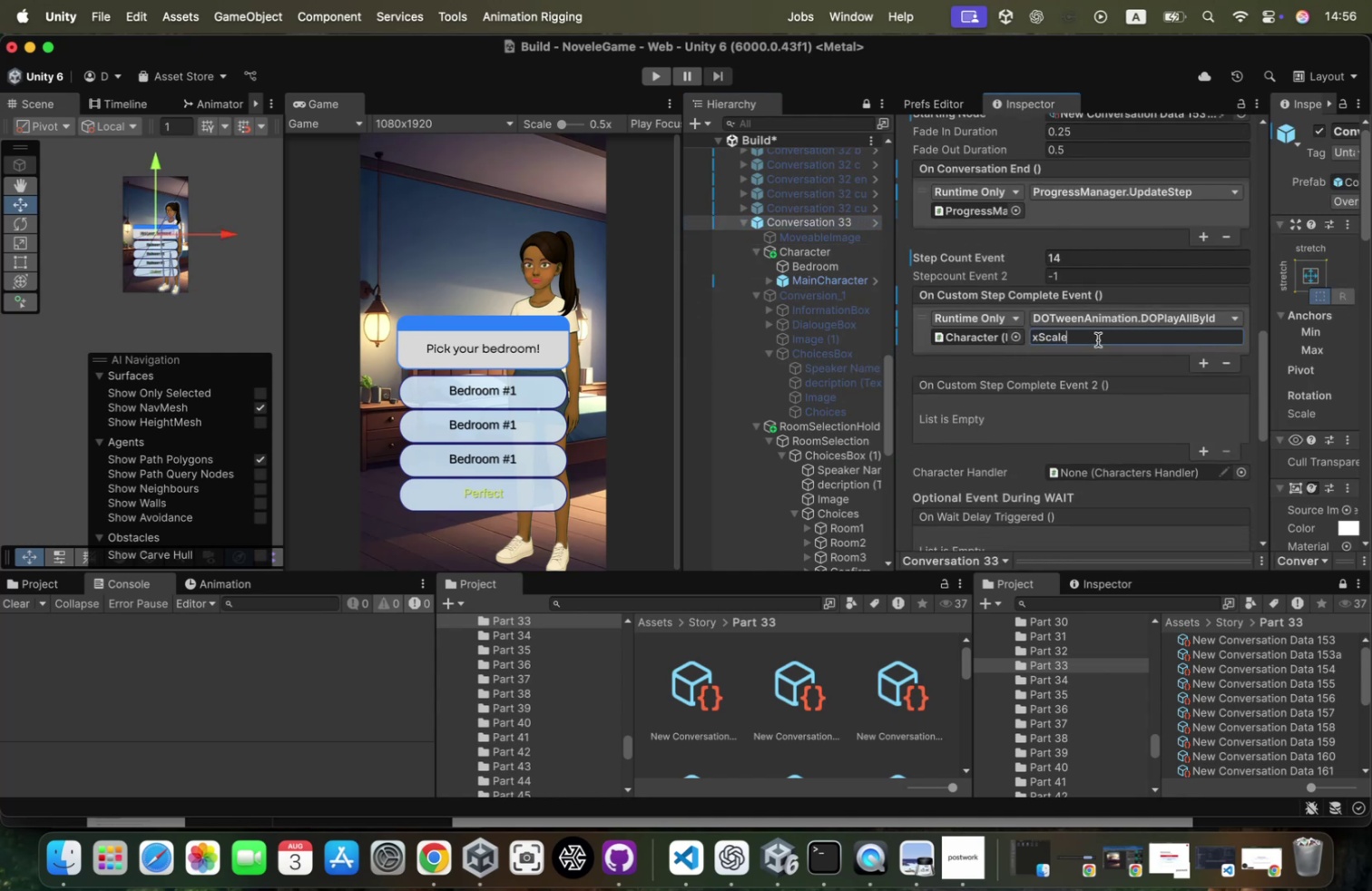 
key(Meta+A)
 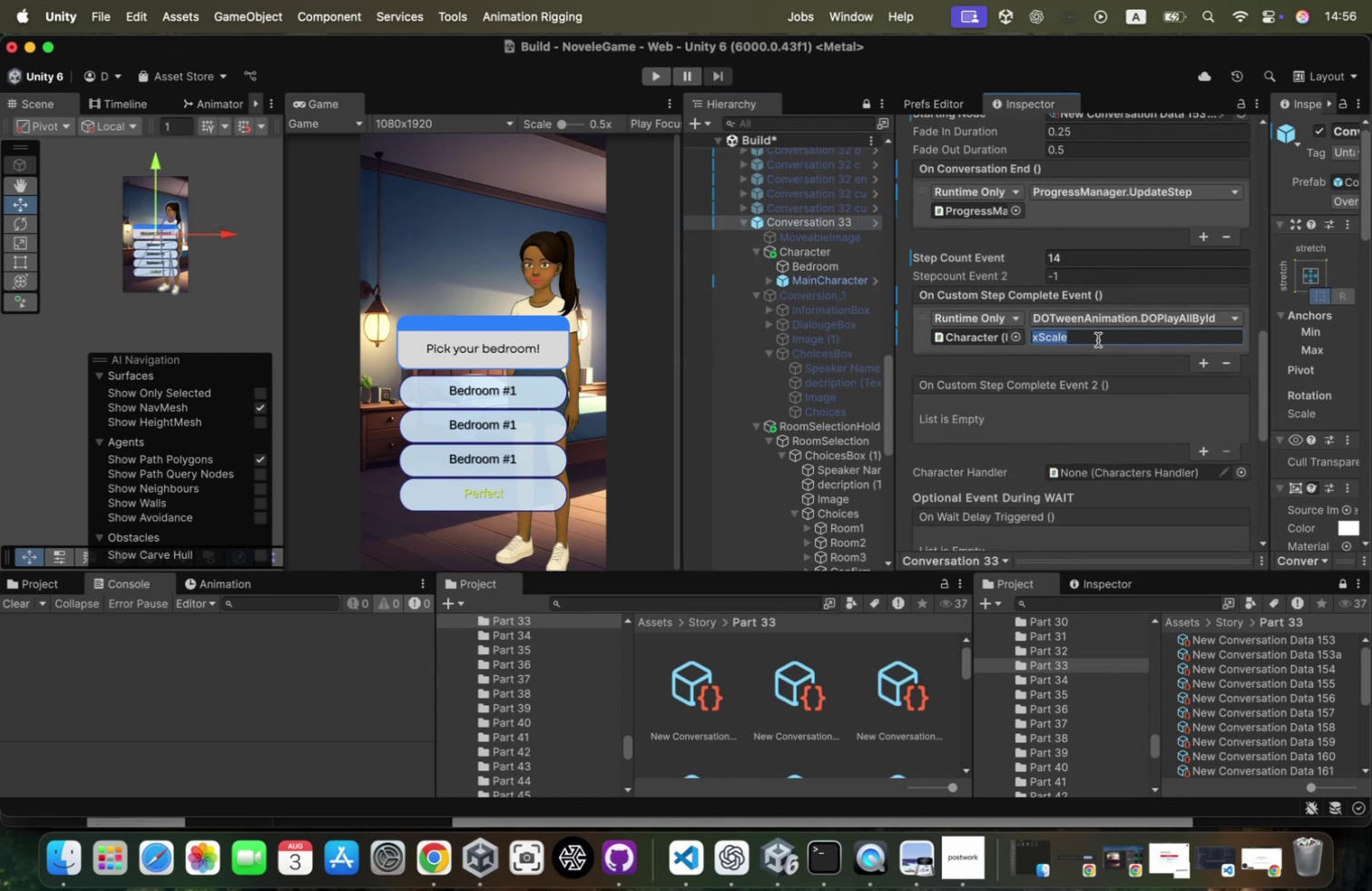 
key(Meta+V)
 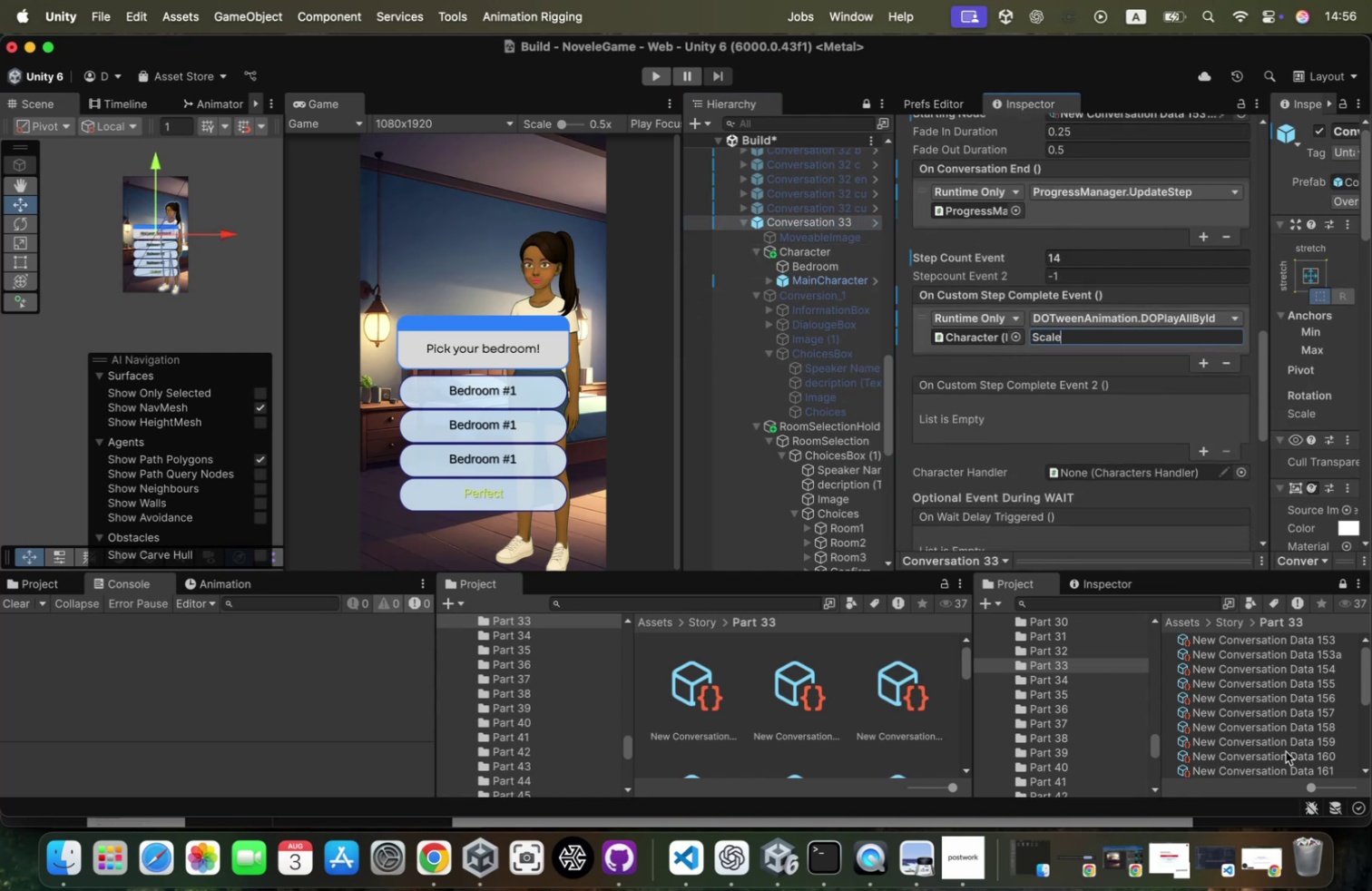 
scroll: coordinate [1296, 739], scroll_direction: up, amount: 21.0
 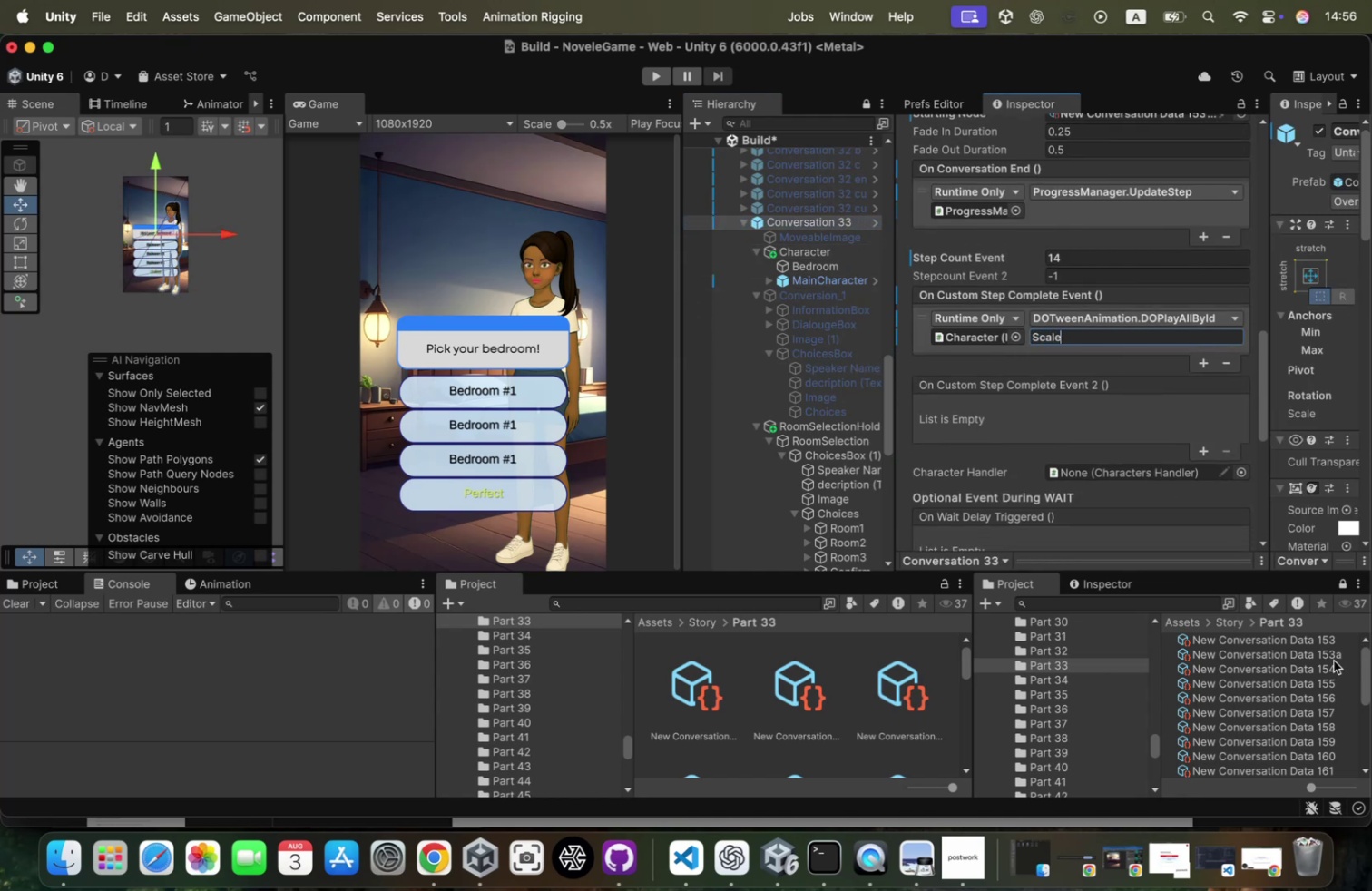 
left_click([1334, 660])
 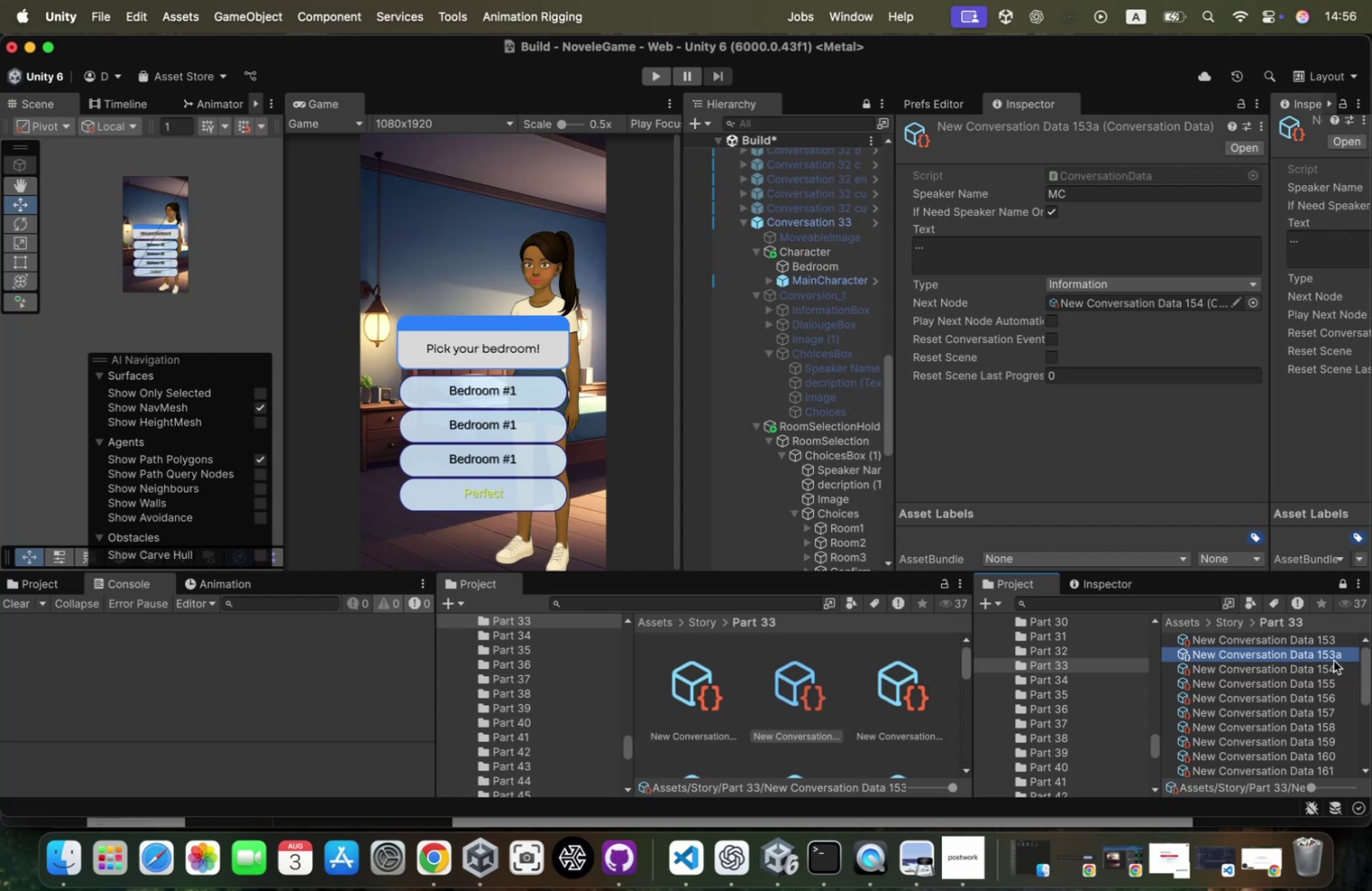 
key(ArrowDown)
 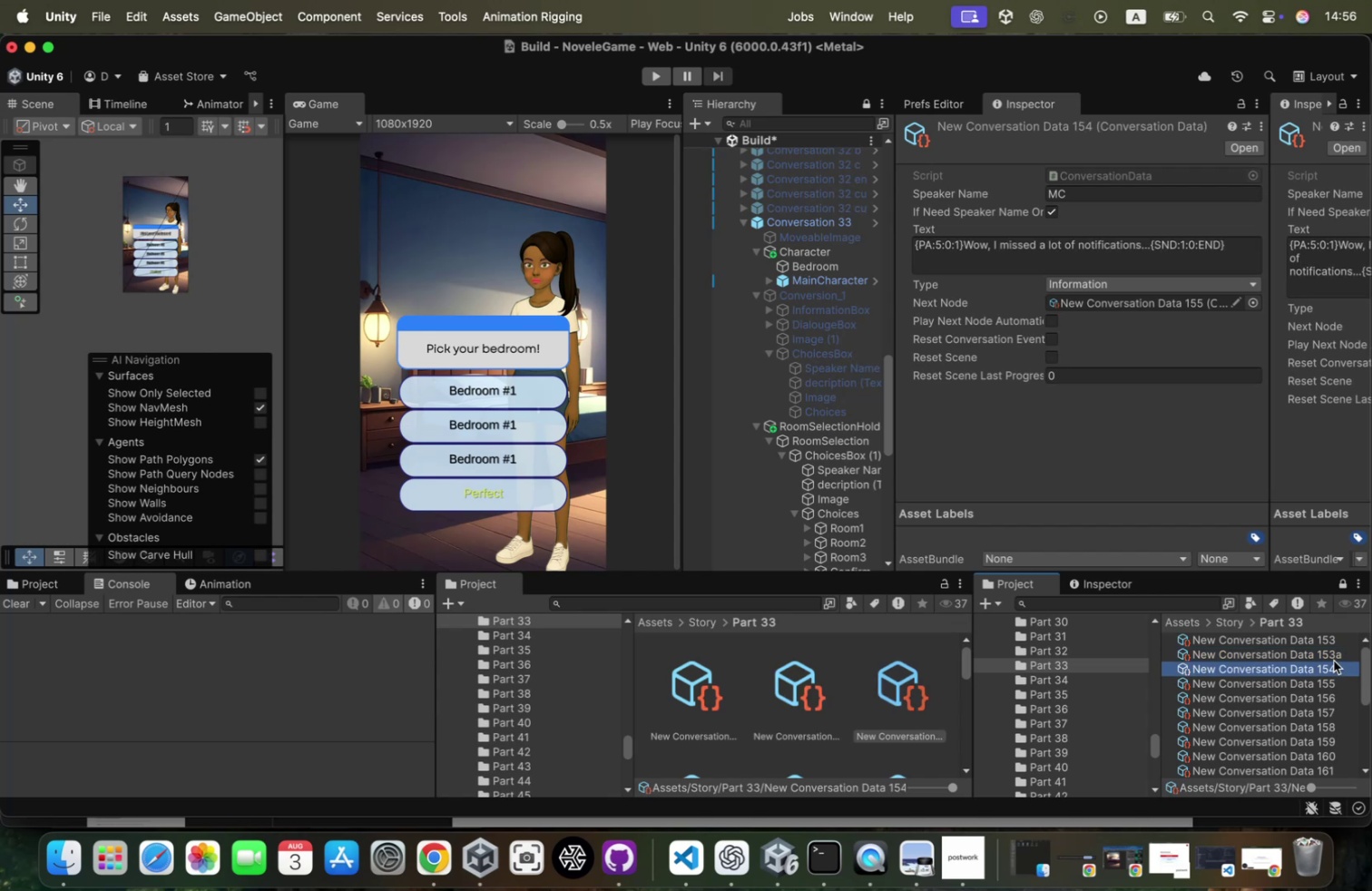 
key(ArrowDown)
 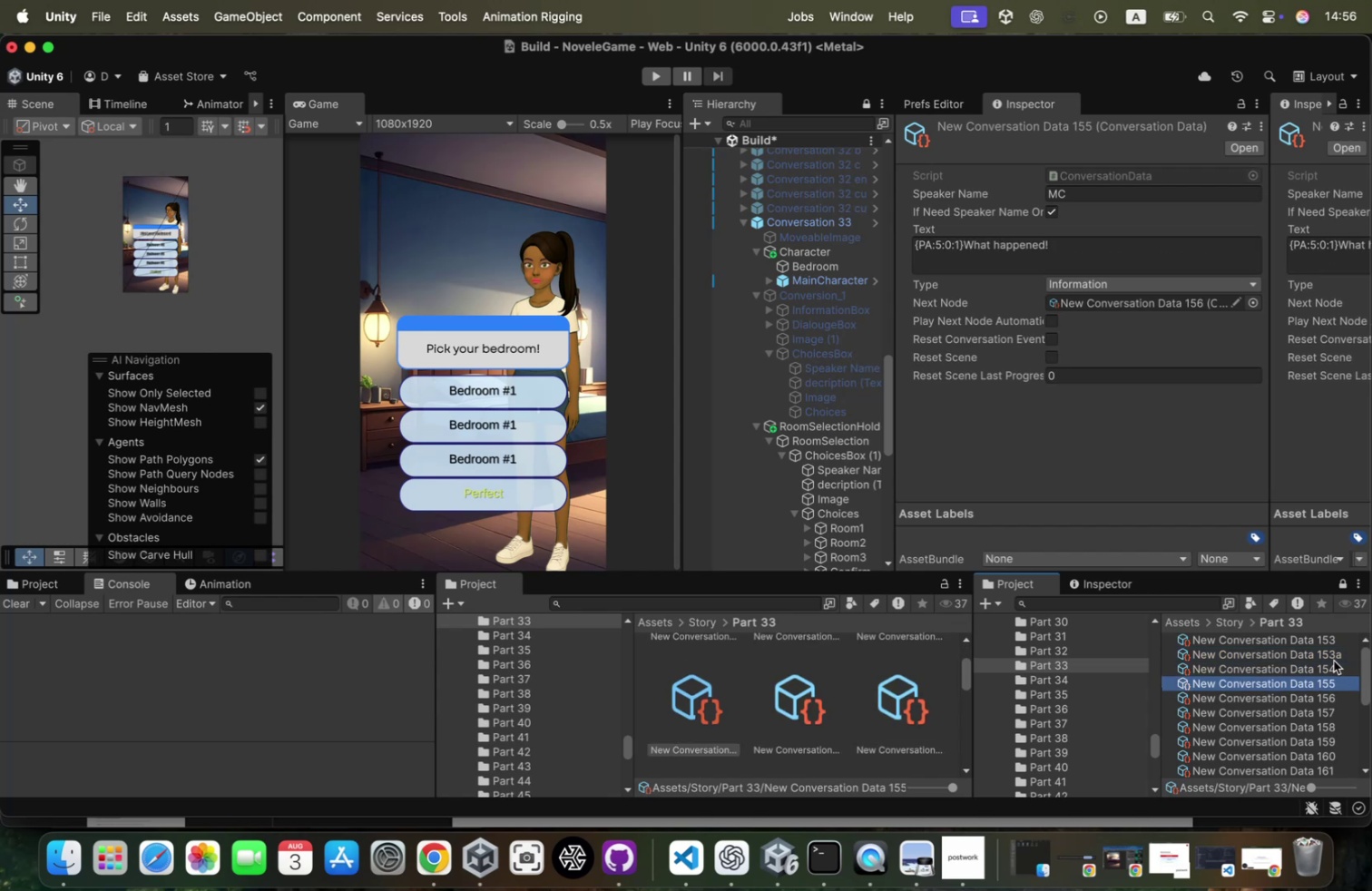 
key(ArrowDown)
 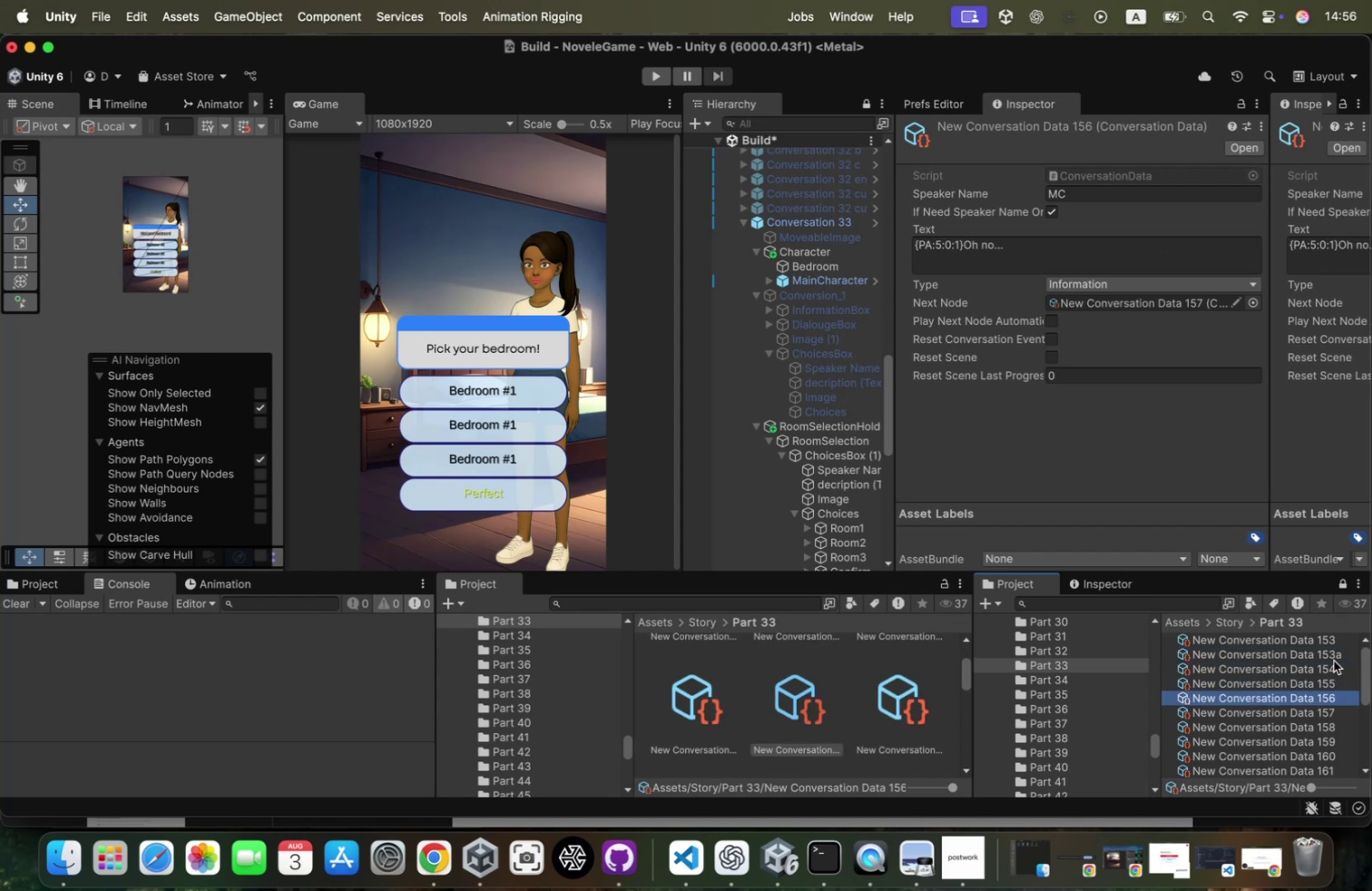 
key(ArrowDown)
 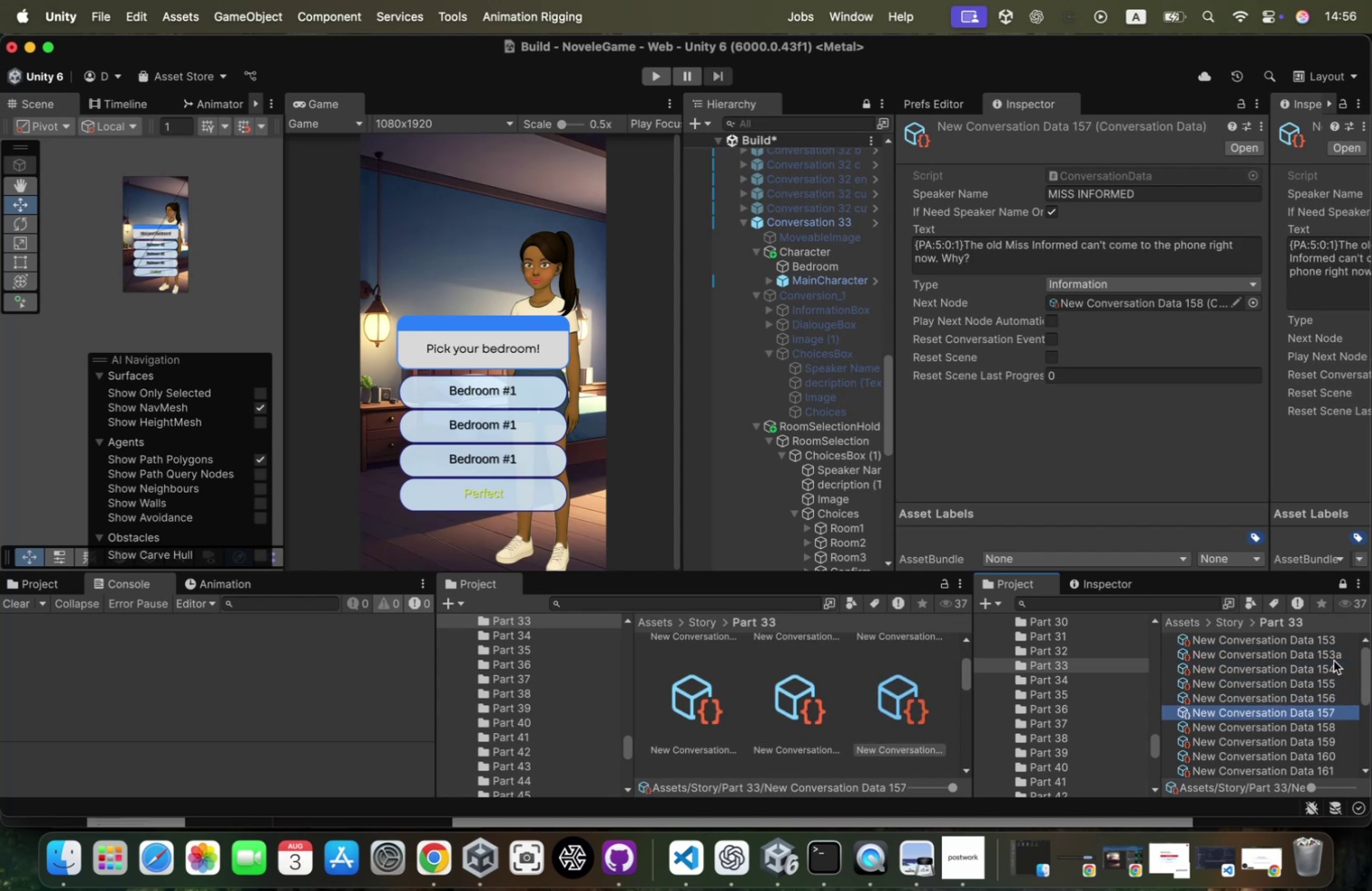 
key(ArrowDown)
 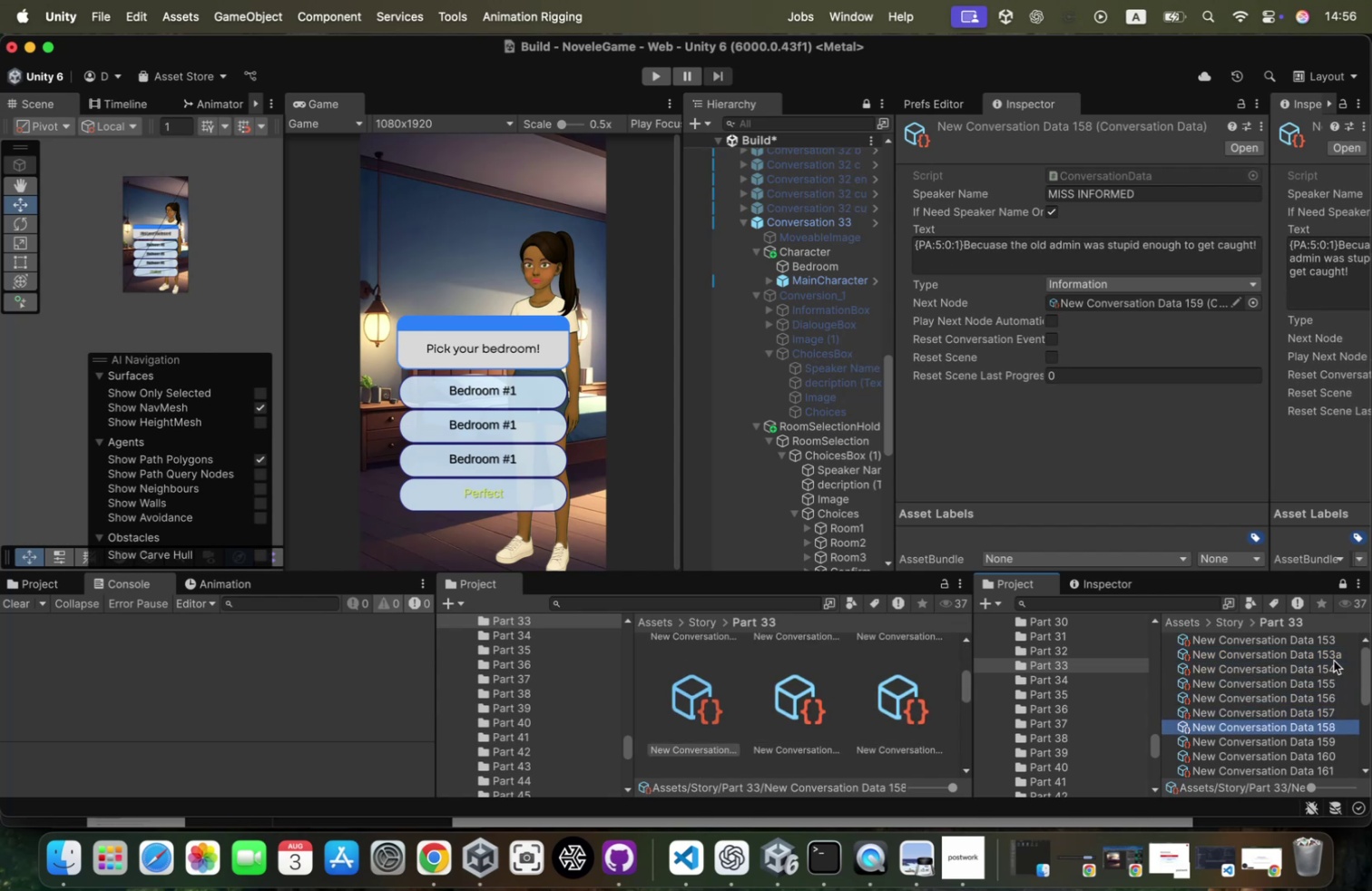 
key(ArrowDown)
 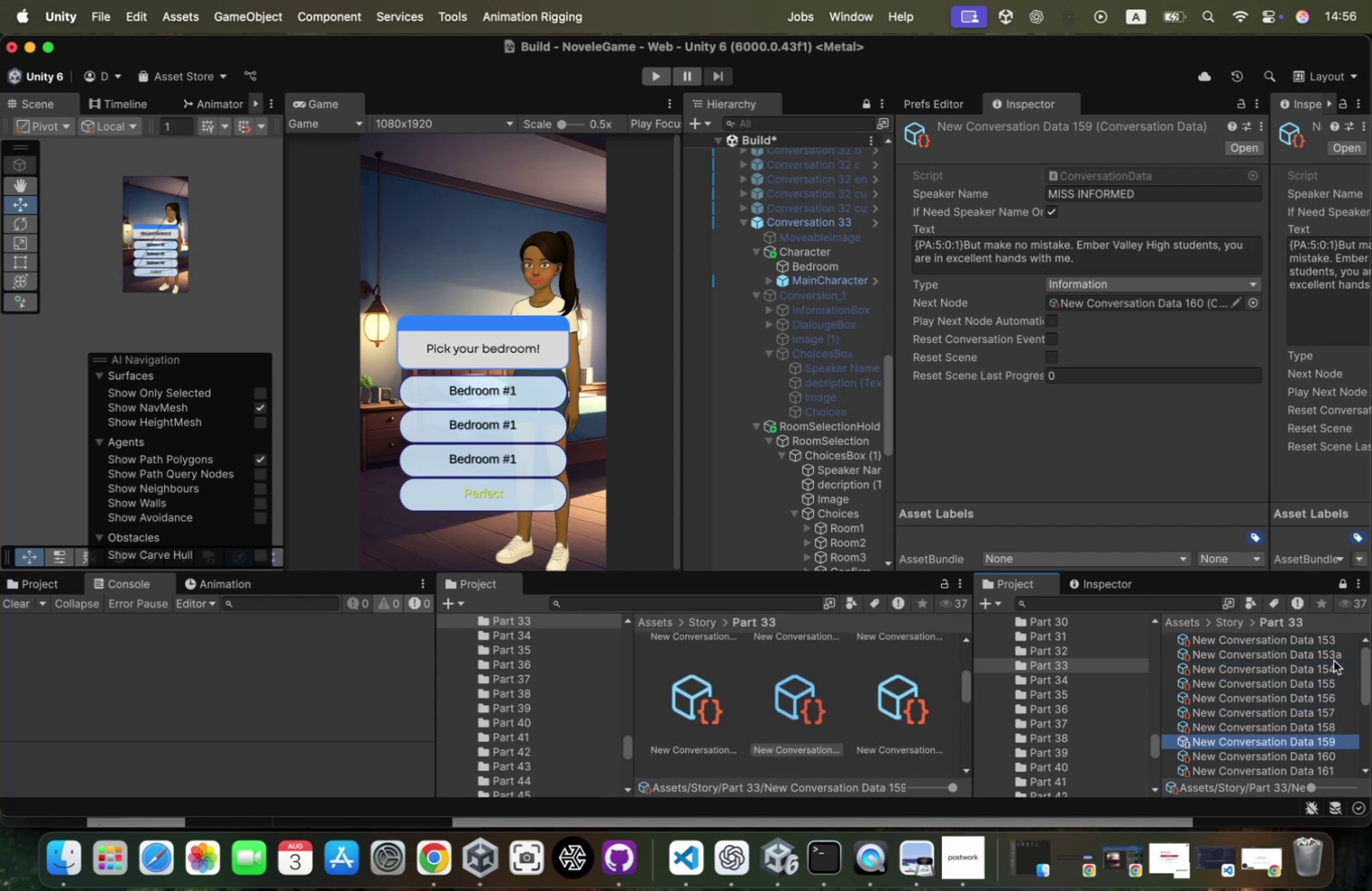 
key(ArrowDown)
 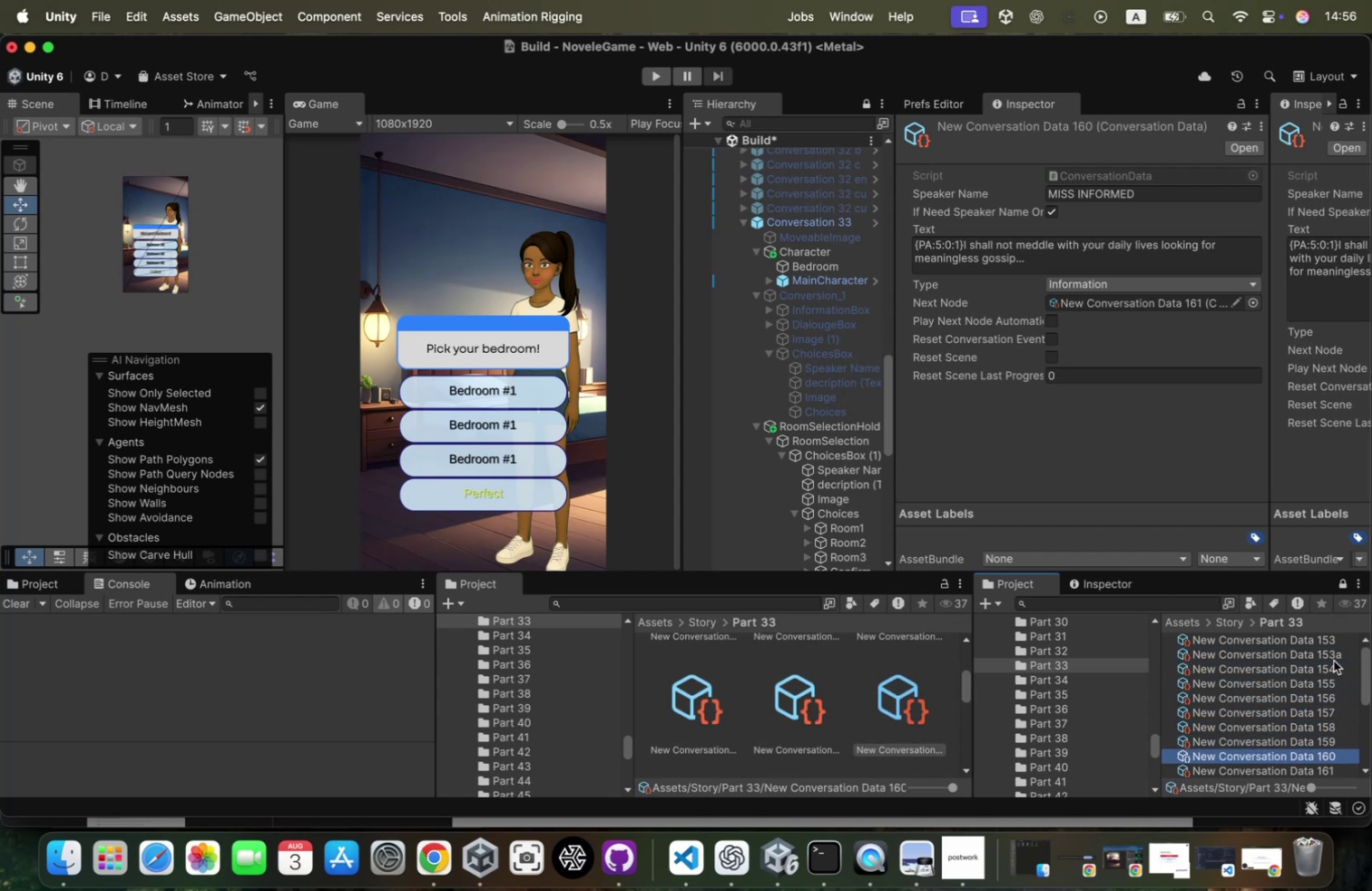 
key(ArrowDown)
 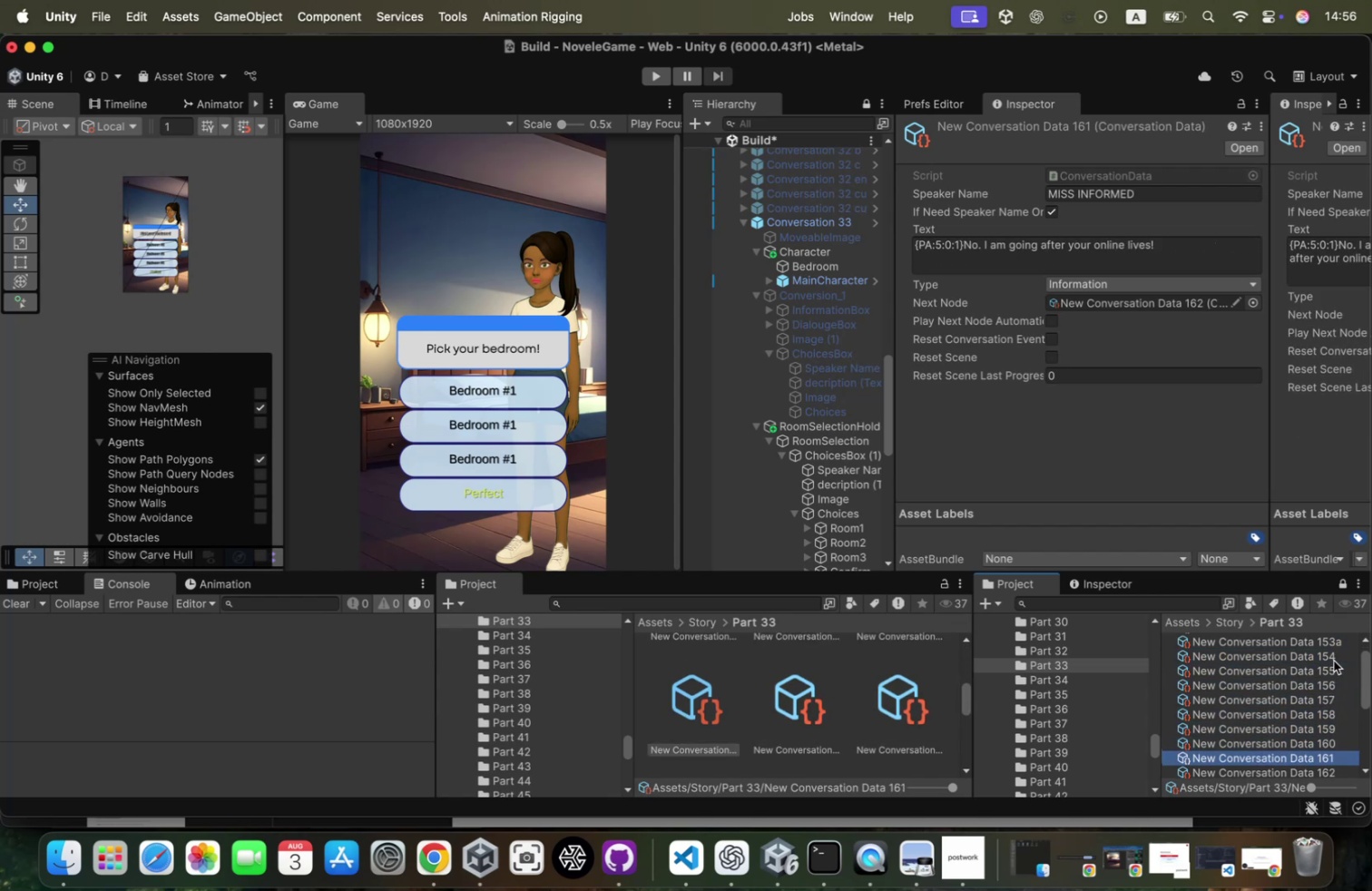 
key(ArrowDown)
 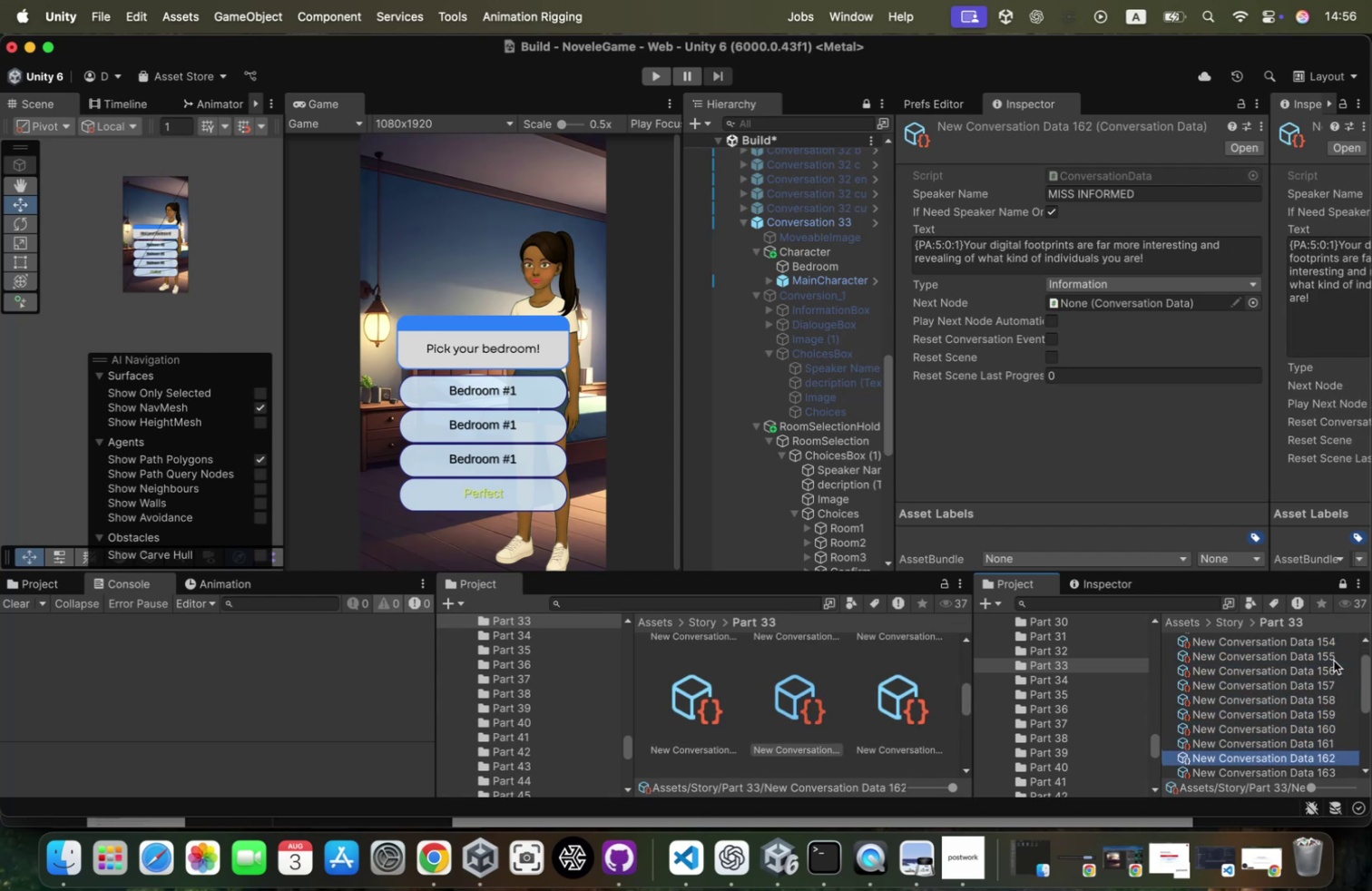 
key(ArrowDown)
 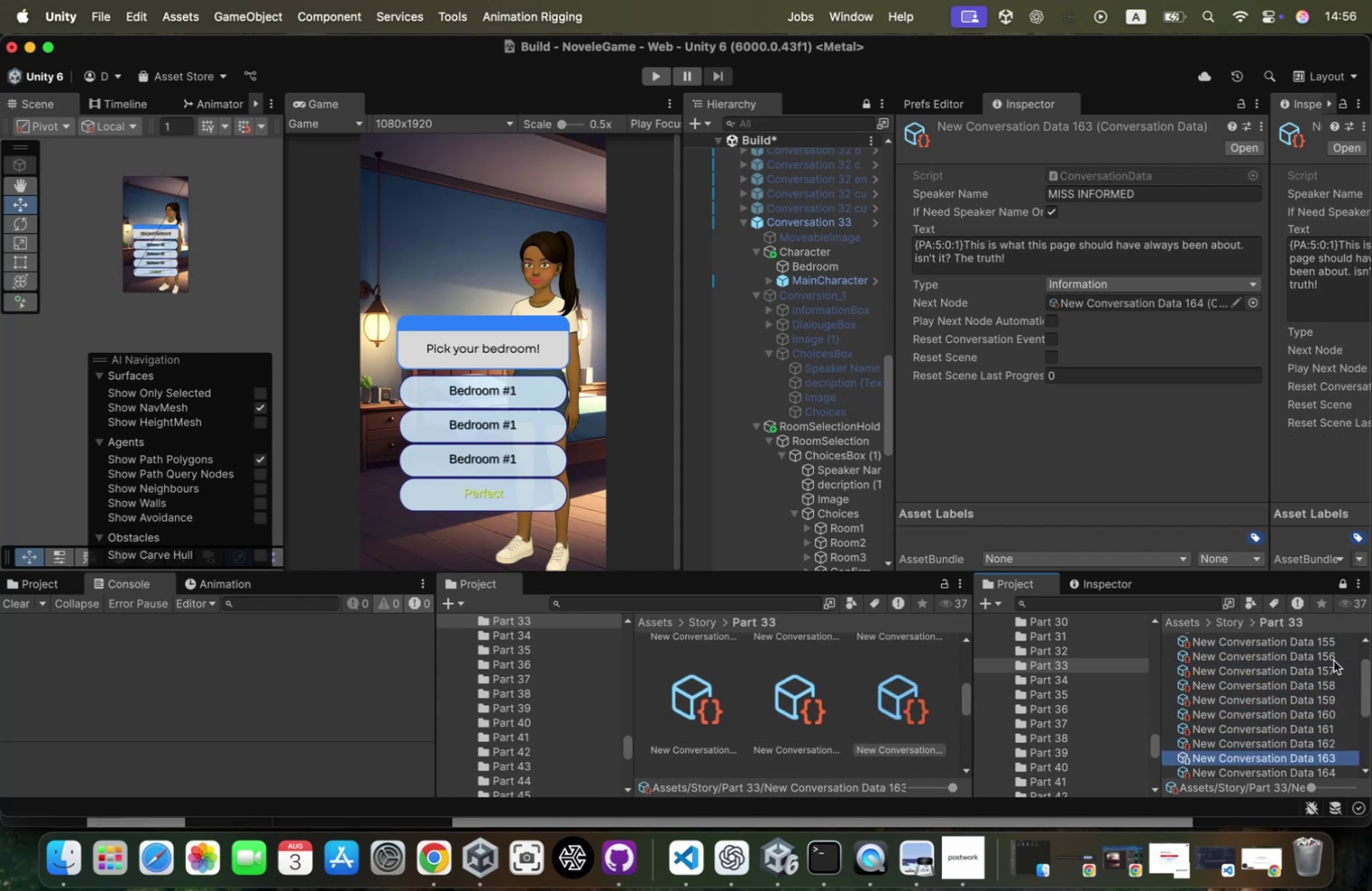 
key(ArrowDown)
 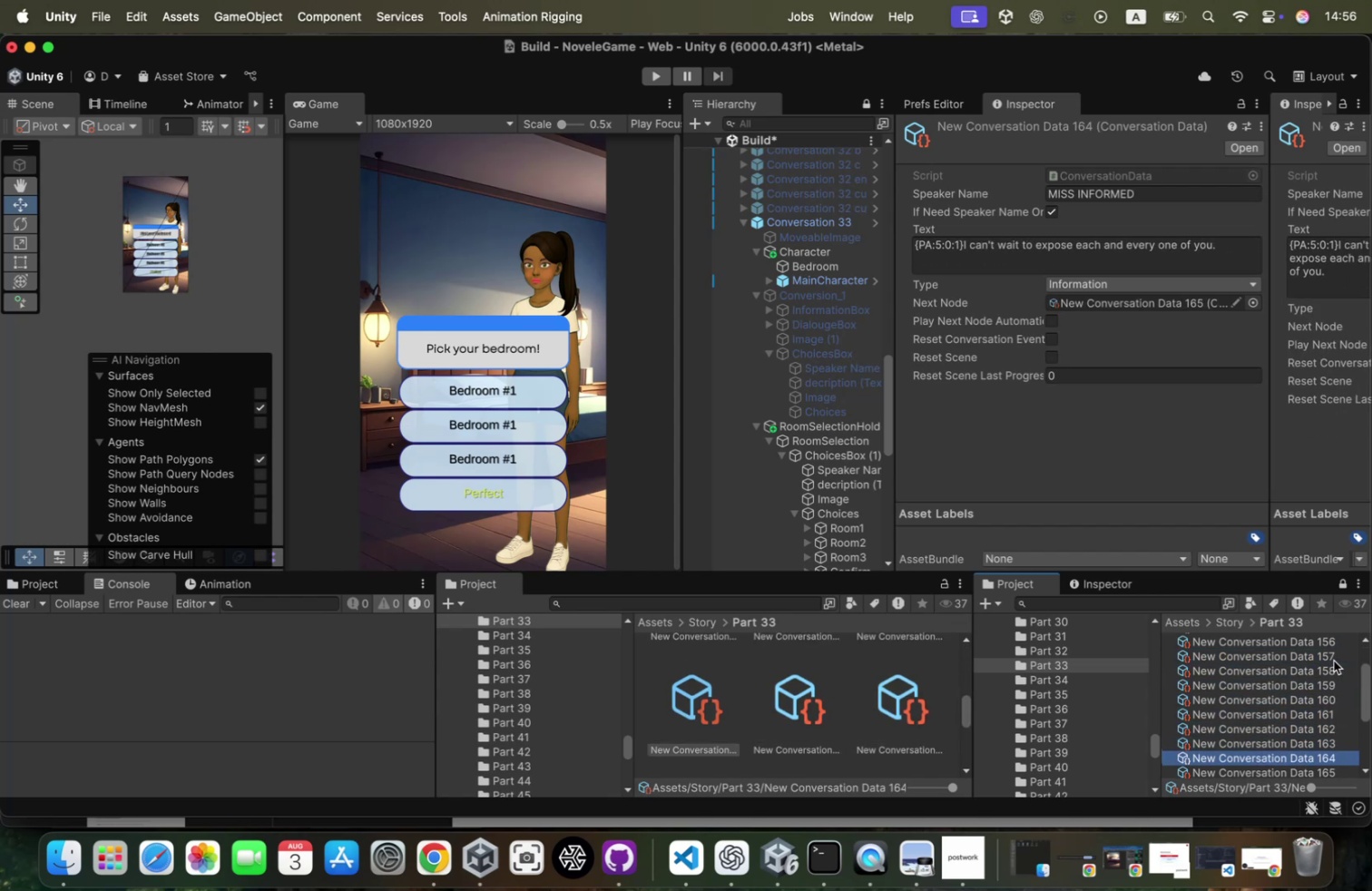 
key(ArrowDown)
 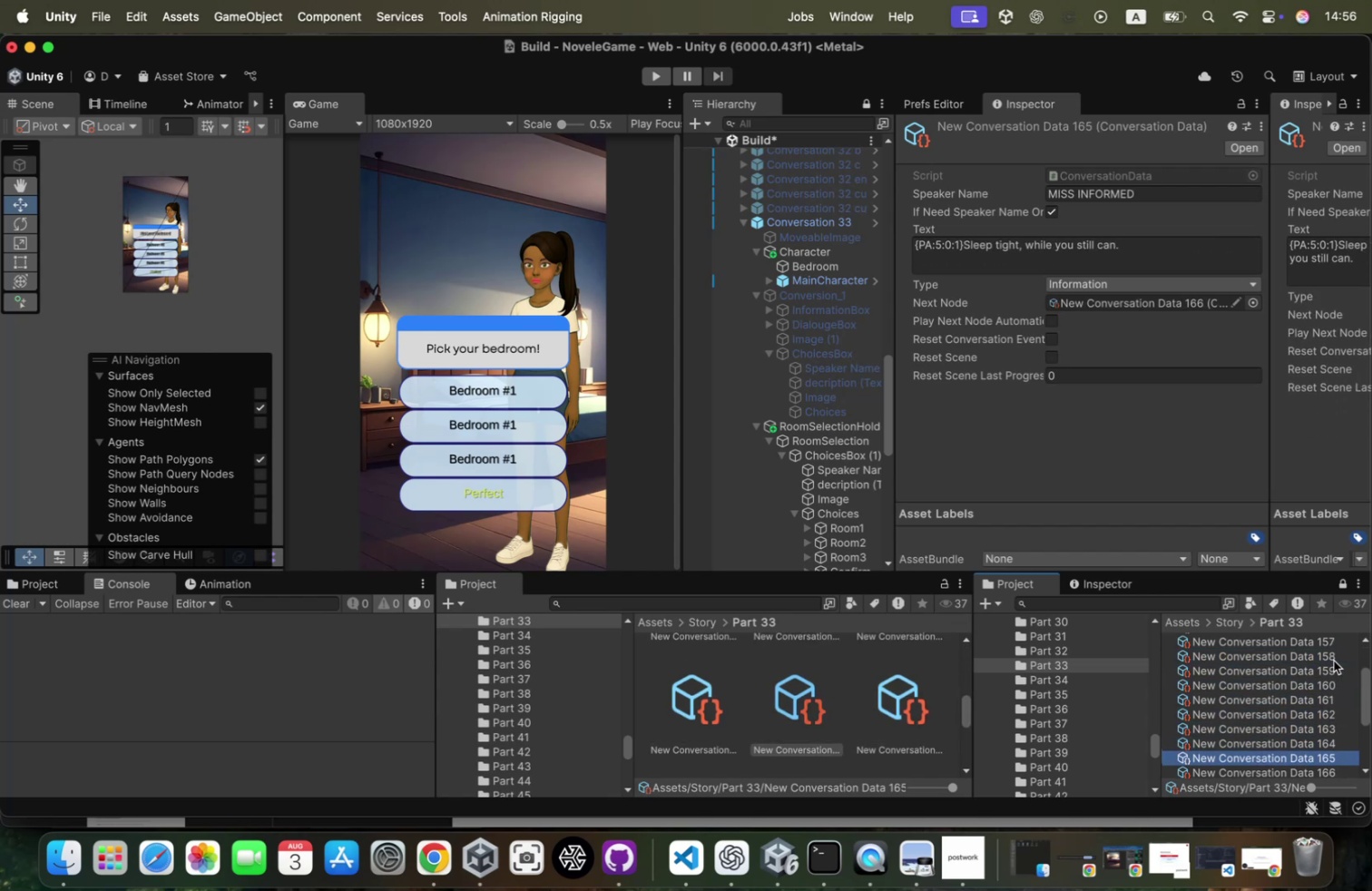 
key(ArrowDown)
 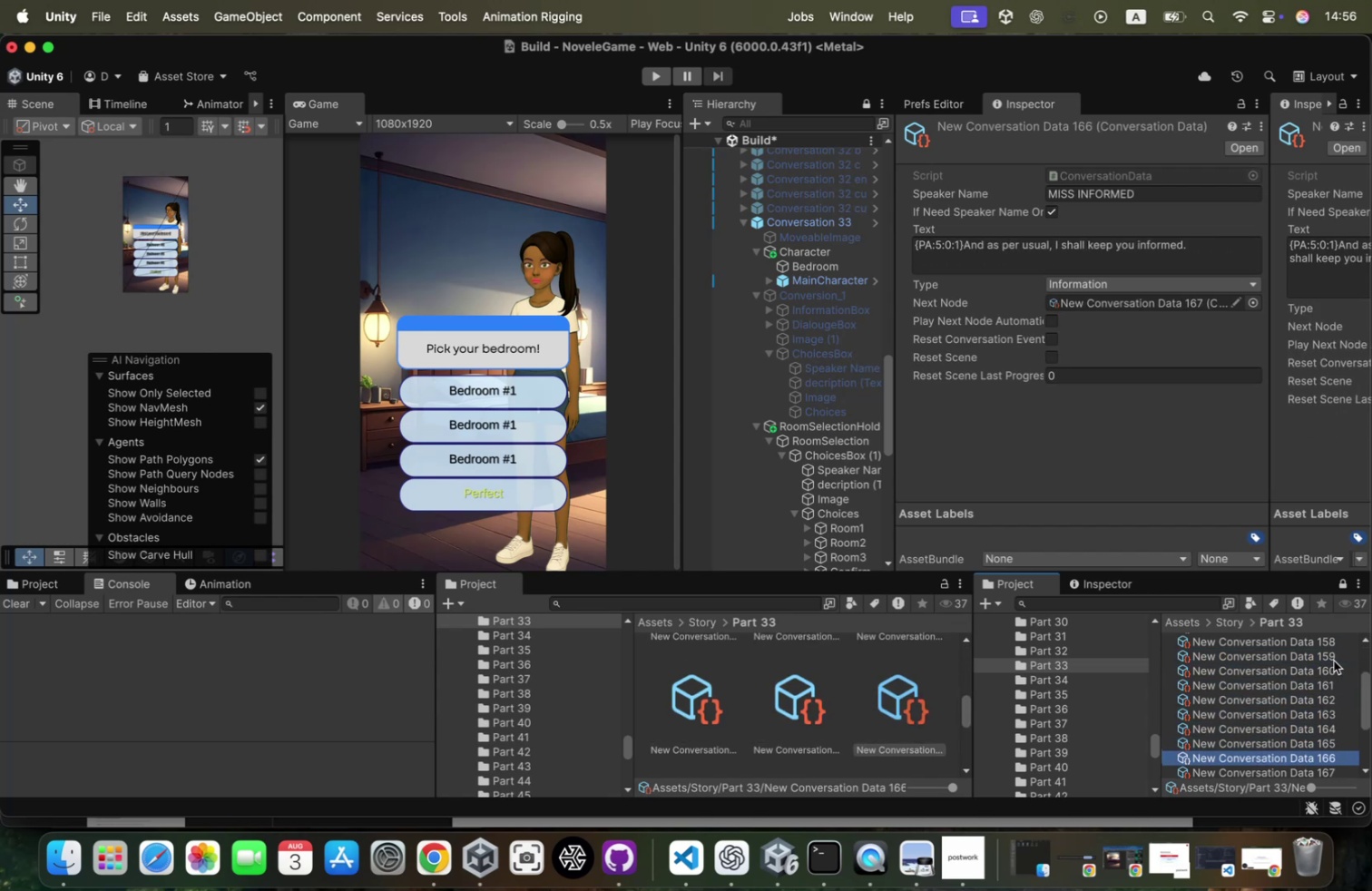 
key(ArrowDown)
 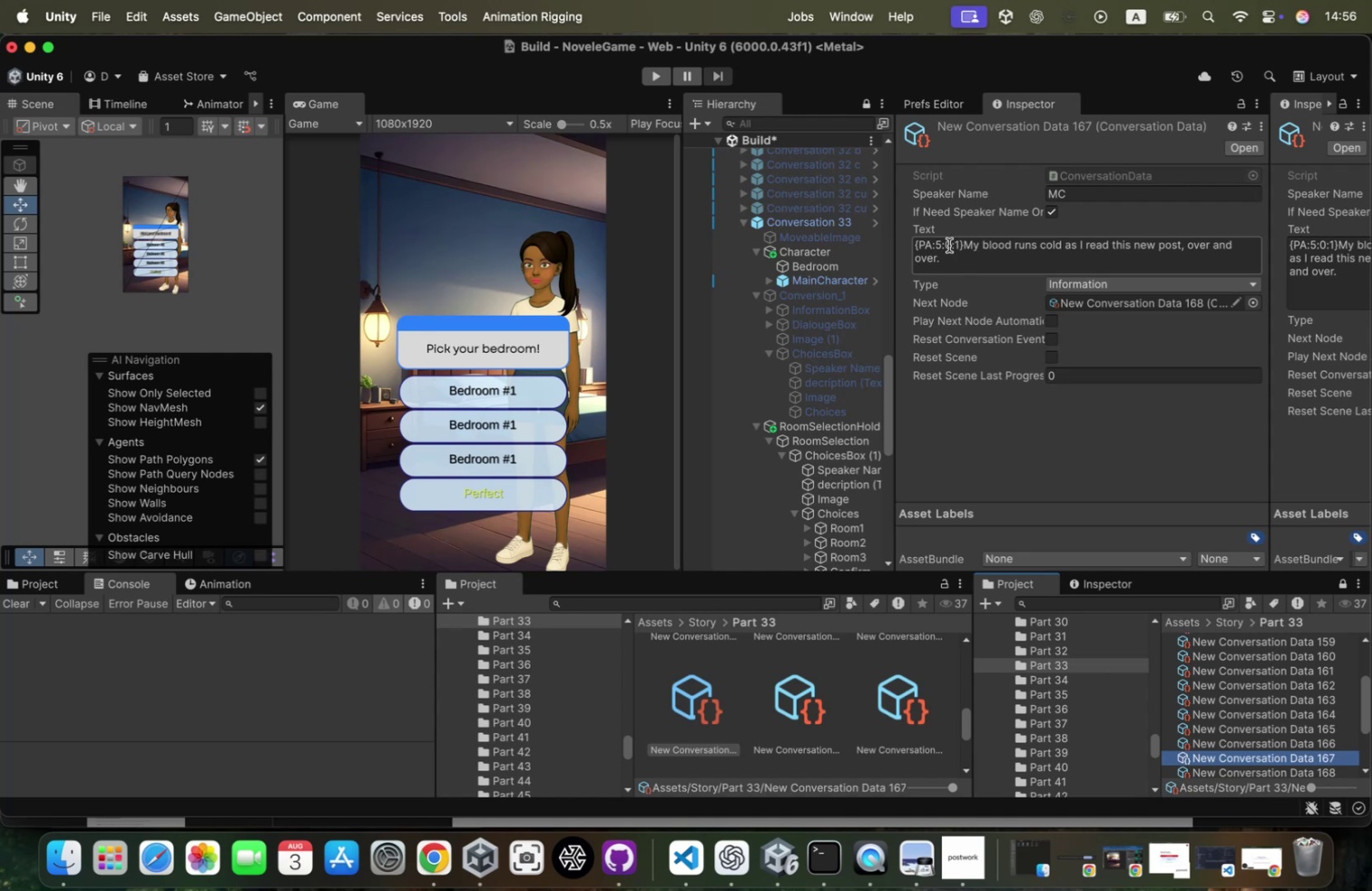 
wait(22.86)
 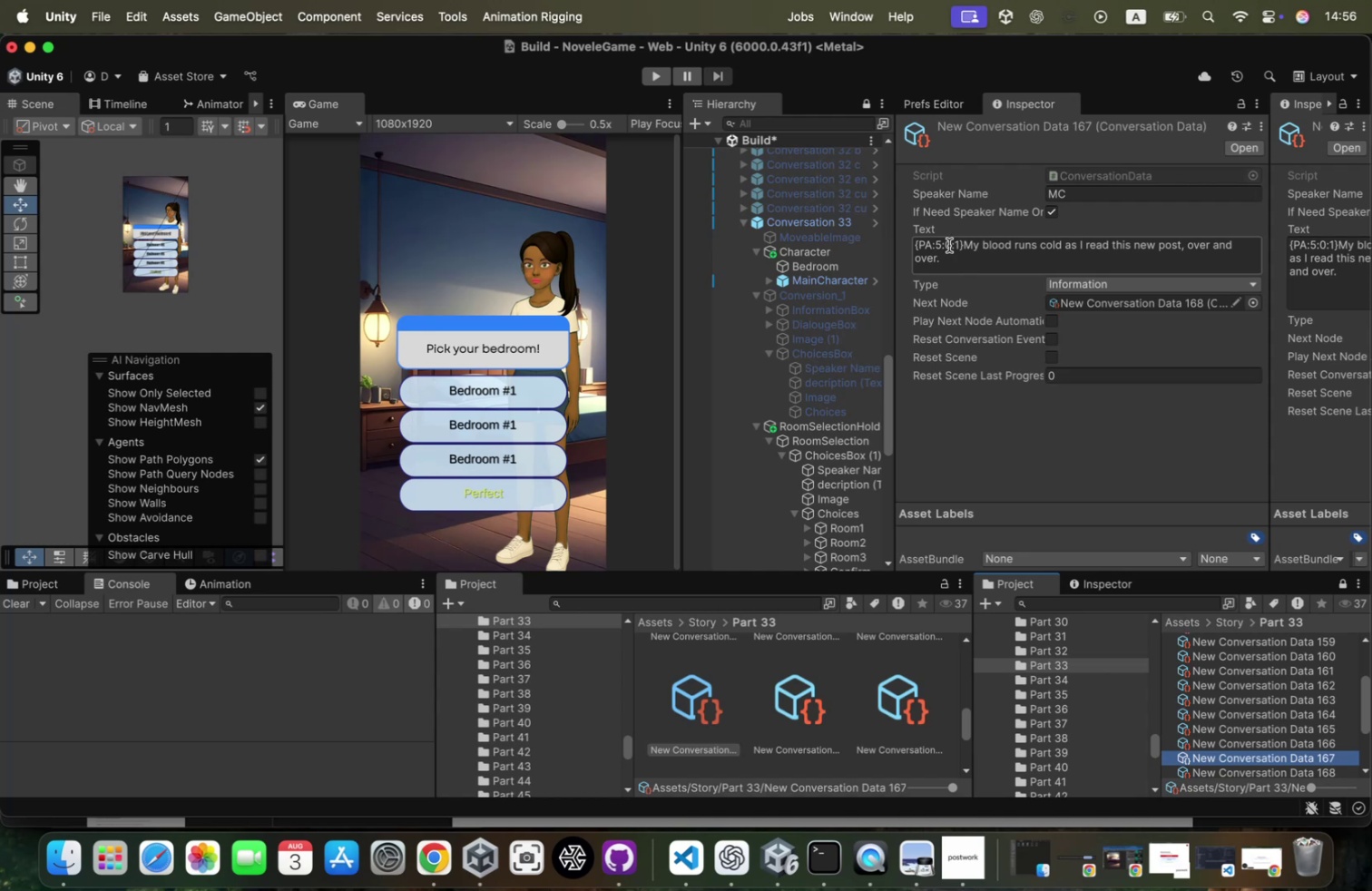 
scroll: coordinate [1289, 710], scroll_direction: down, amount: 10.0
 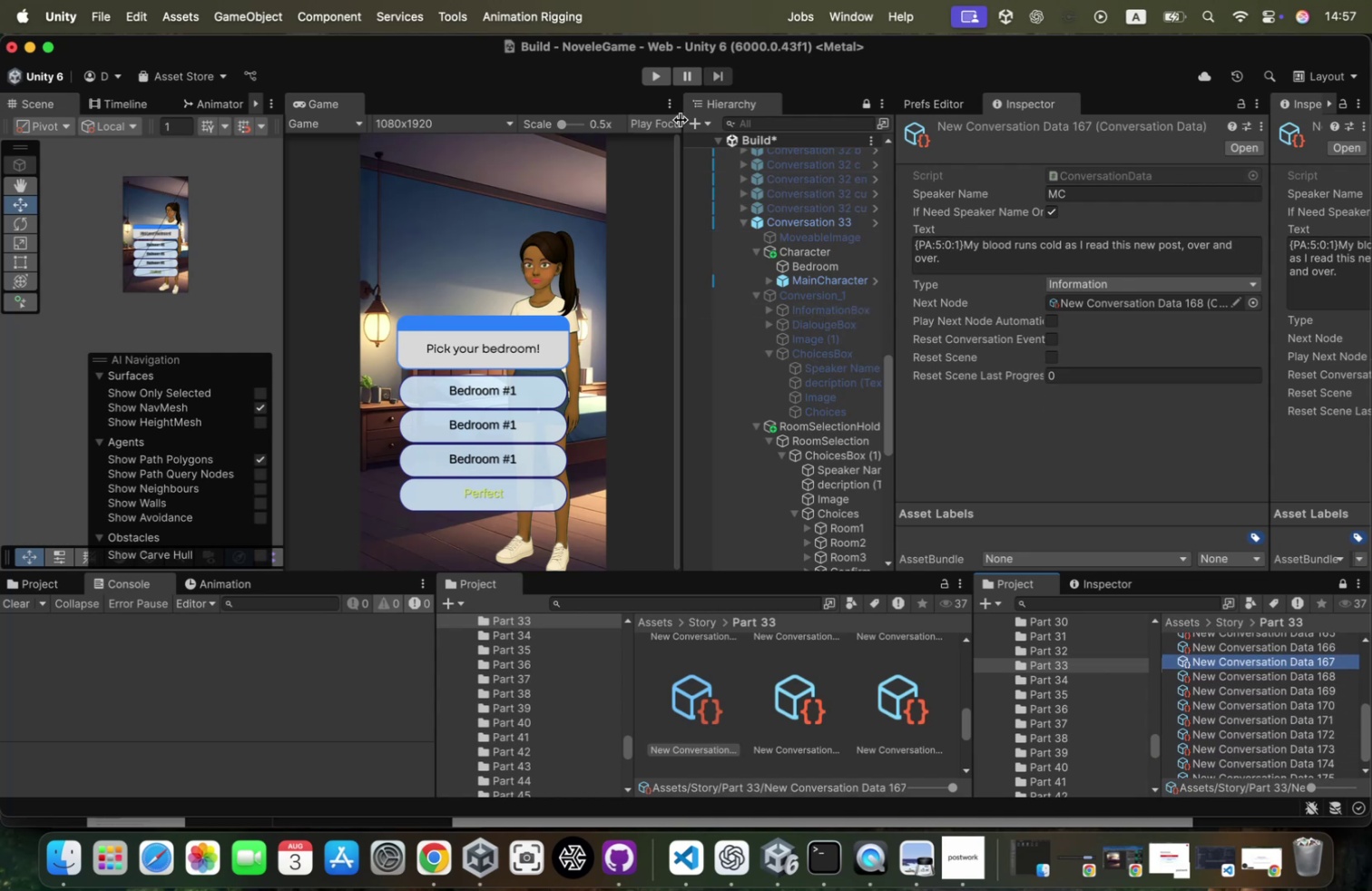 
right_click([759, 133])
 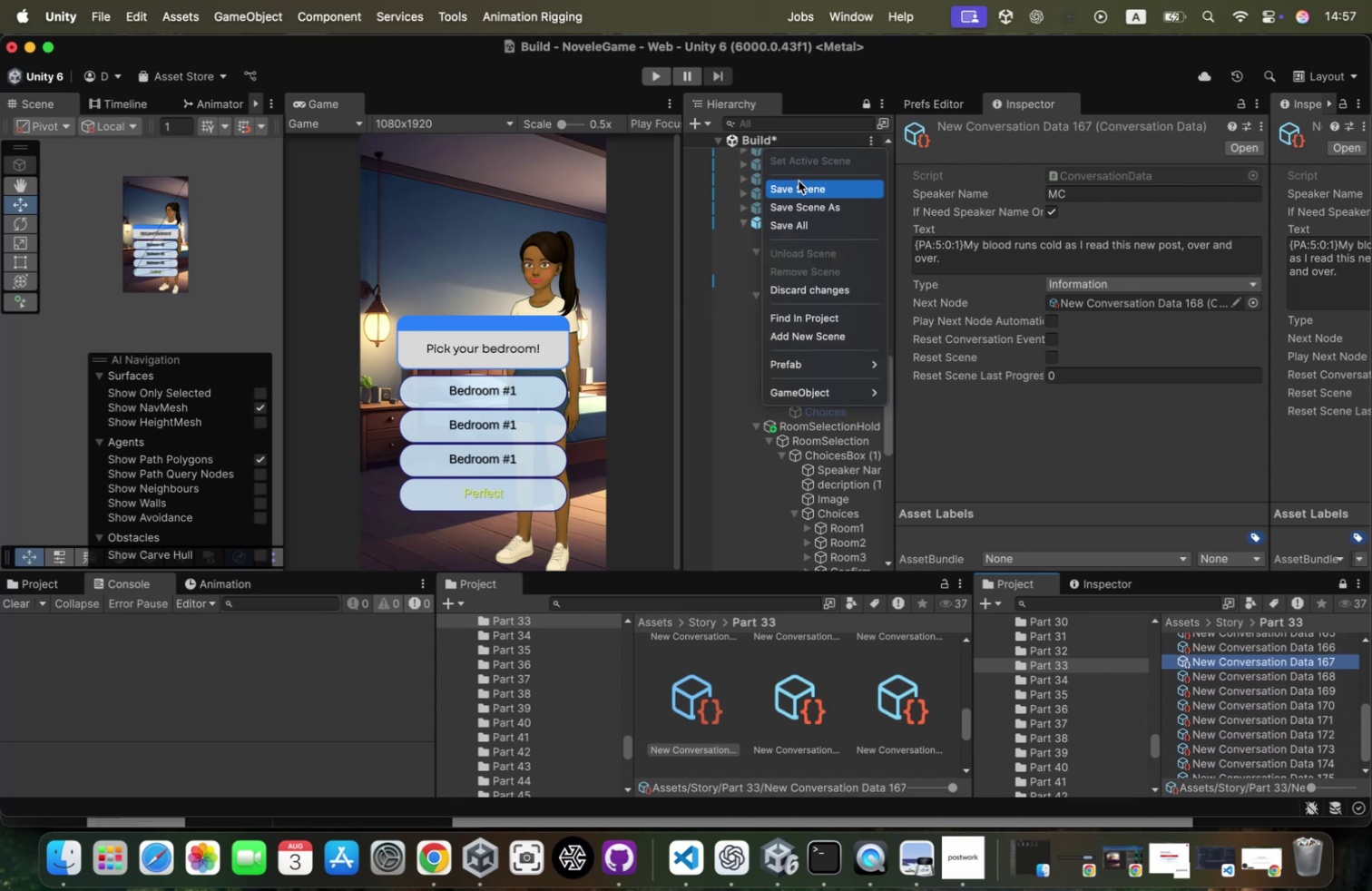 
left_click([799, 181])
 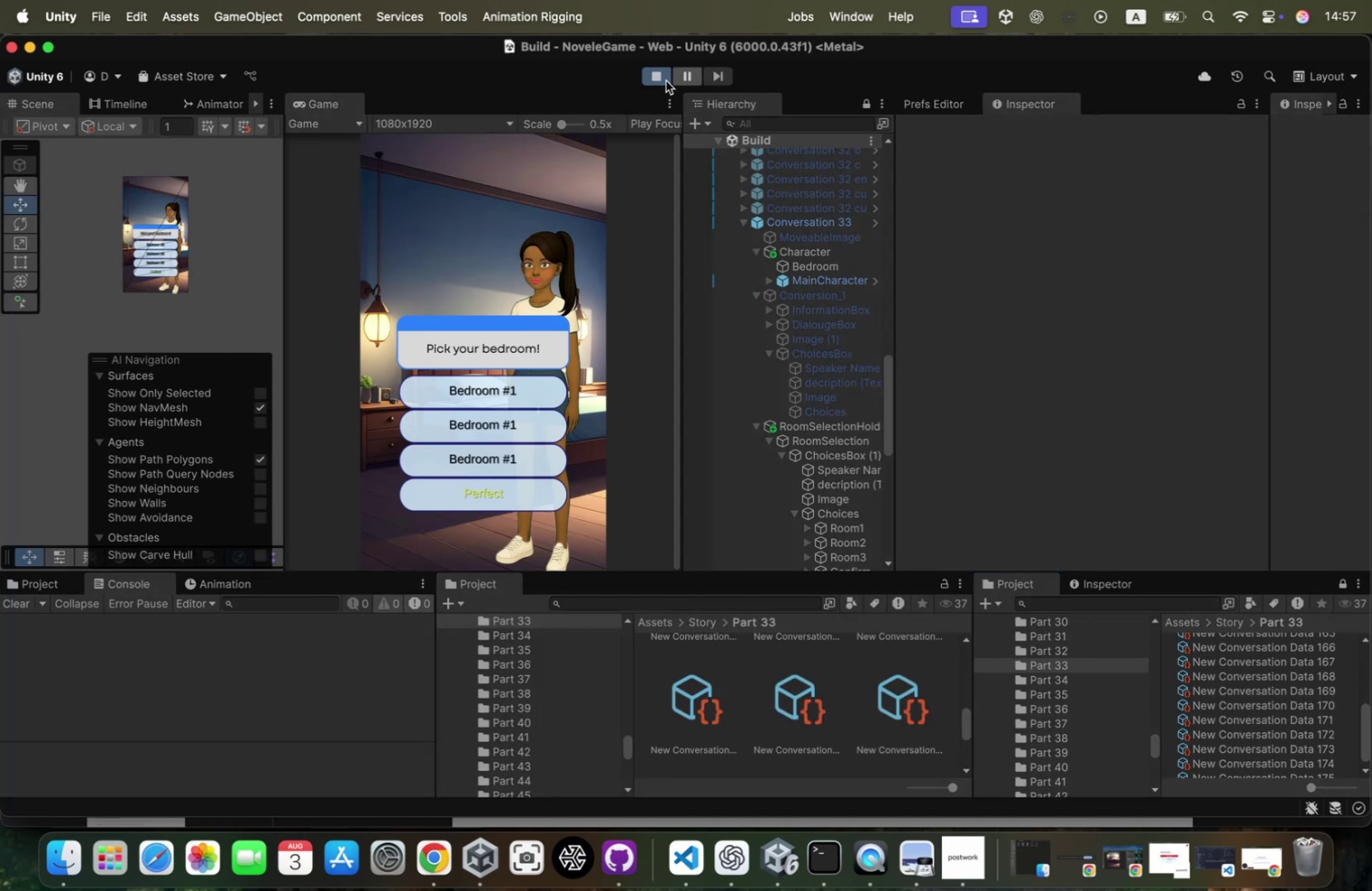 
wait(6.75)
 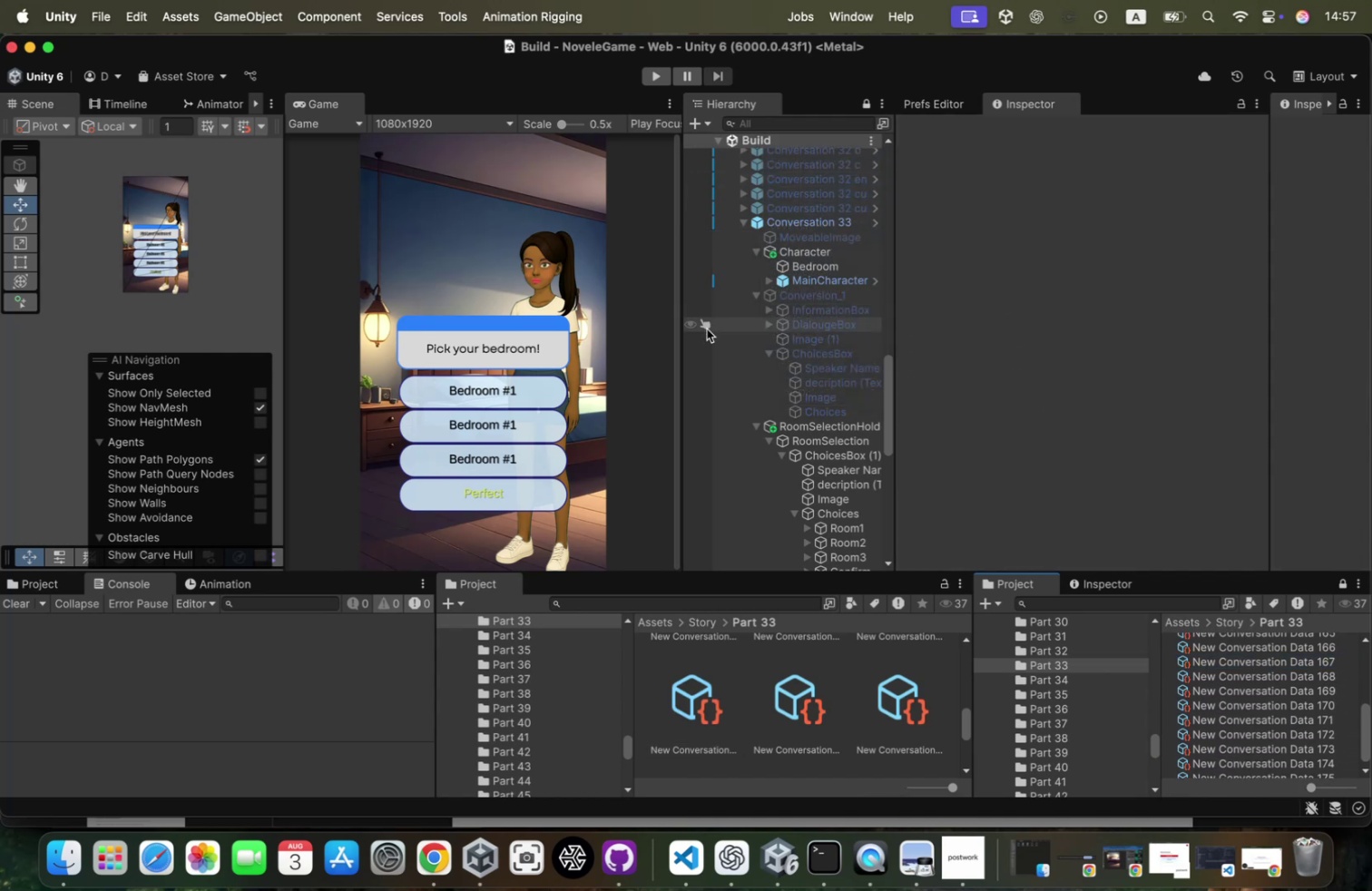 
left_click([666, 81])
 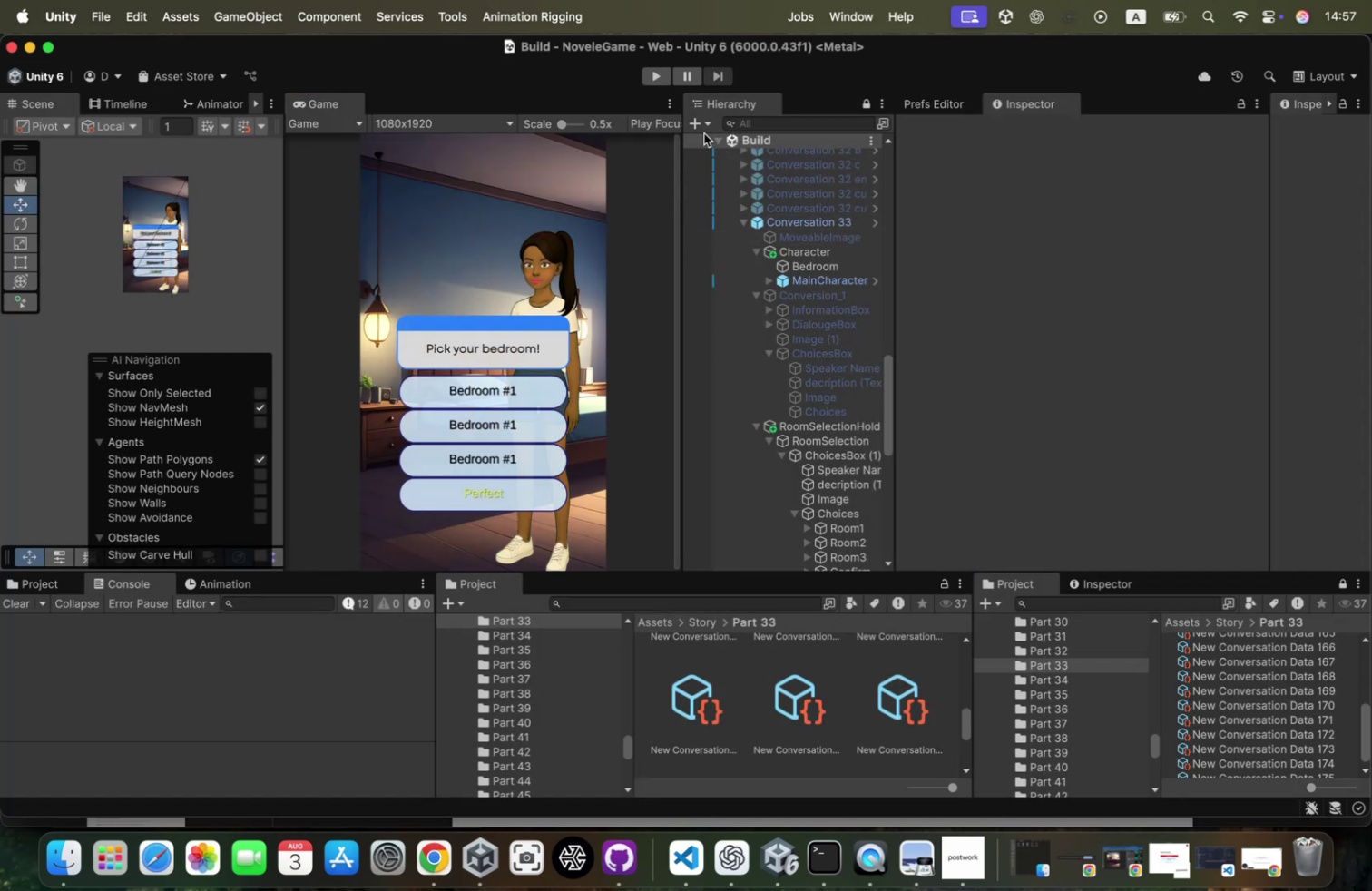 
left_click([658, 67])
 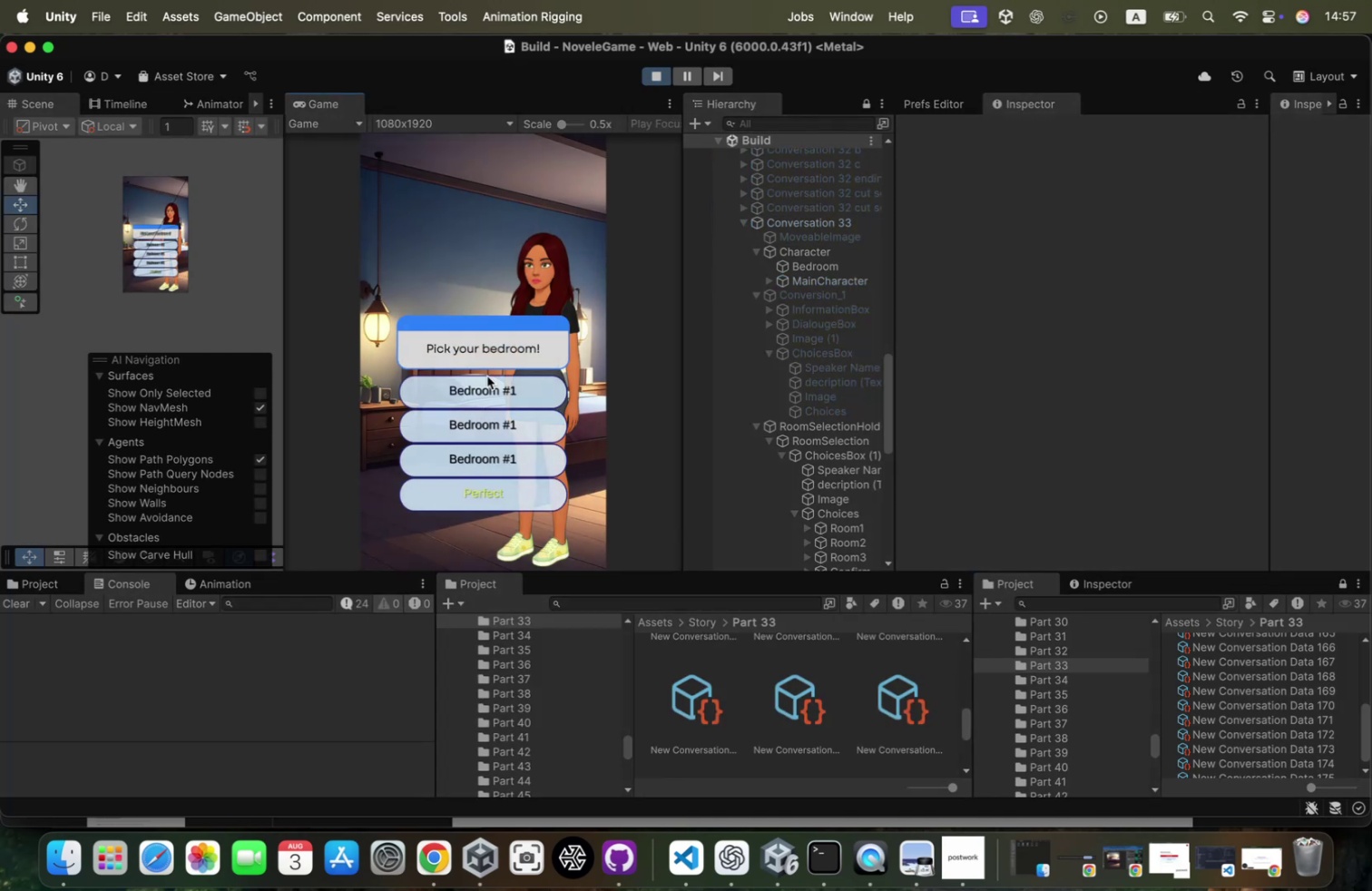 
left_click([487, 388])
 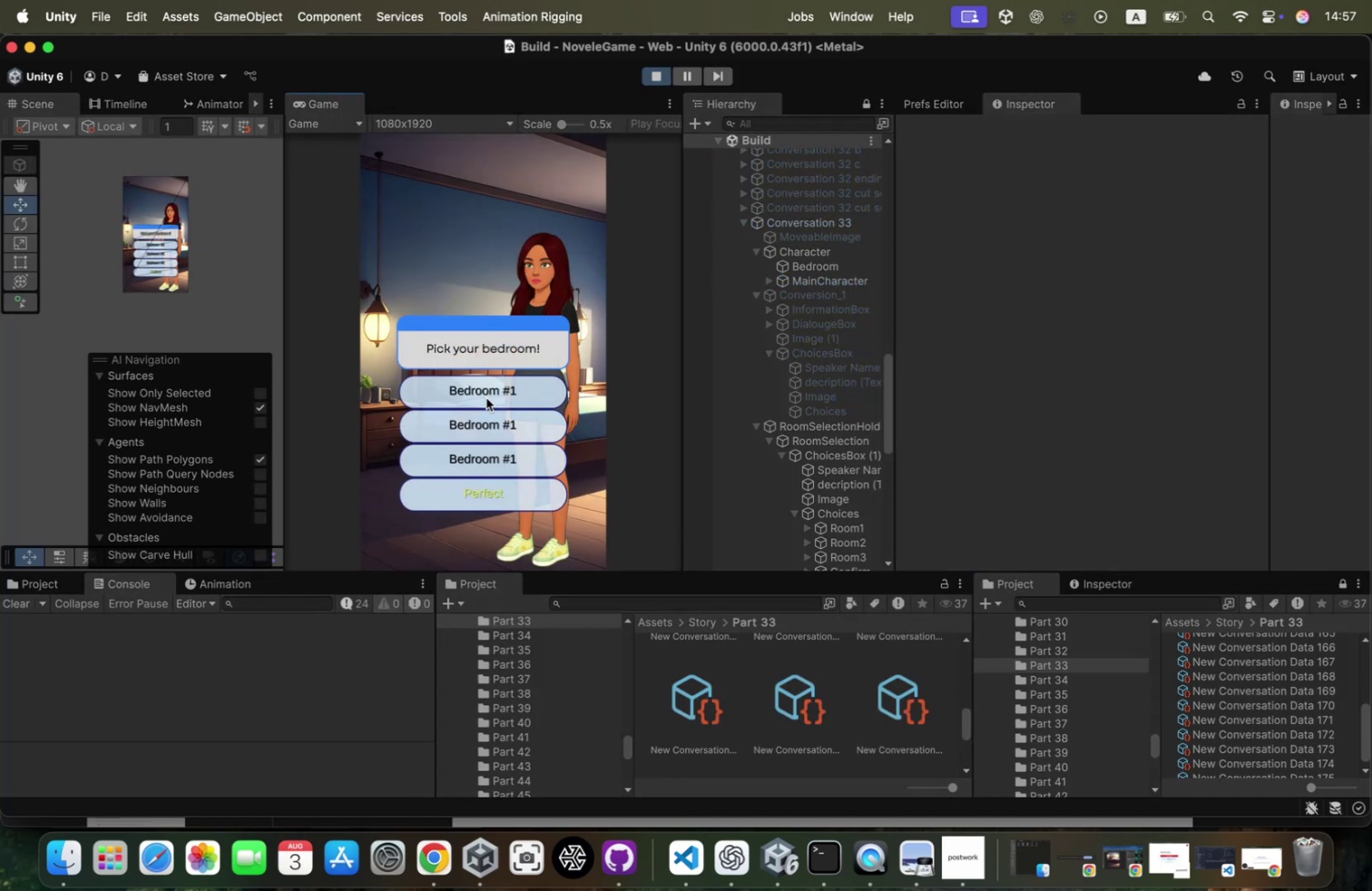 
left_click([489, 418])
 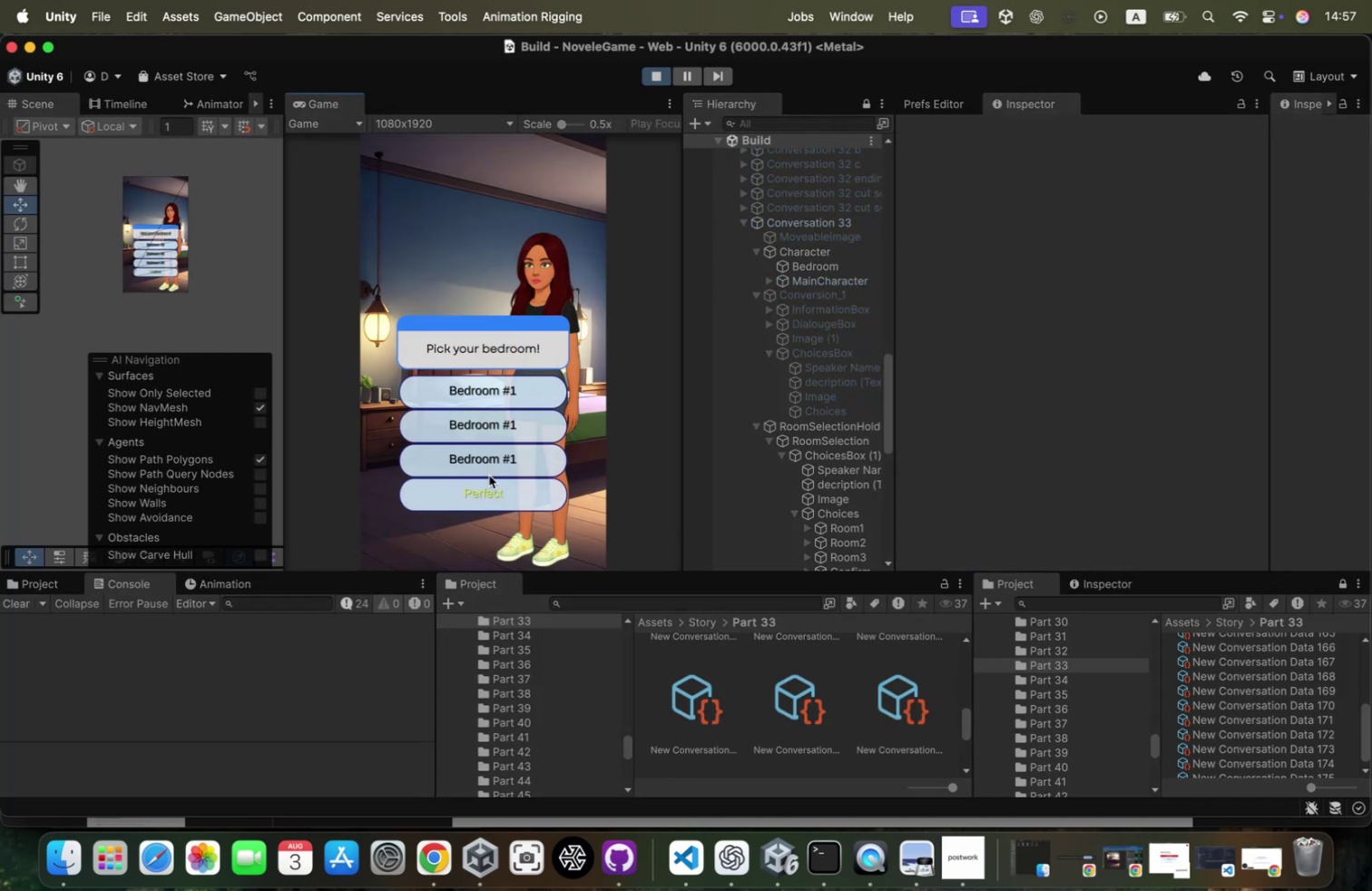 
left_click([489, 475])
 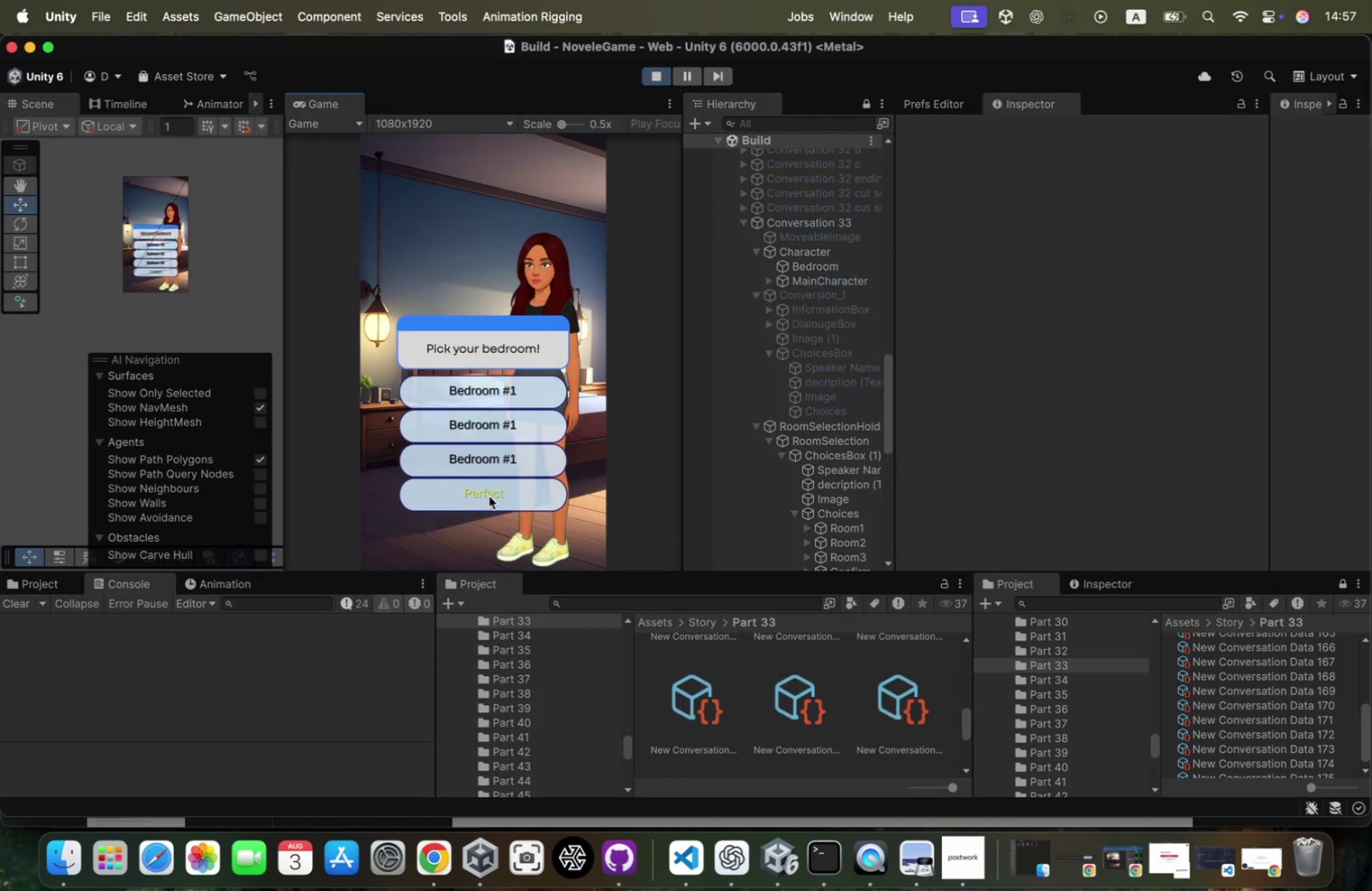 
left_click([489, 496])
 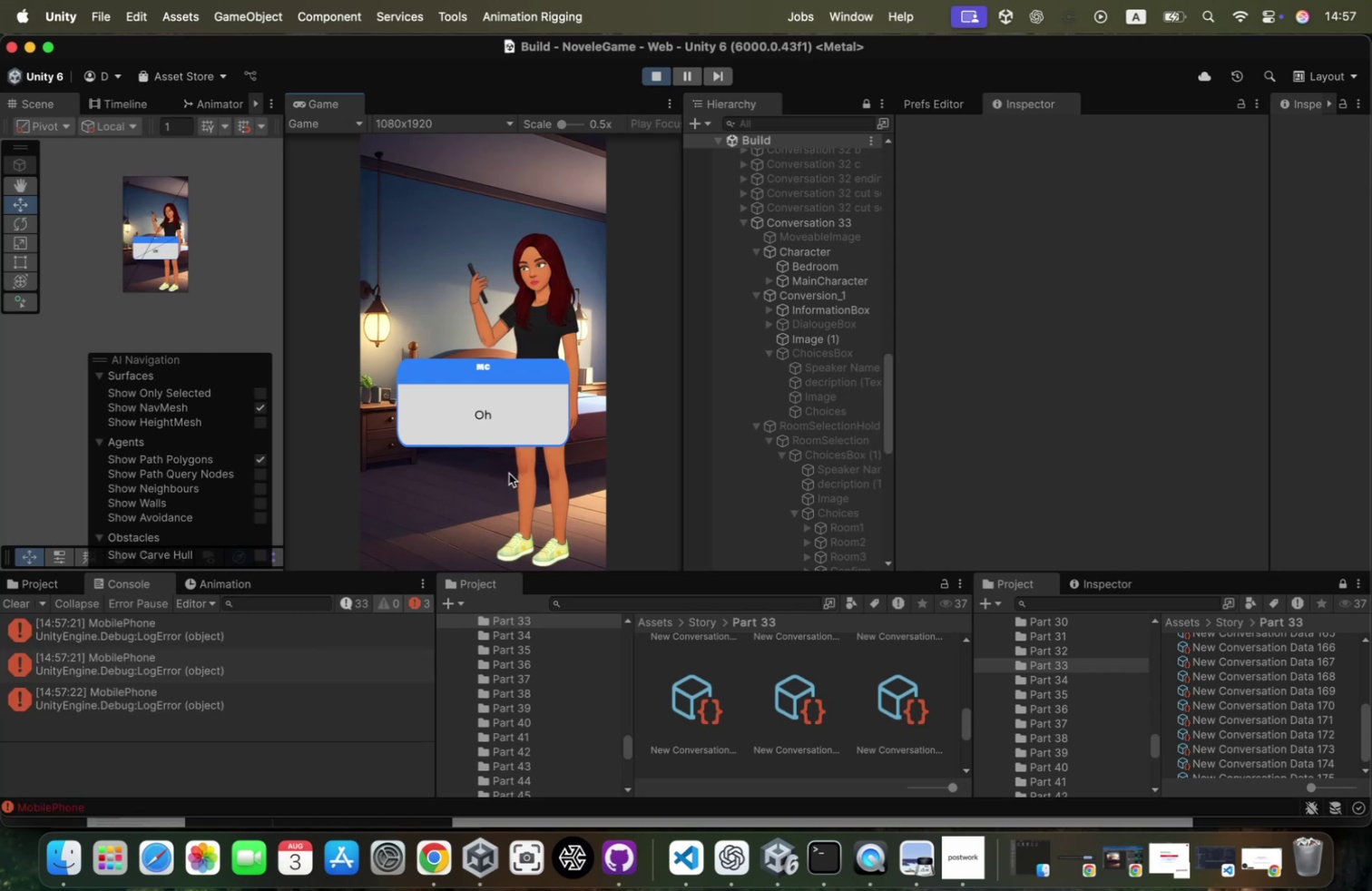 
left_click([508, 473])
 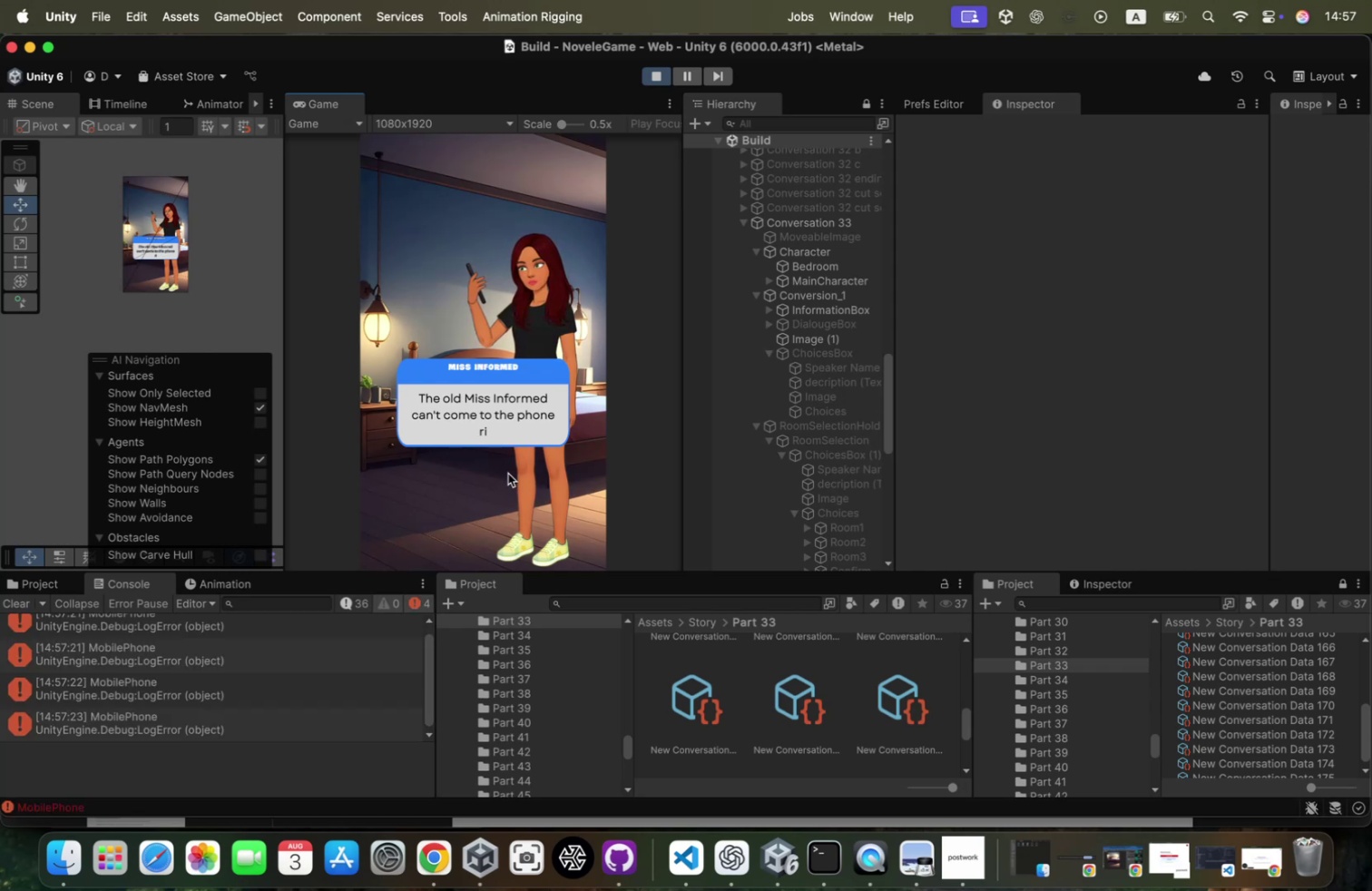 
left_click([508, 473])
 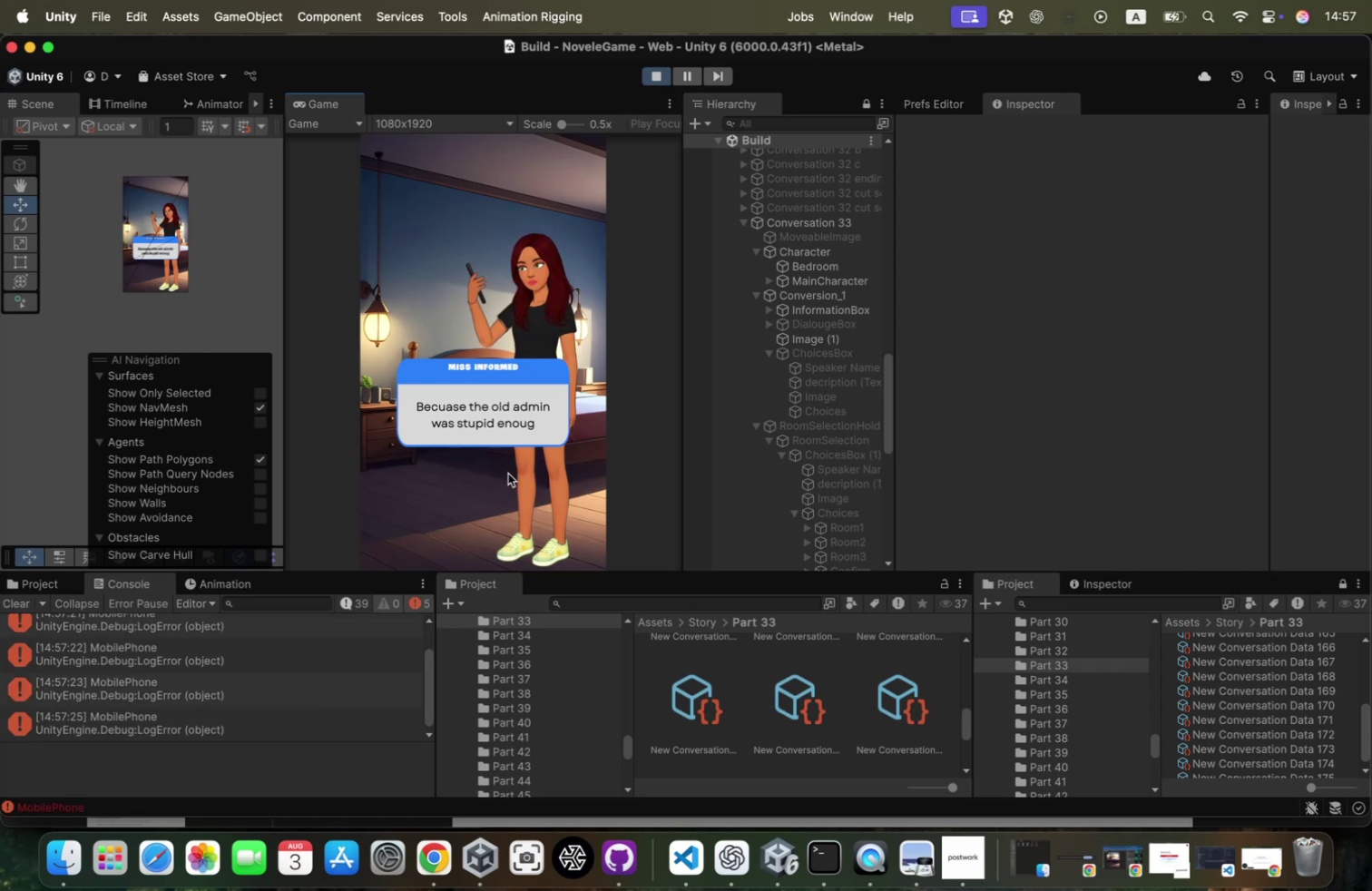 
left_click([508, 473])
 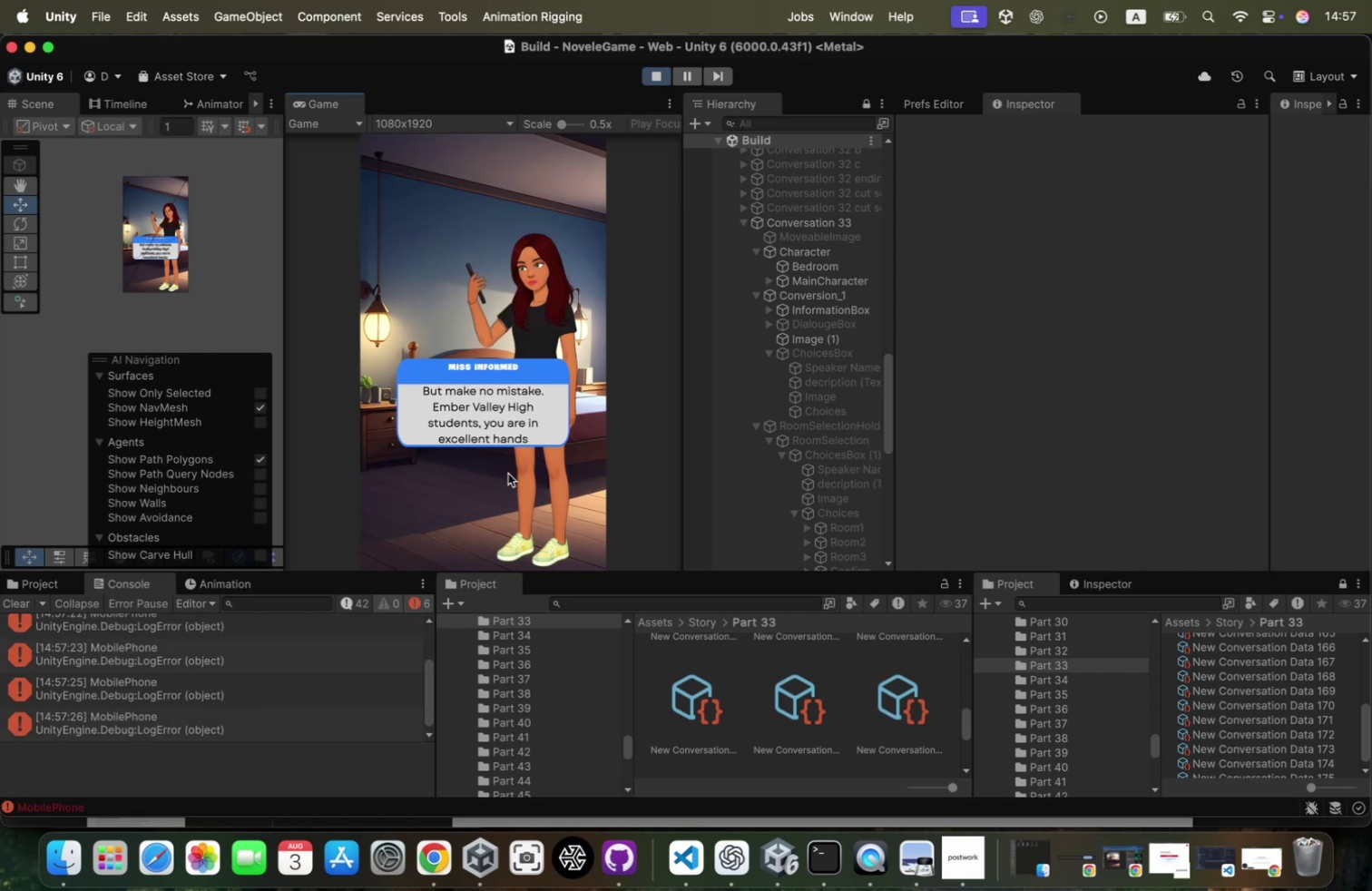 
left_click([508, 473])
 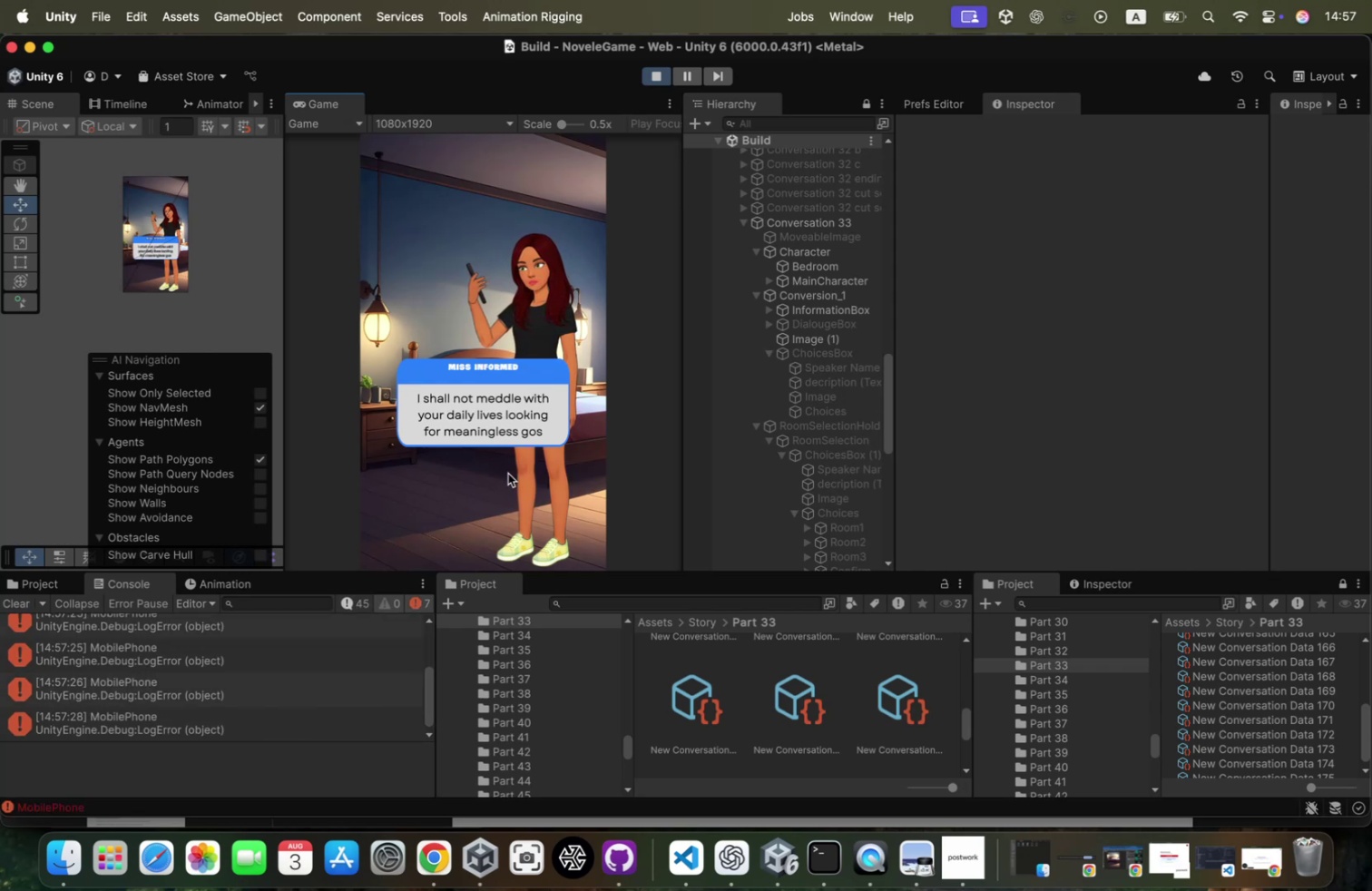 
left_click([508, 473])
 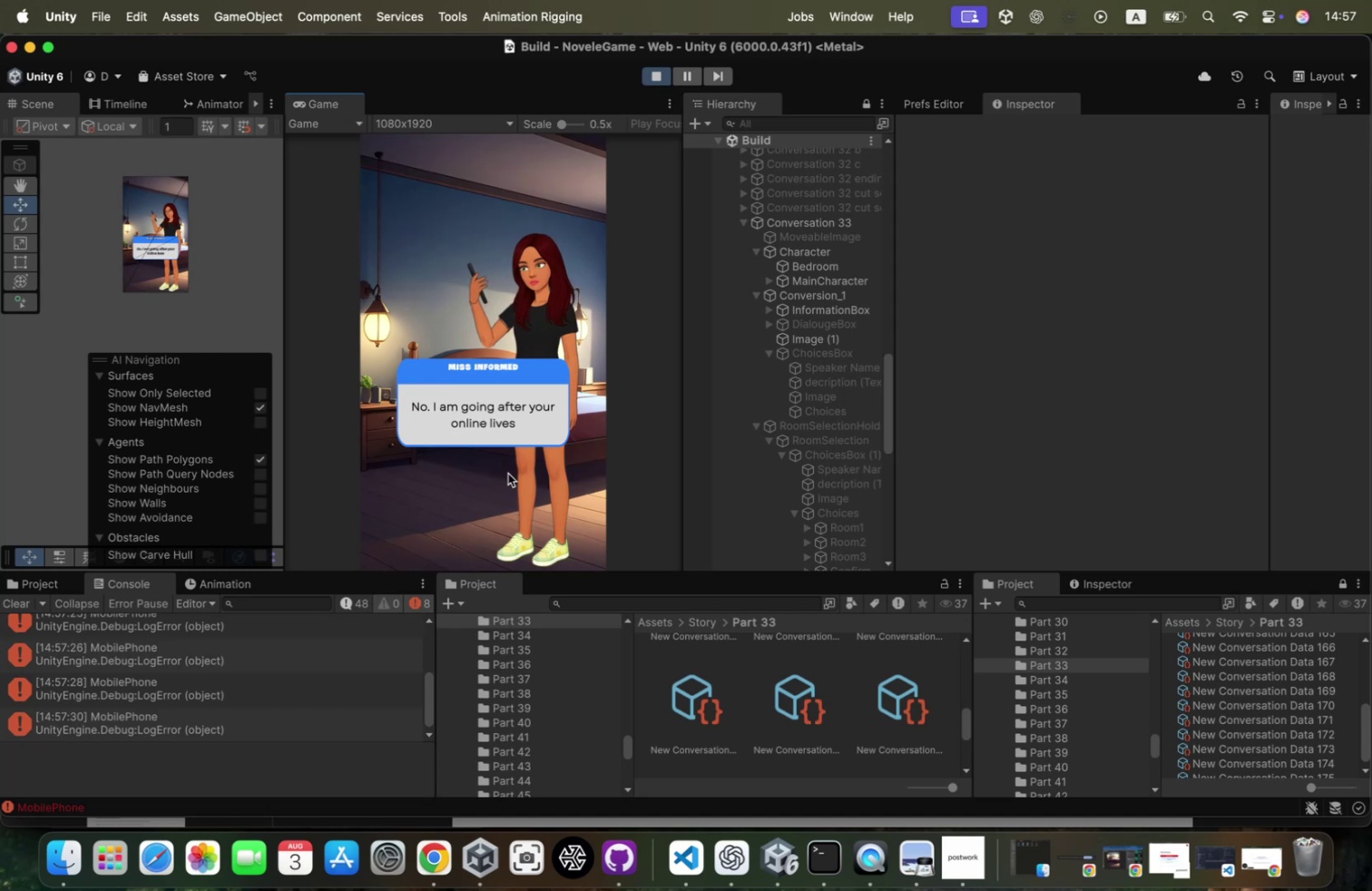 
left_click([507, 473])
 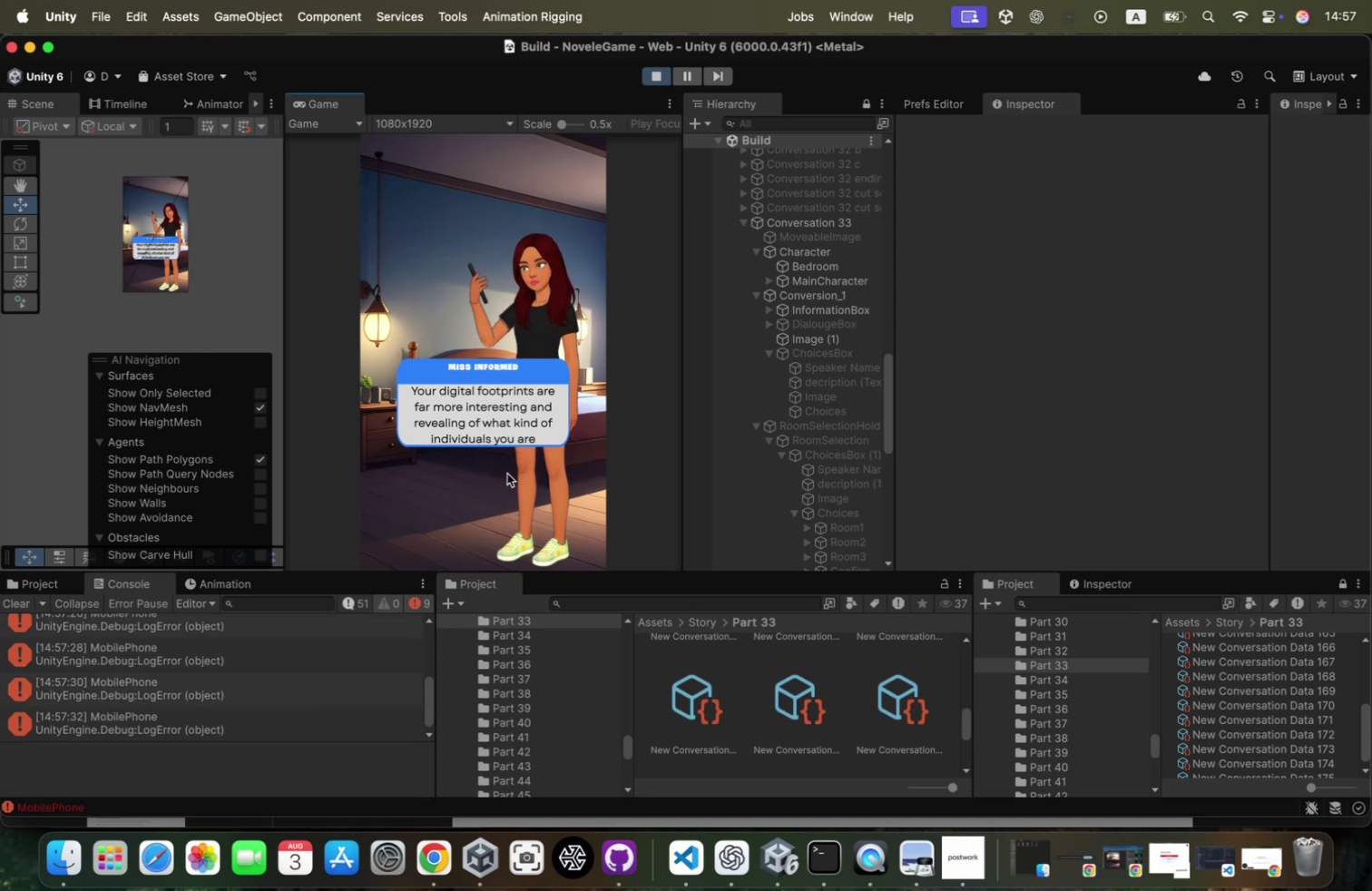 
left_click([507, 473])
 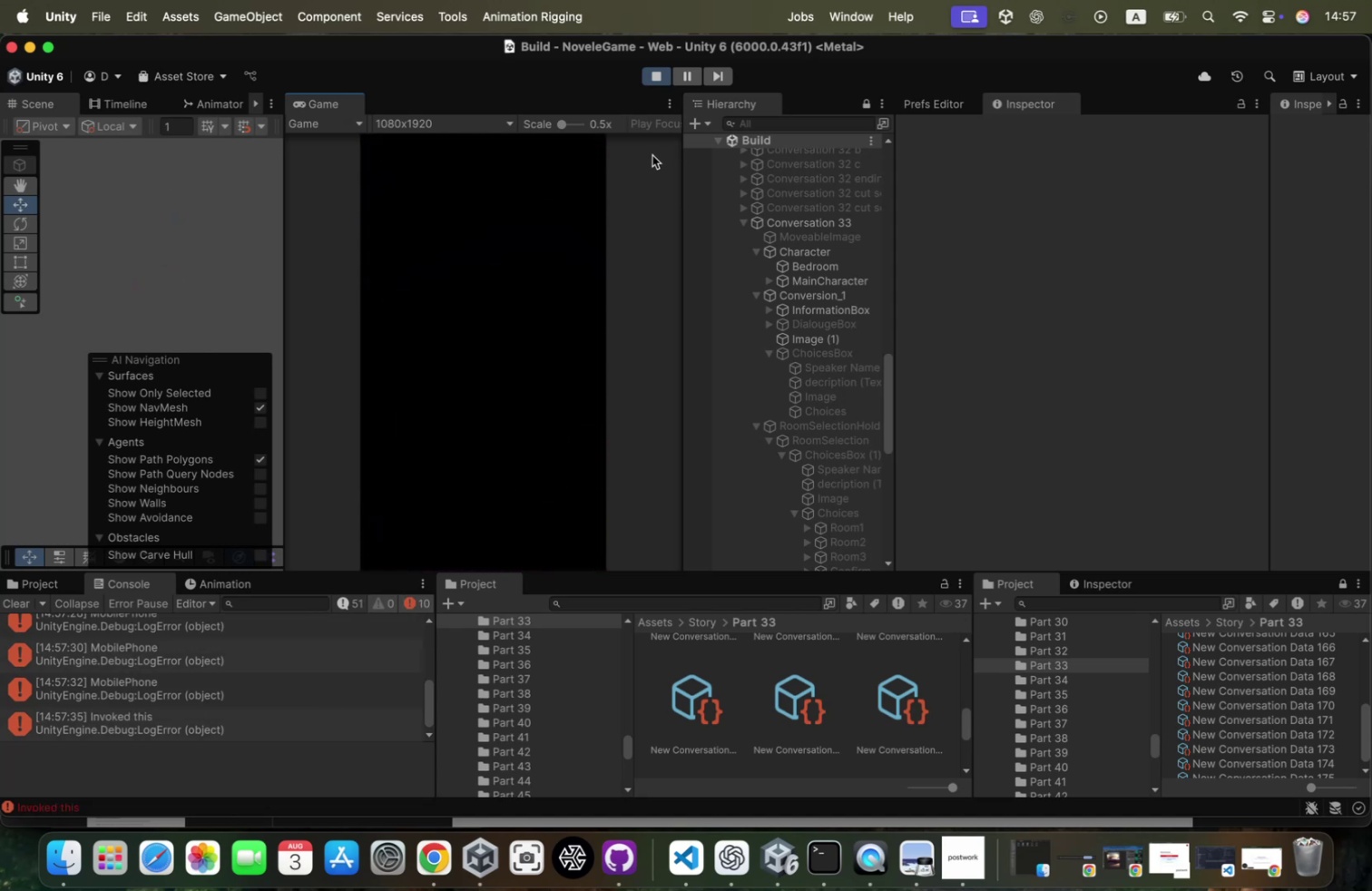 
left_click([663, 75])
 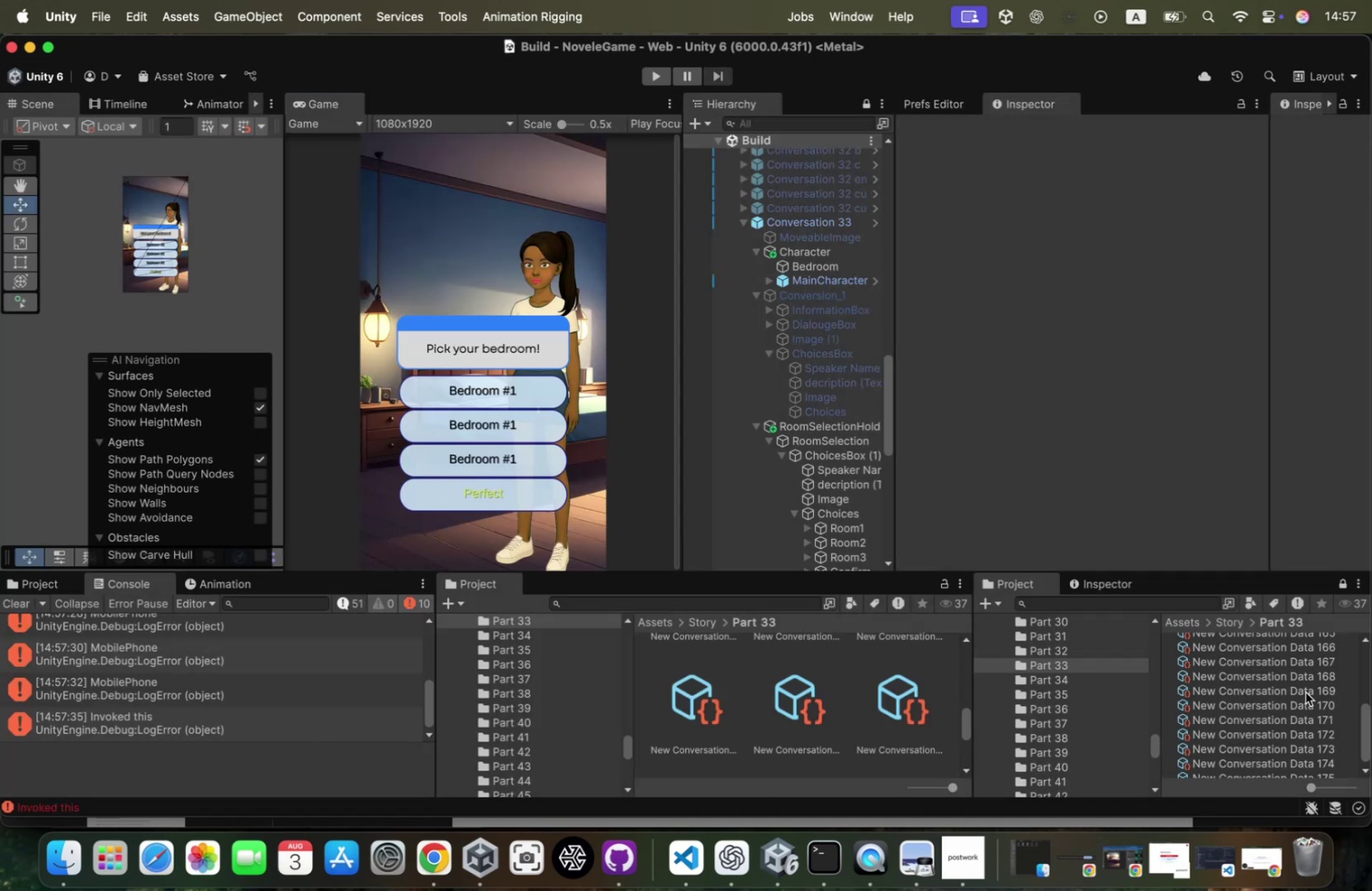 
scroll: coordinate [1300, 701], scroll_direction: up, amount: 14.0
 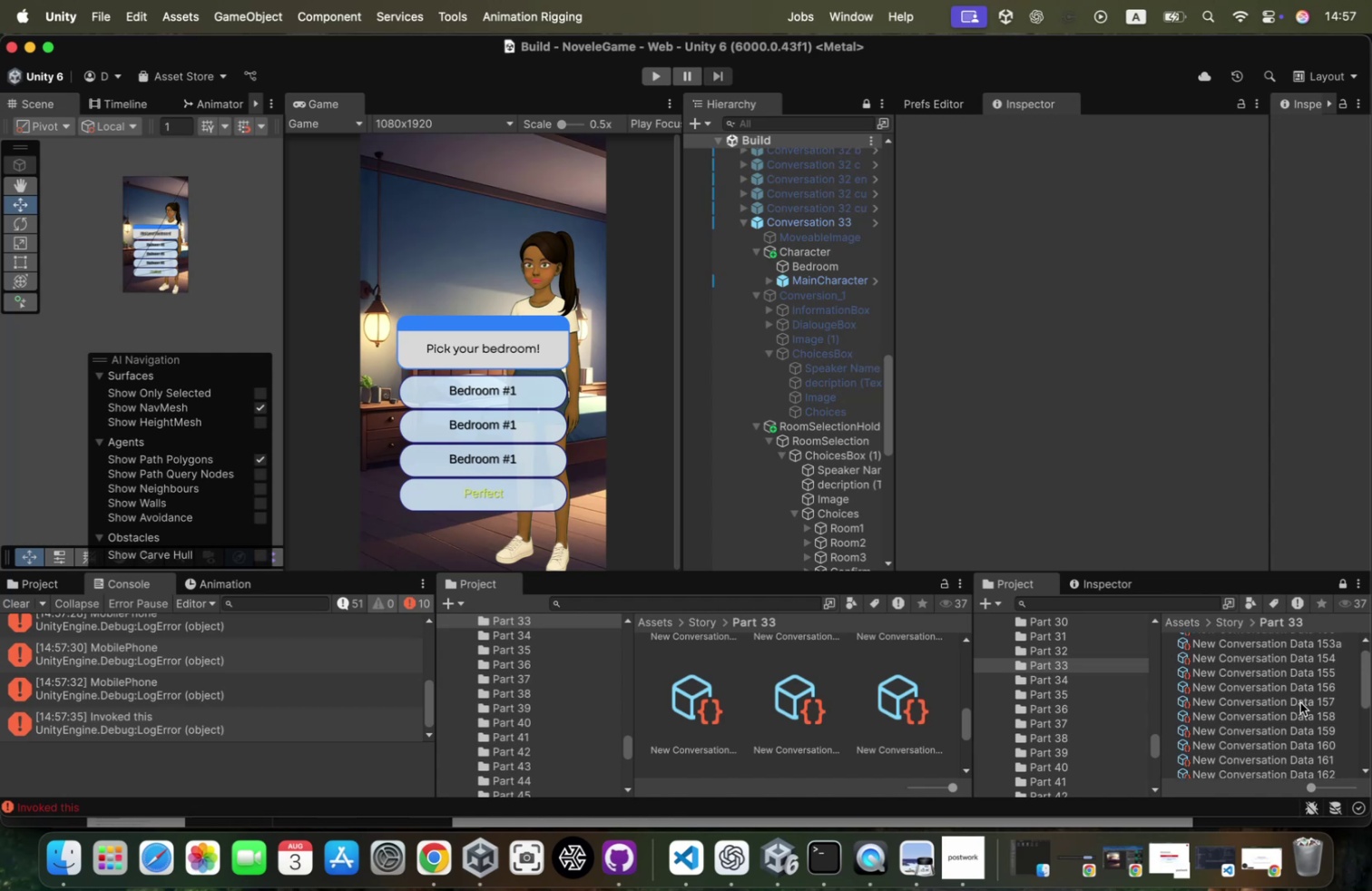 
left_click([1300, 701])
 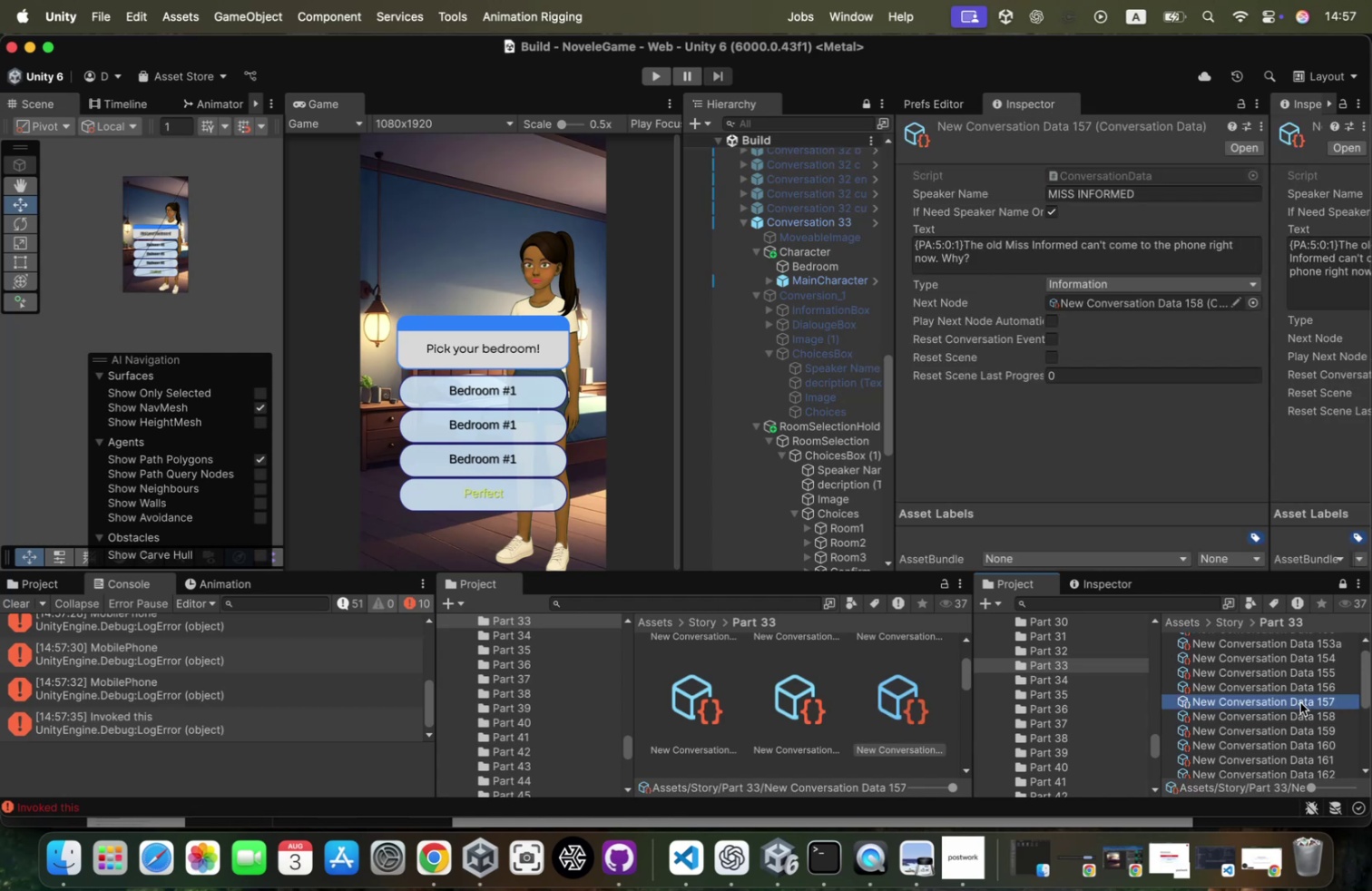 
key(ArrowDown)
 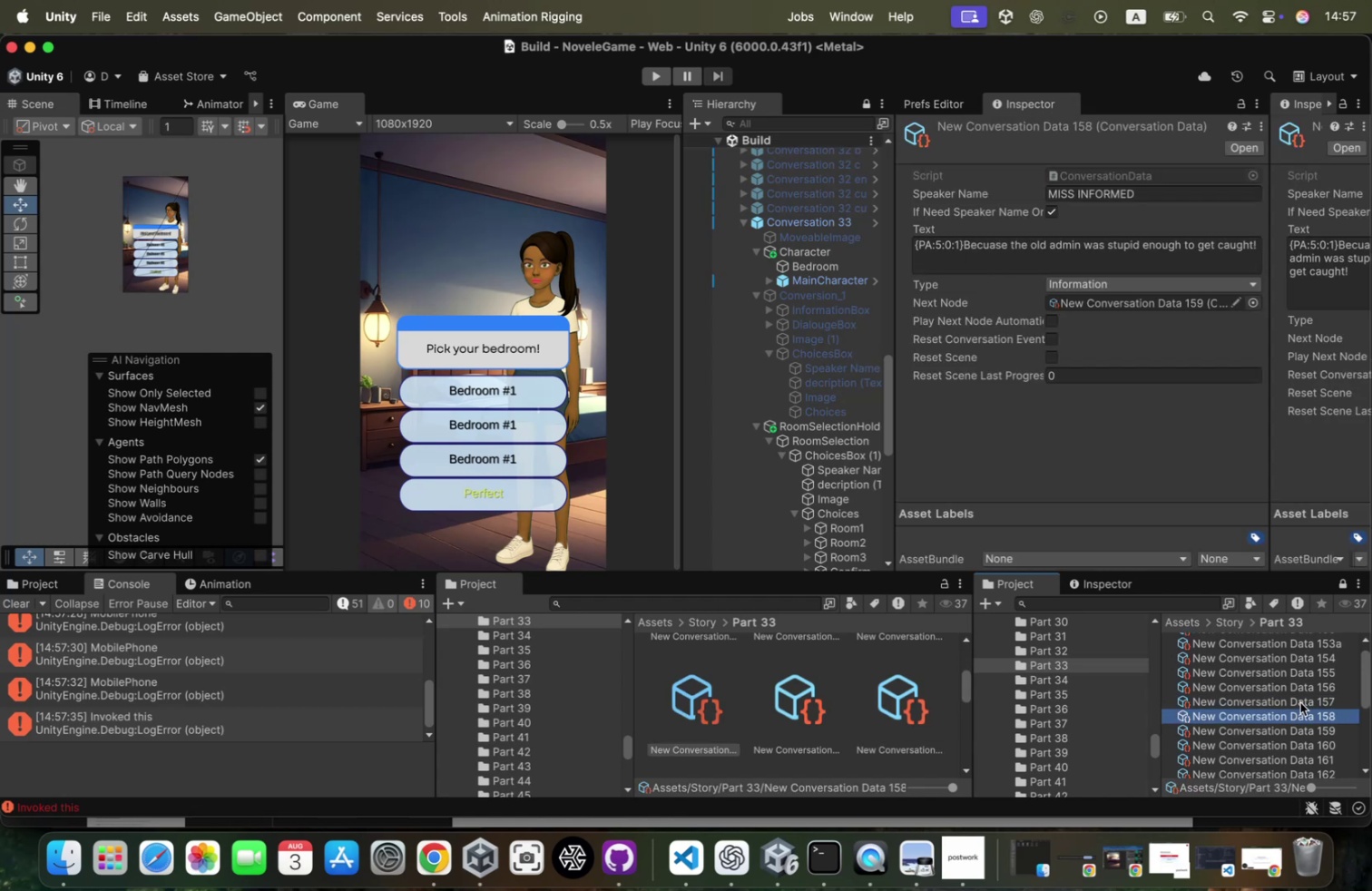 
key(ArrowDown)
 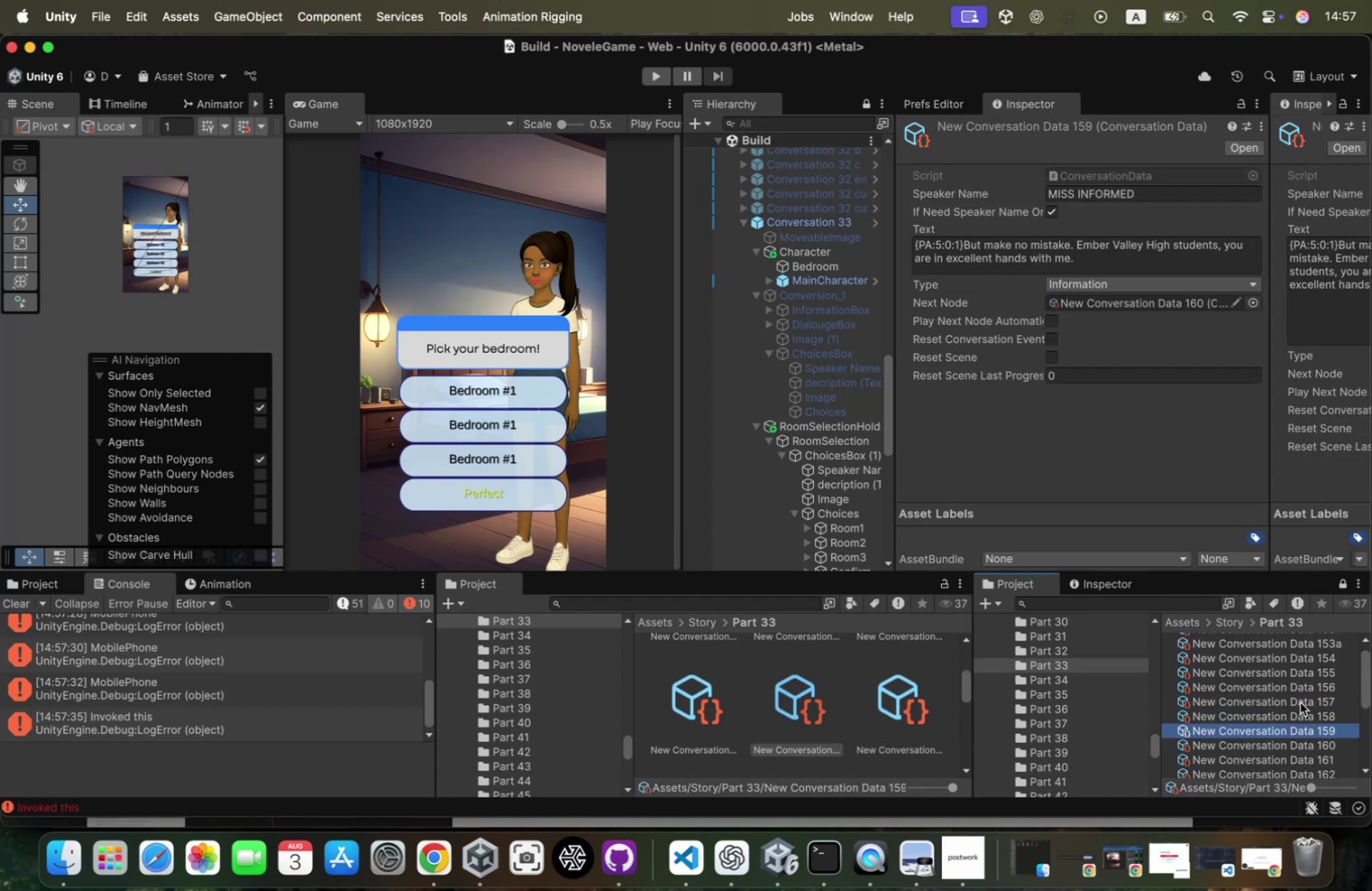 
key(ArrowDown)
 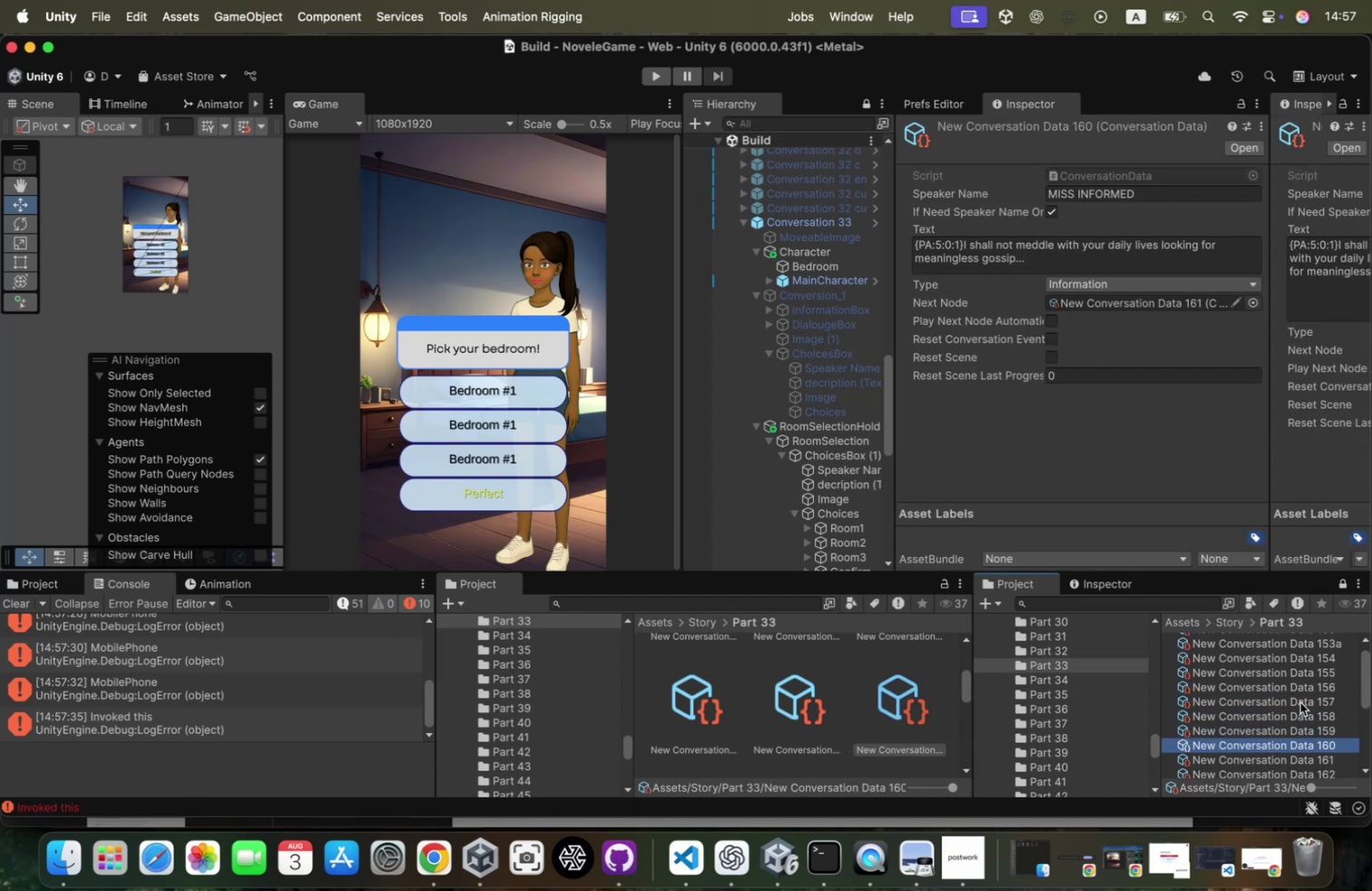 
key(ArrowDown)
 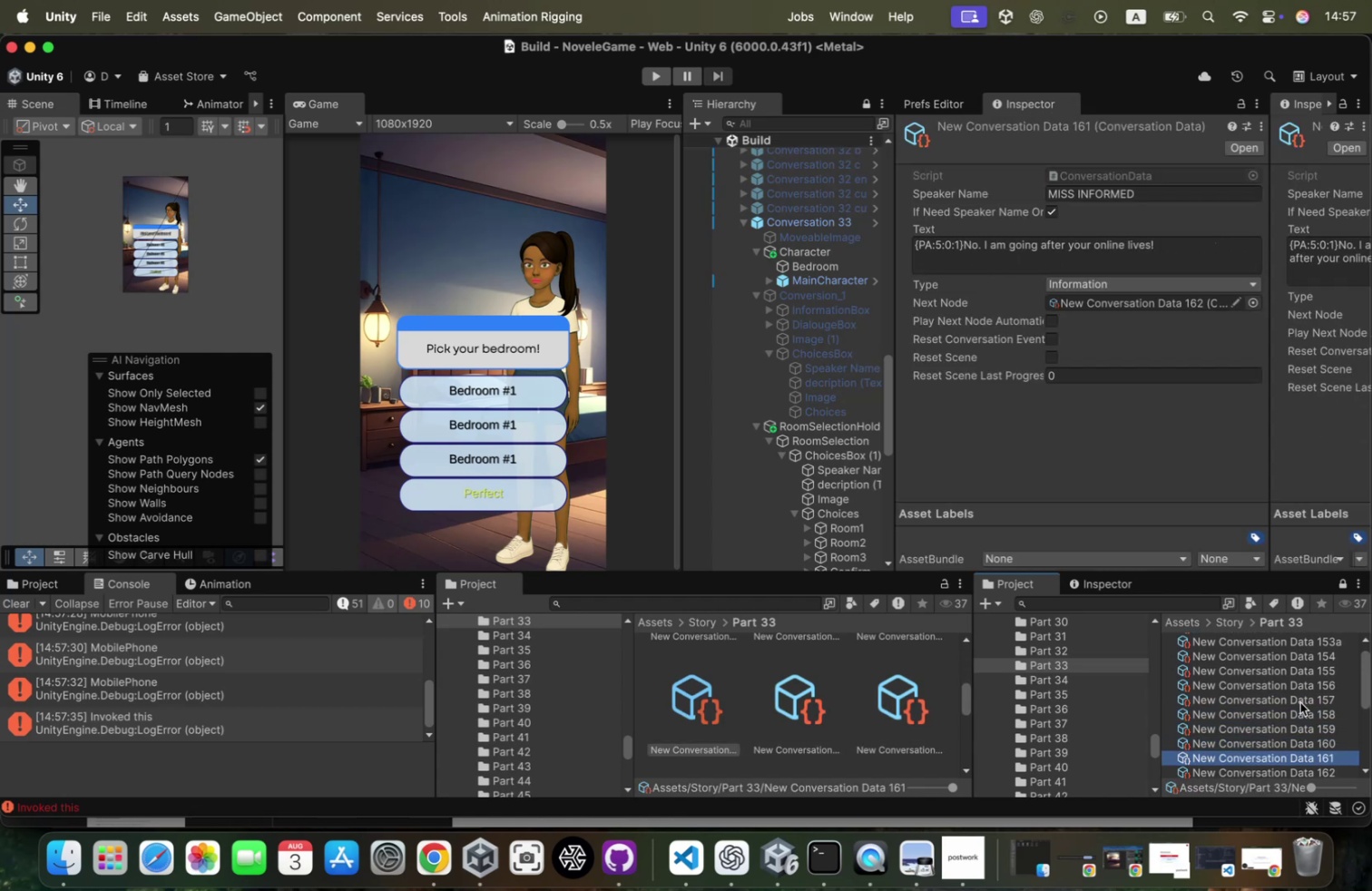 
key(ArrowDown)
 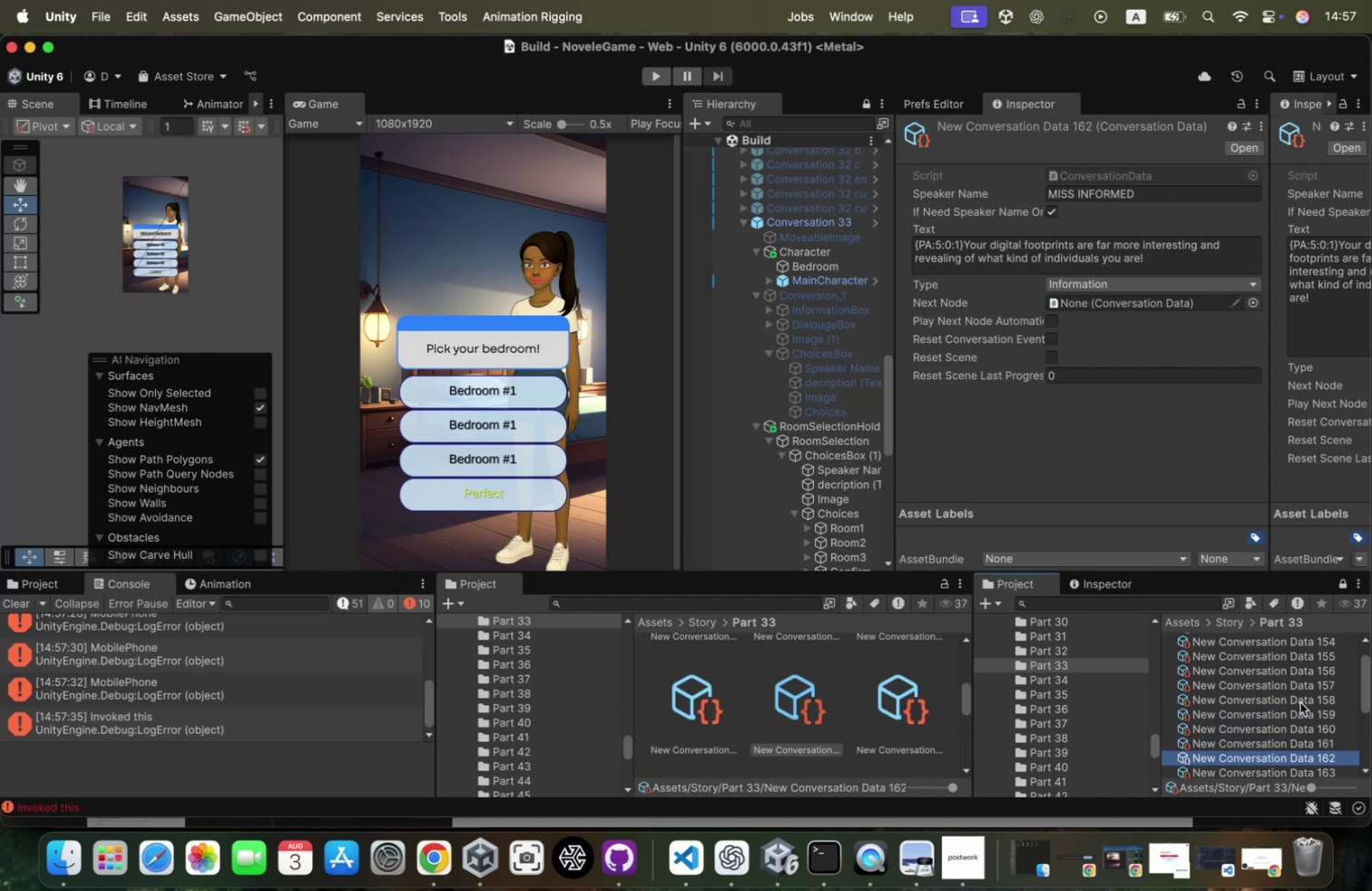 
key(ArrowDown)
 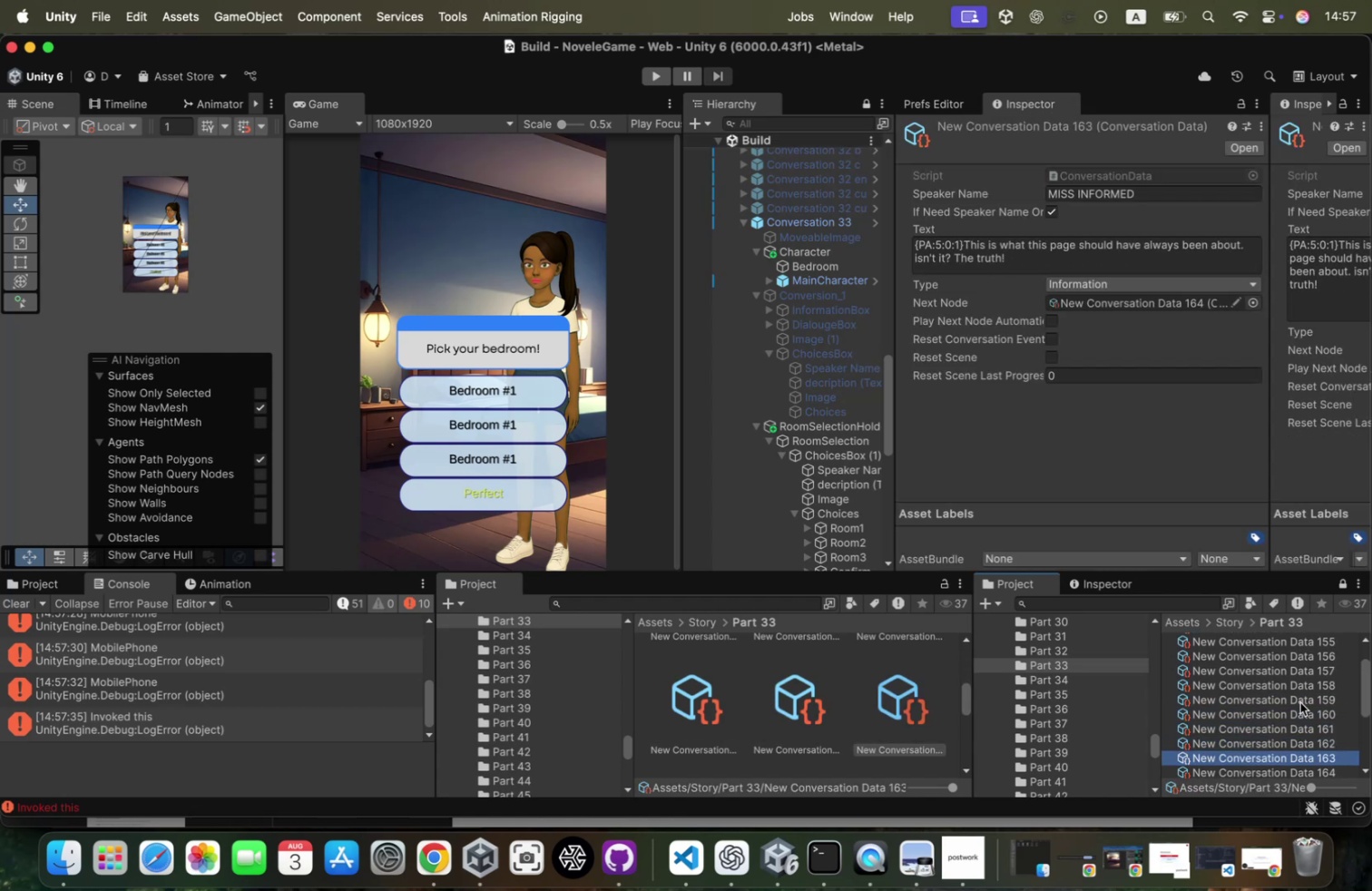 
key(ArrowUp)
 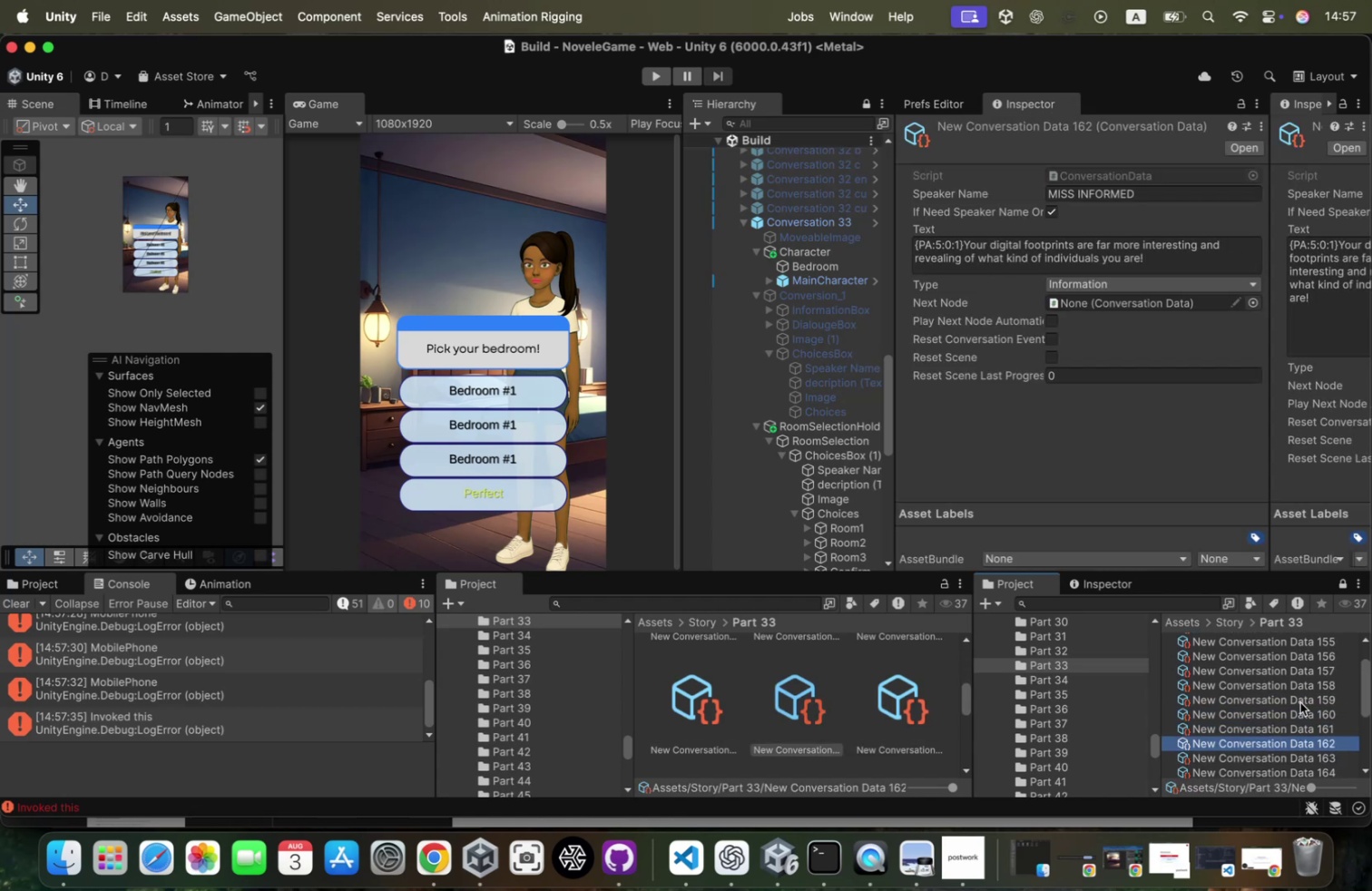 
key(ArrowUp)
 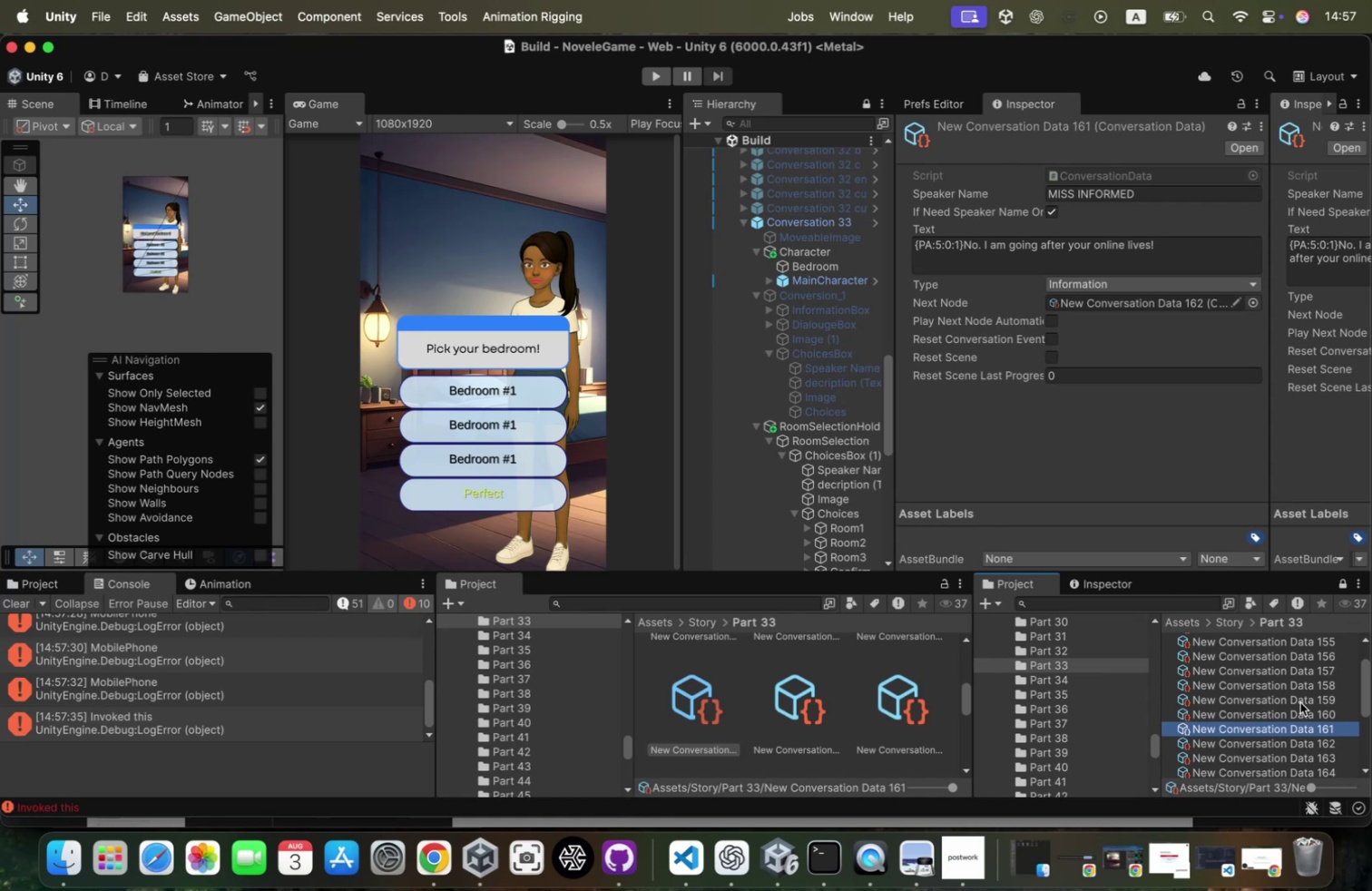 
key(ArrowDown)
 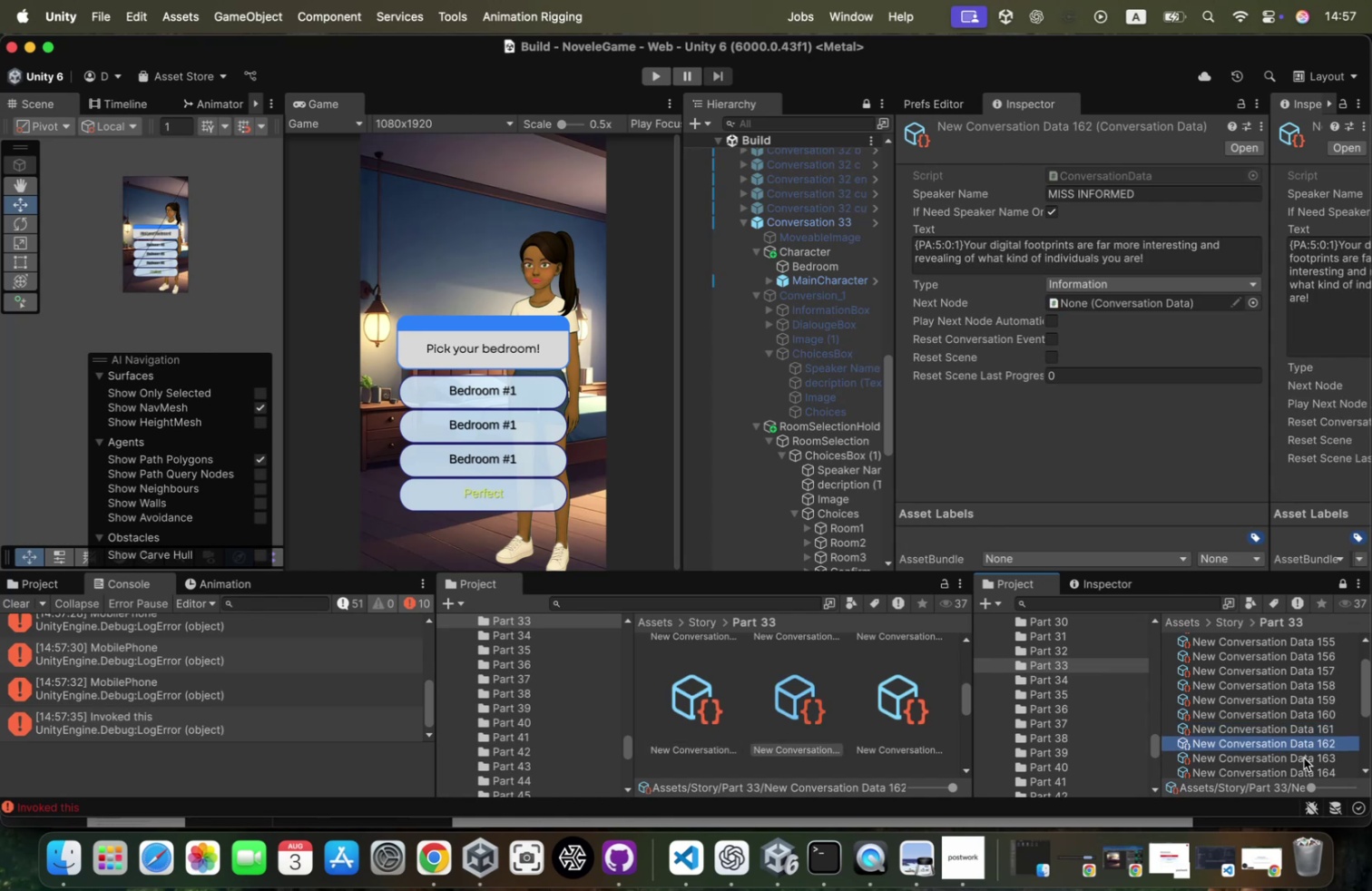 
left_click_drag(start_coordinate=[1293, 758], to_coordinate=[1183, 304])
 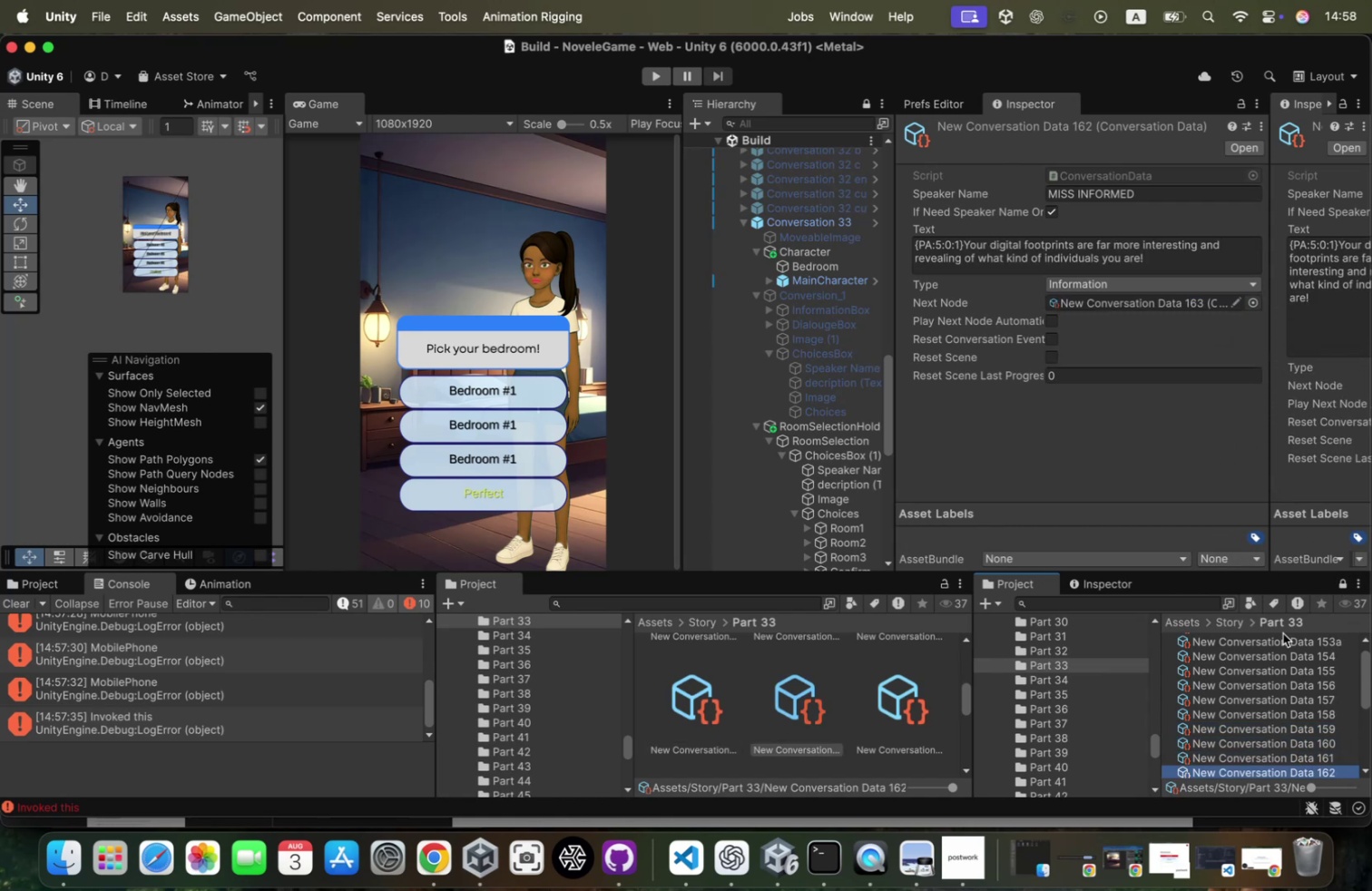 
key(ArrowDown)
 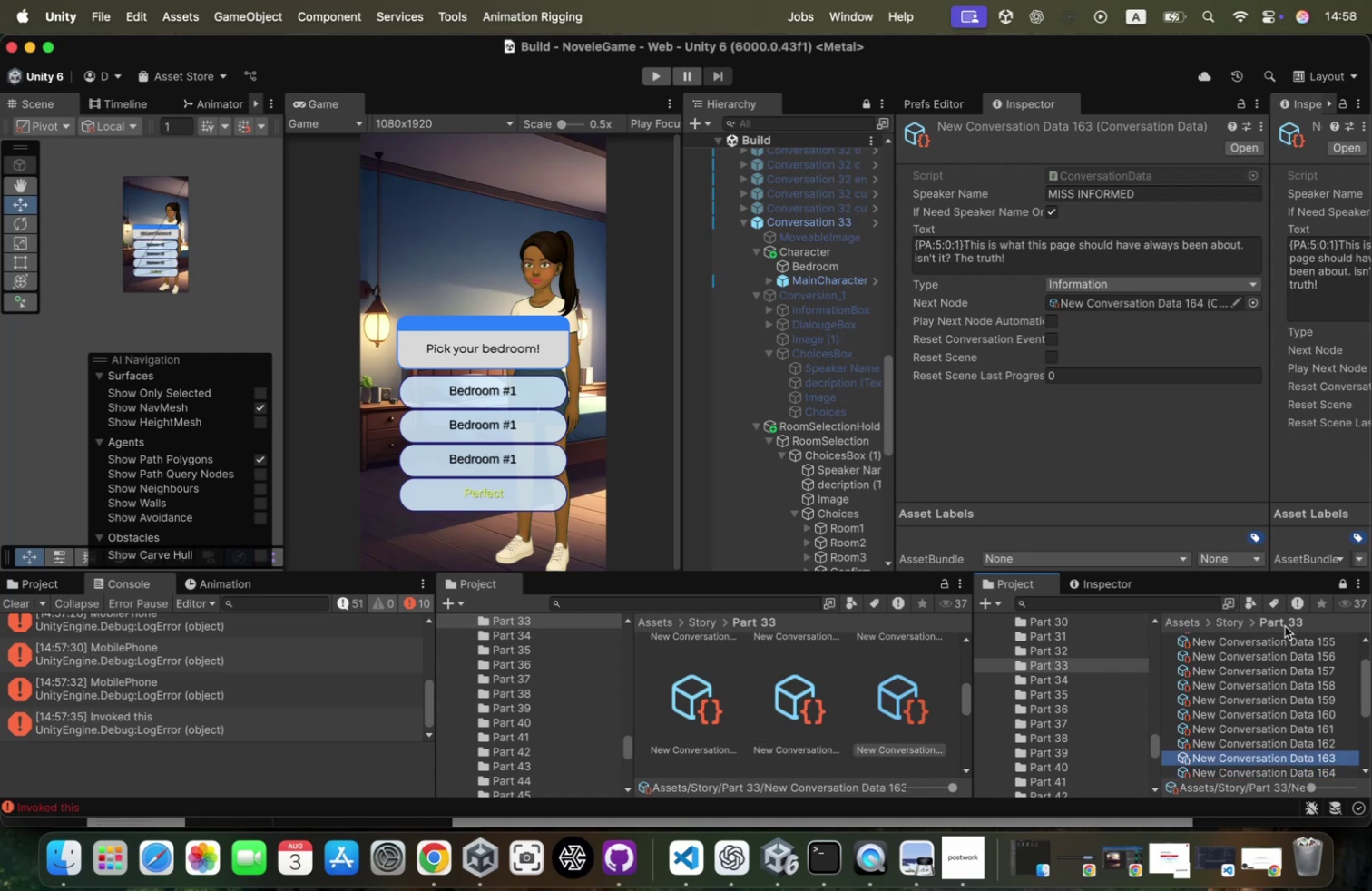 
key(ArrowUp)
 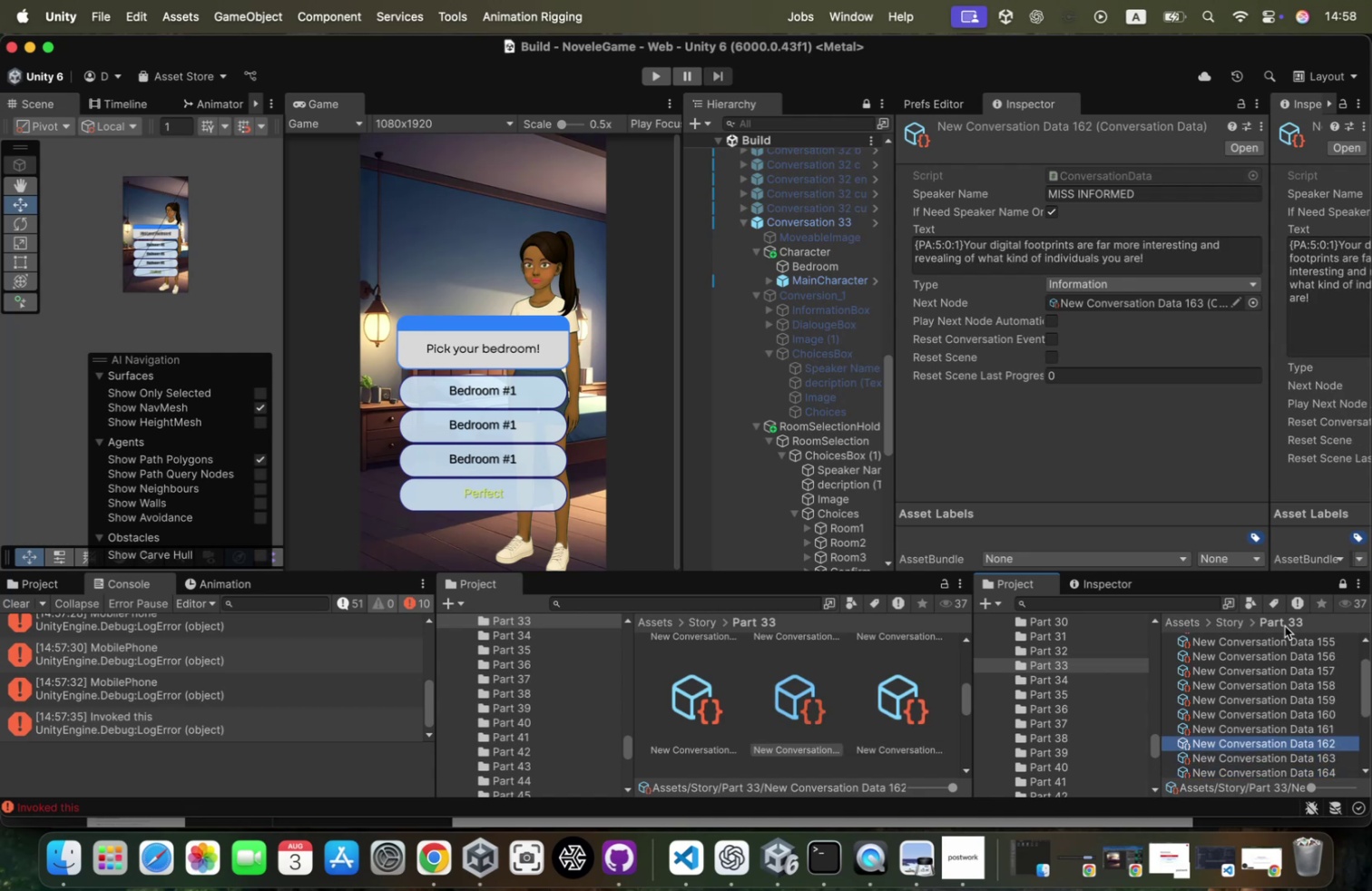 
key(ArrowUp)
 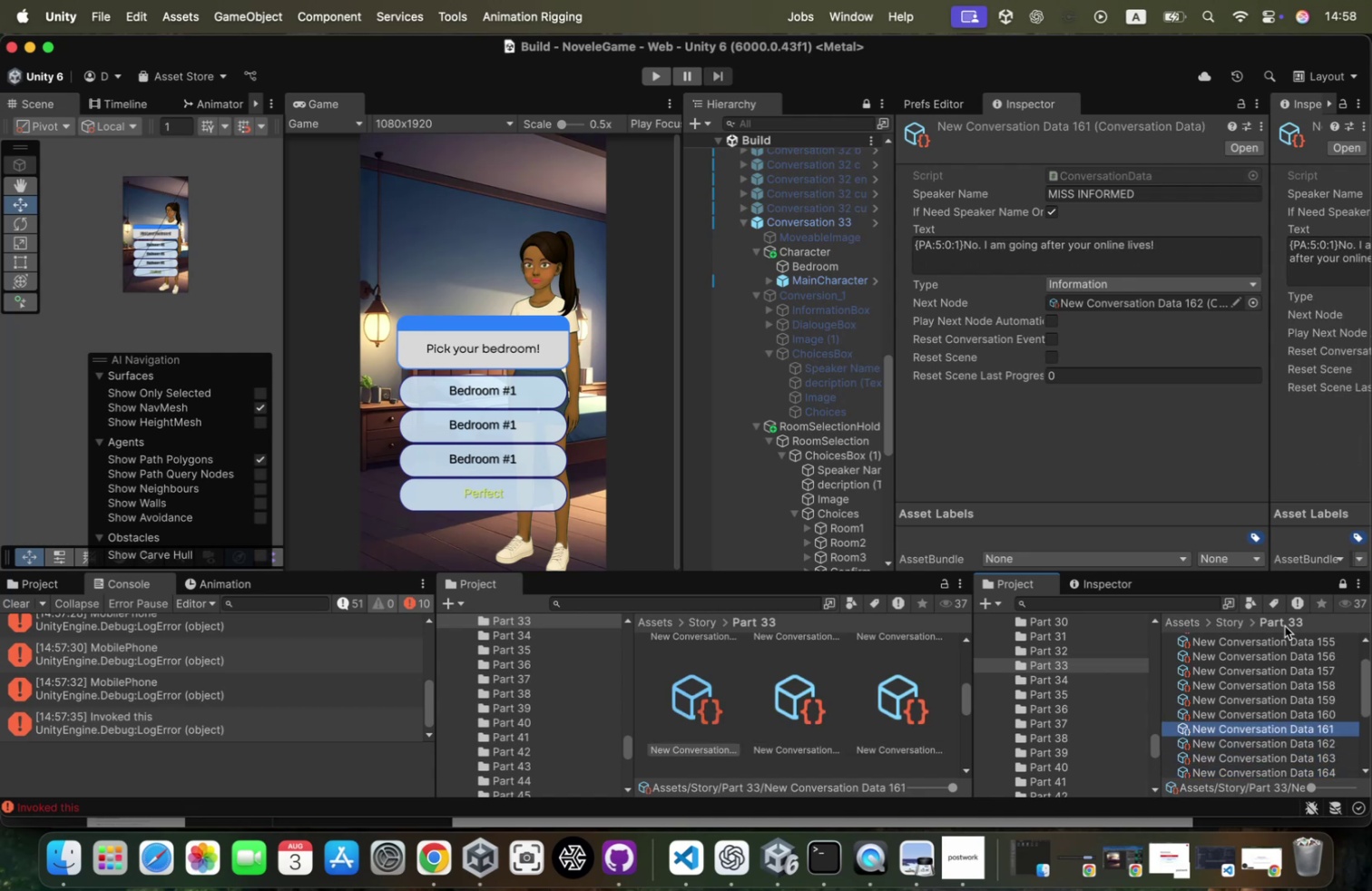 
key(ArrowDown)
 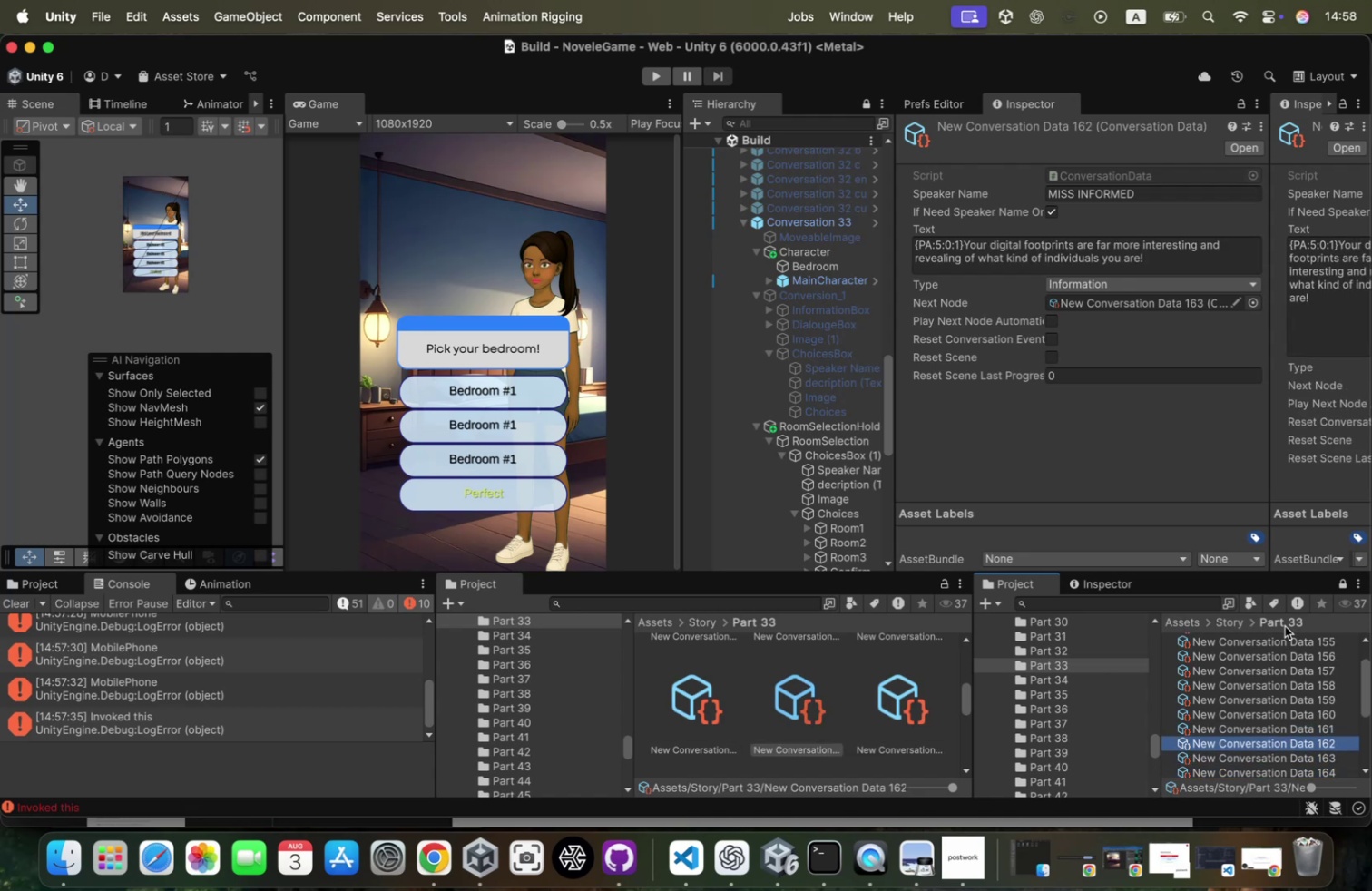 
key(ArrowDown)
 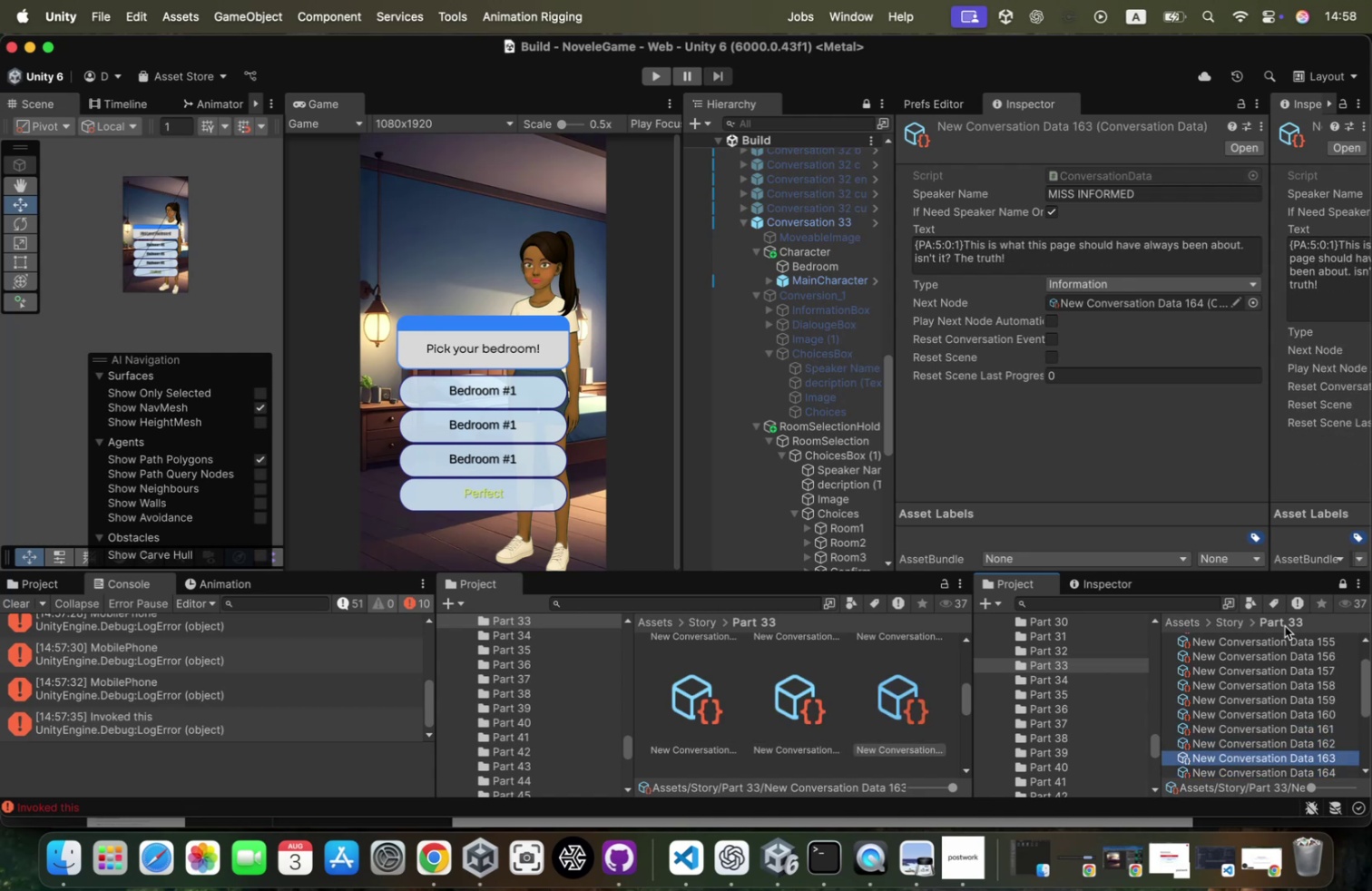 
key(ArrowDown)
 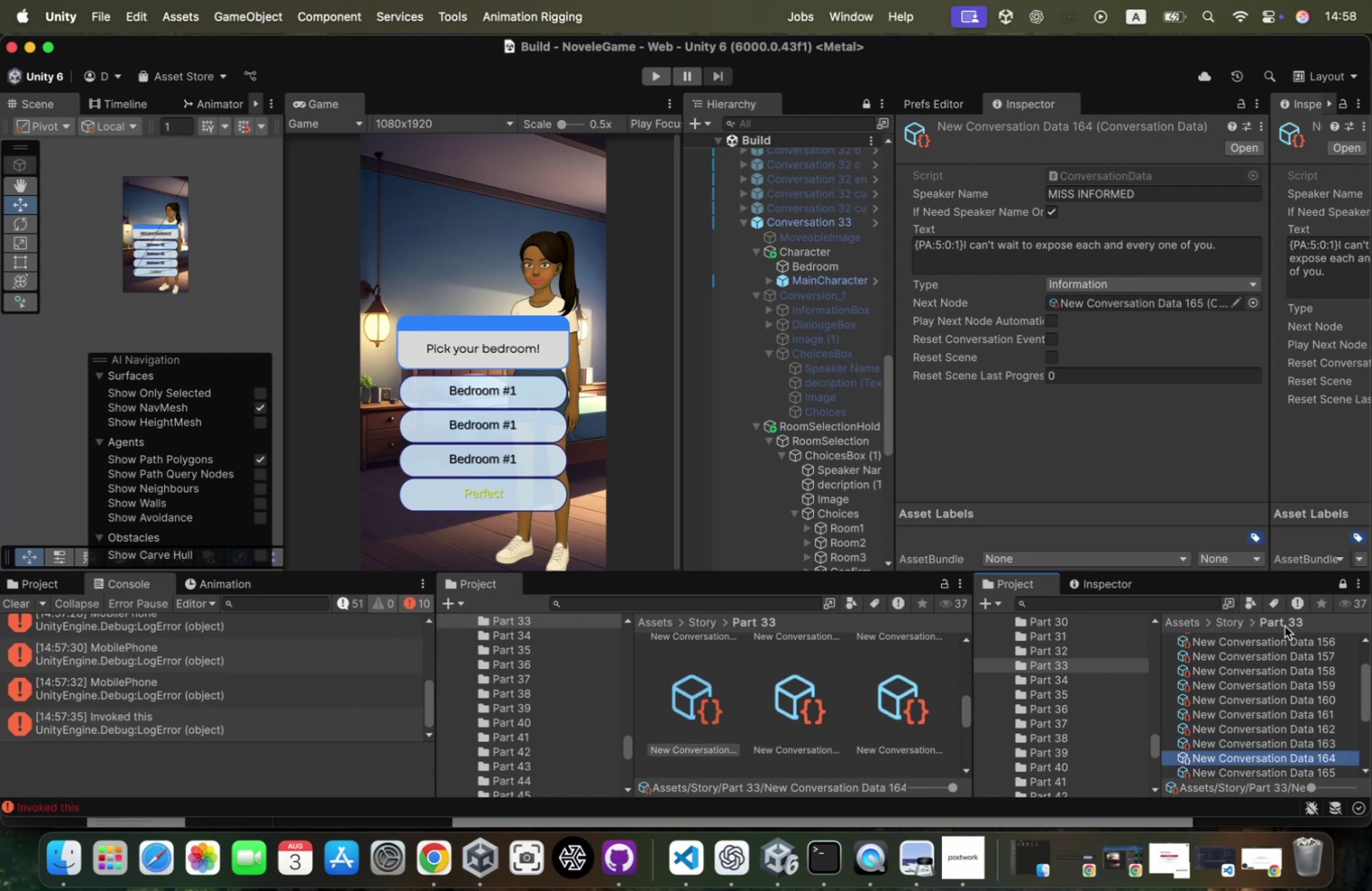 
key(ArrowDown)
 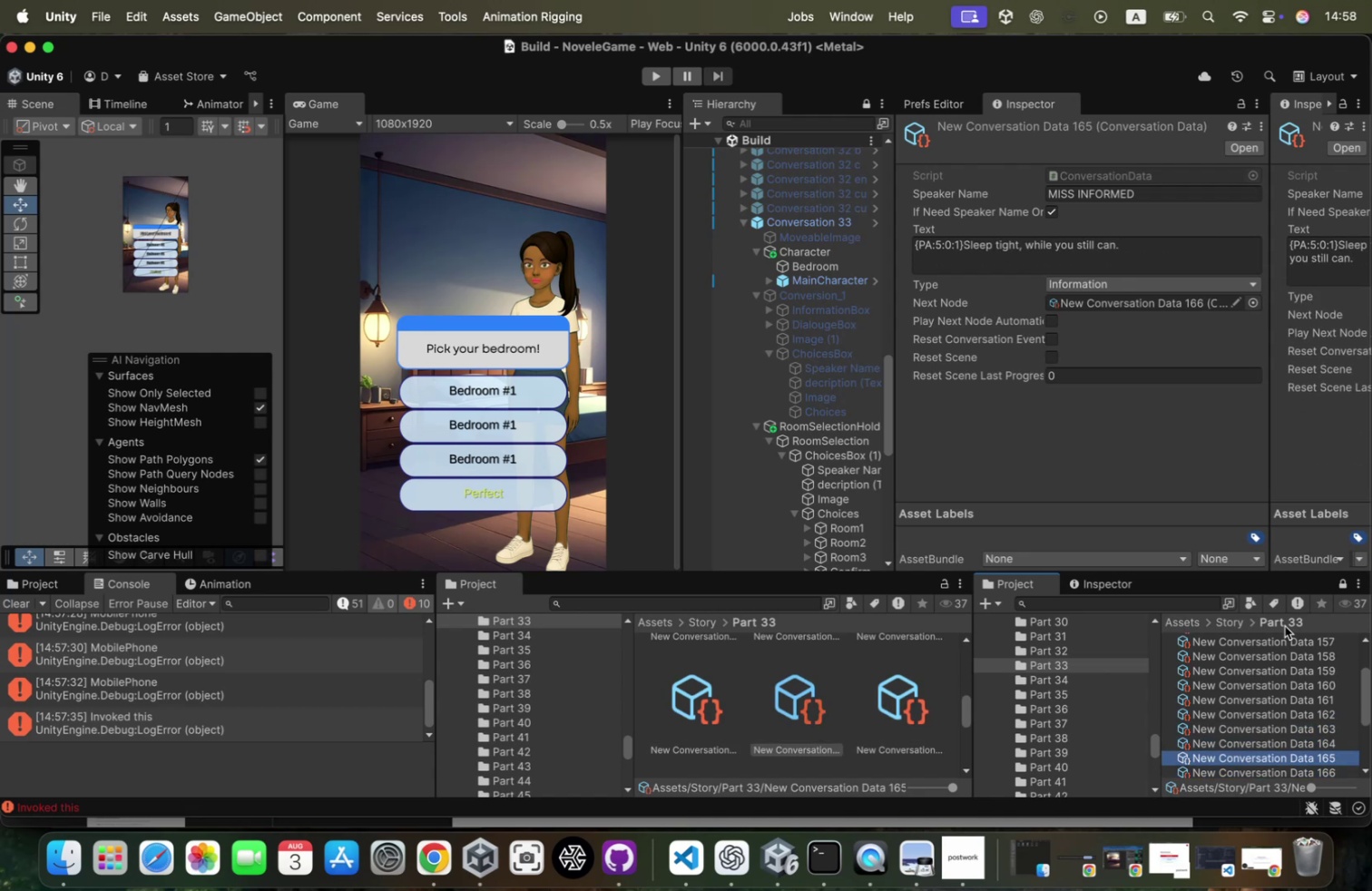 
key(ArrowDown)
 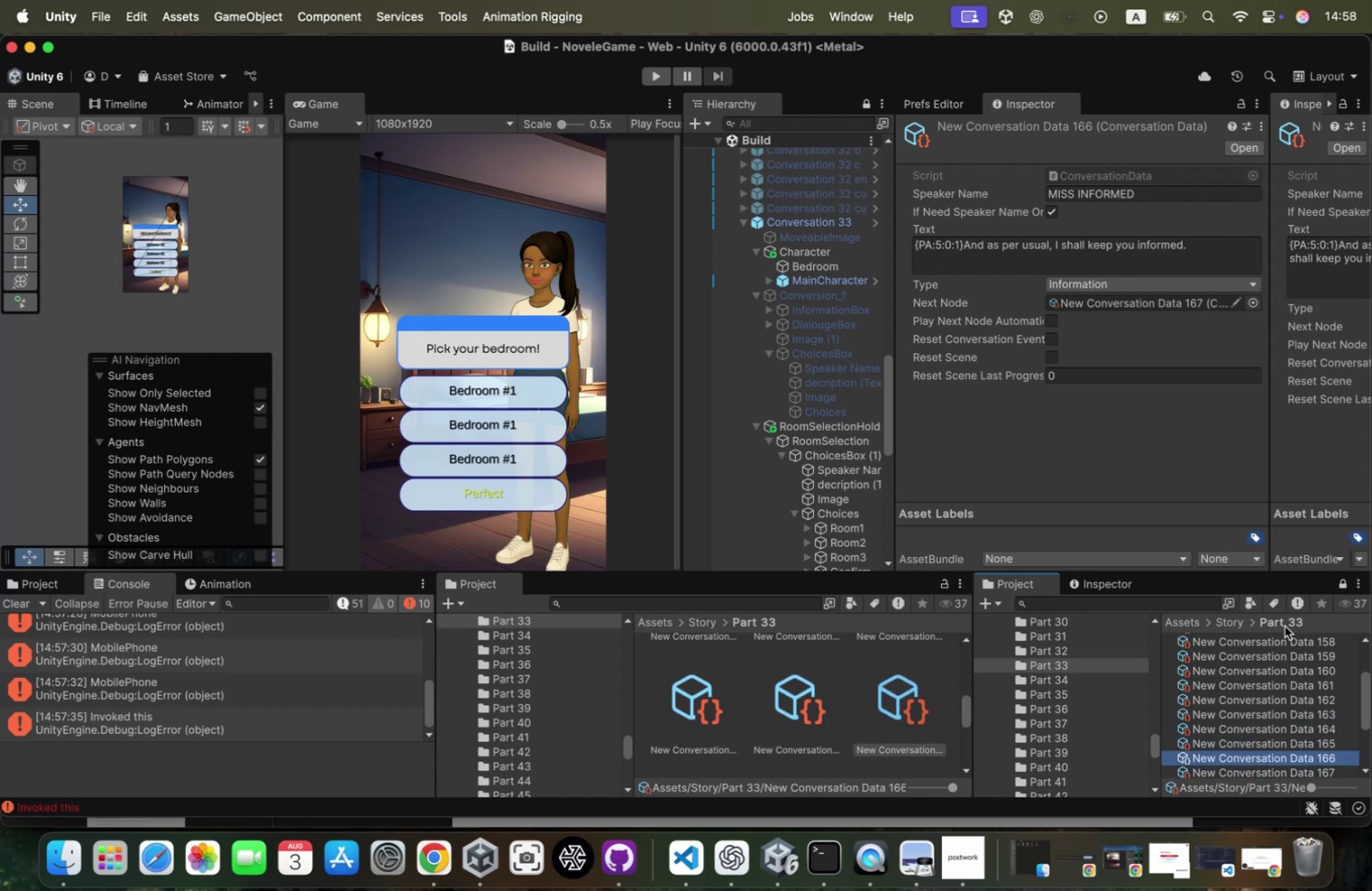 
key(ArrowDown)
 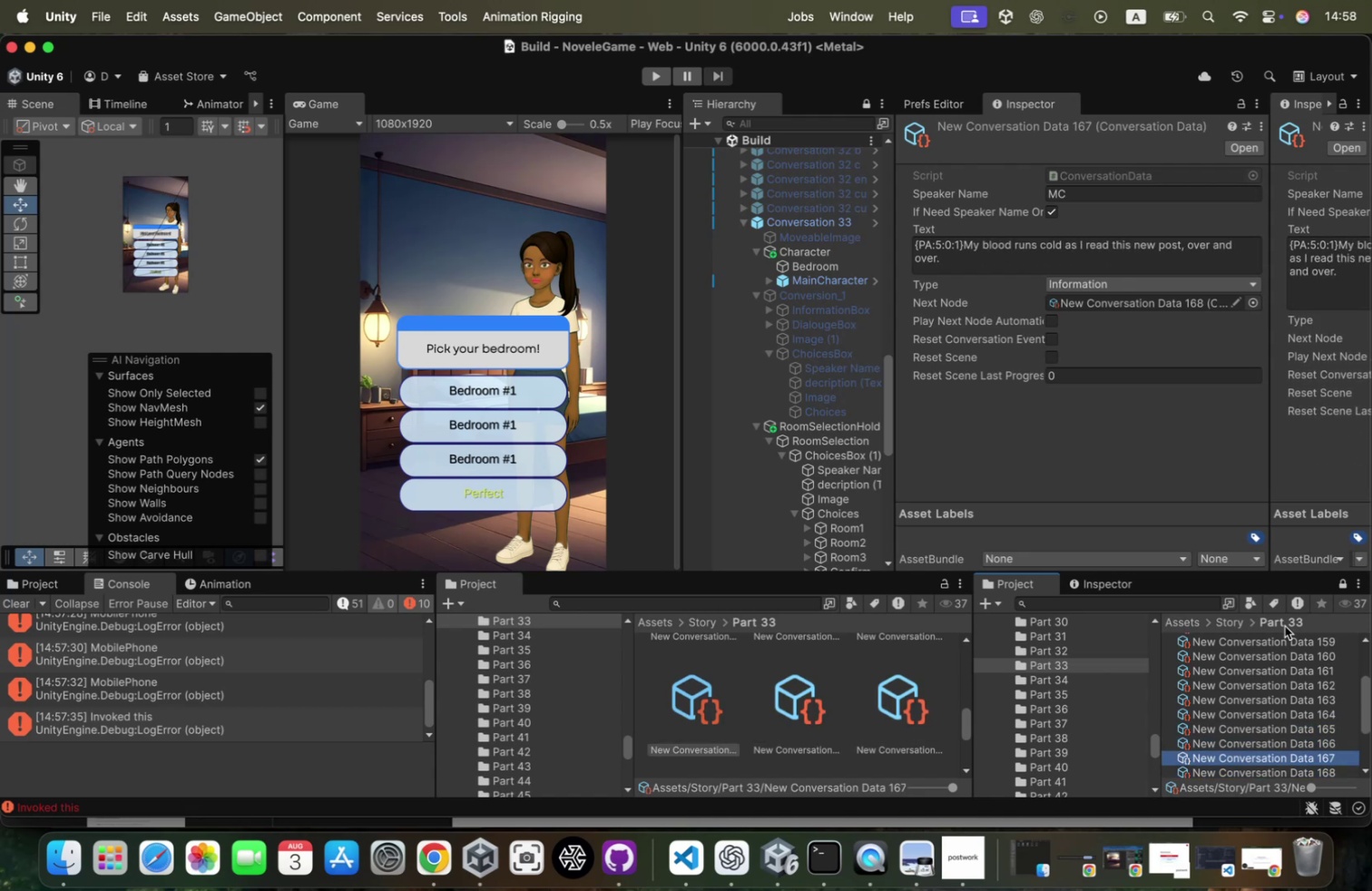 
key(ArrowDown)
 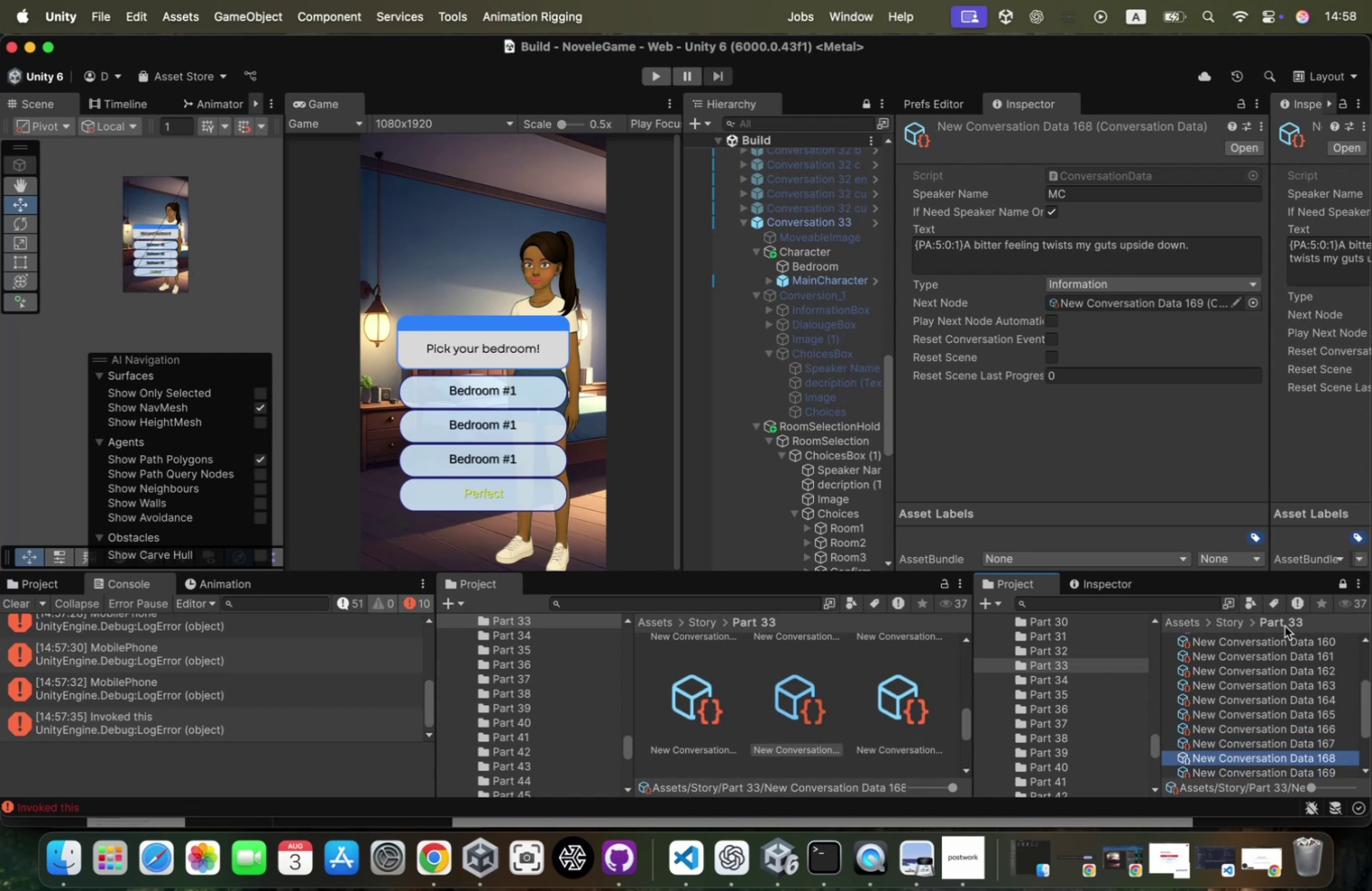 
key(ArrowDown)
 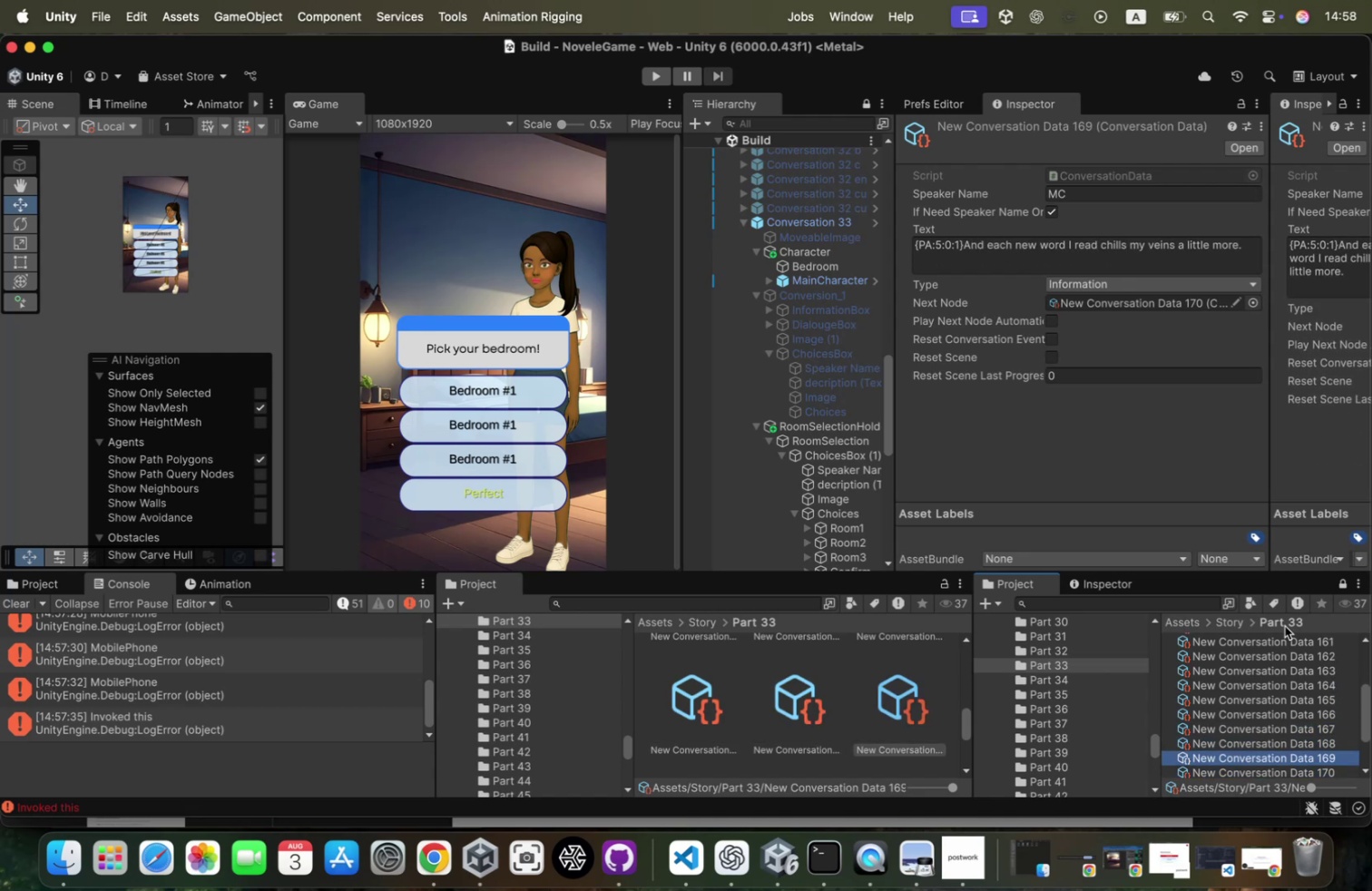 
key(ArrowDown)
 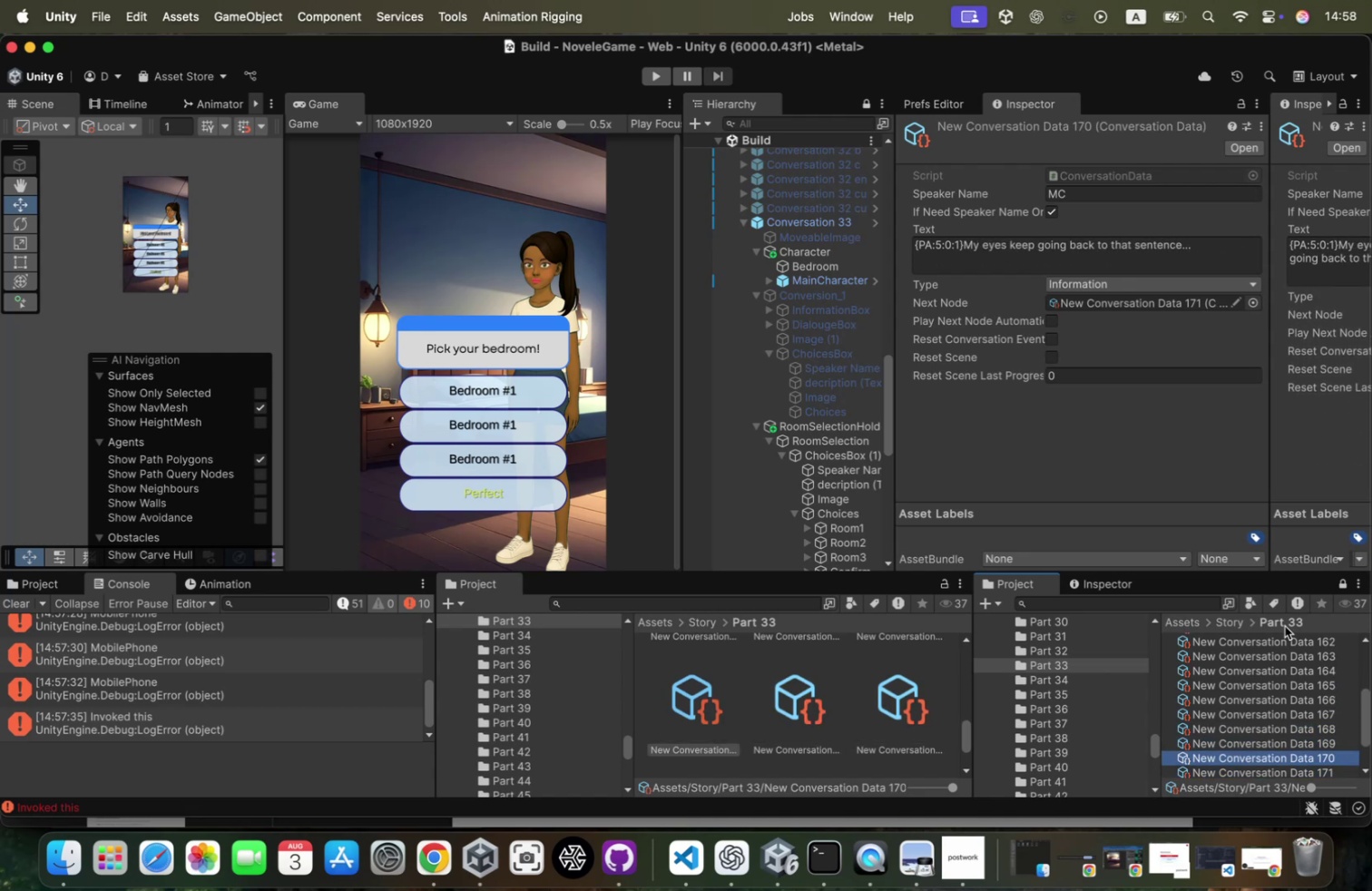 
key(ArrowDown)
 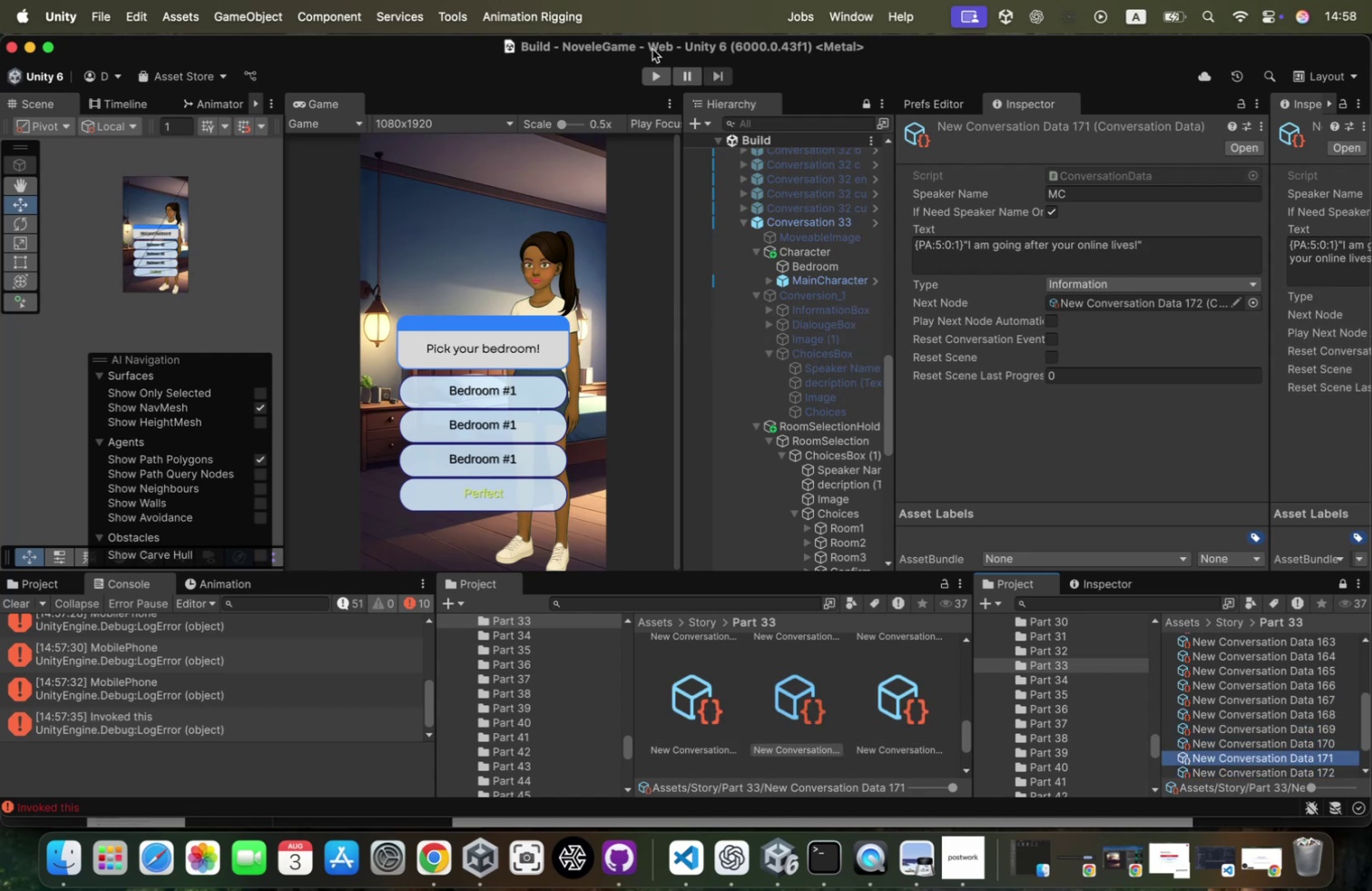 
left_click([644, 75])
 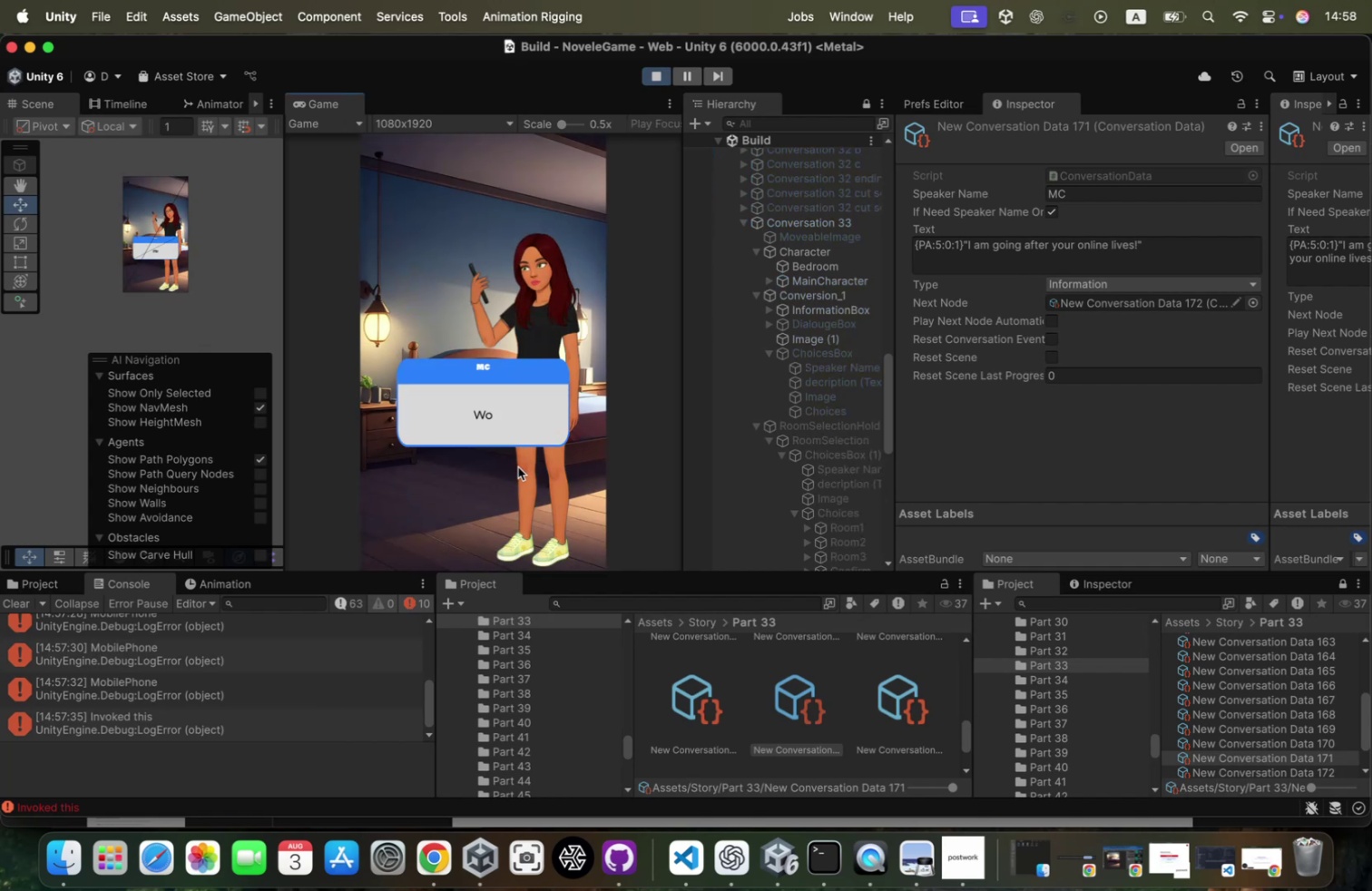 
left_click([514, 491])
 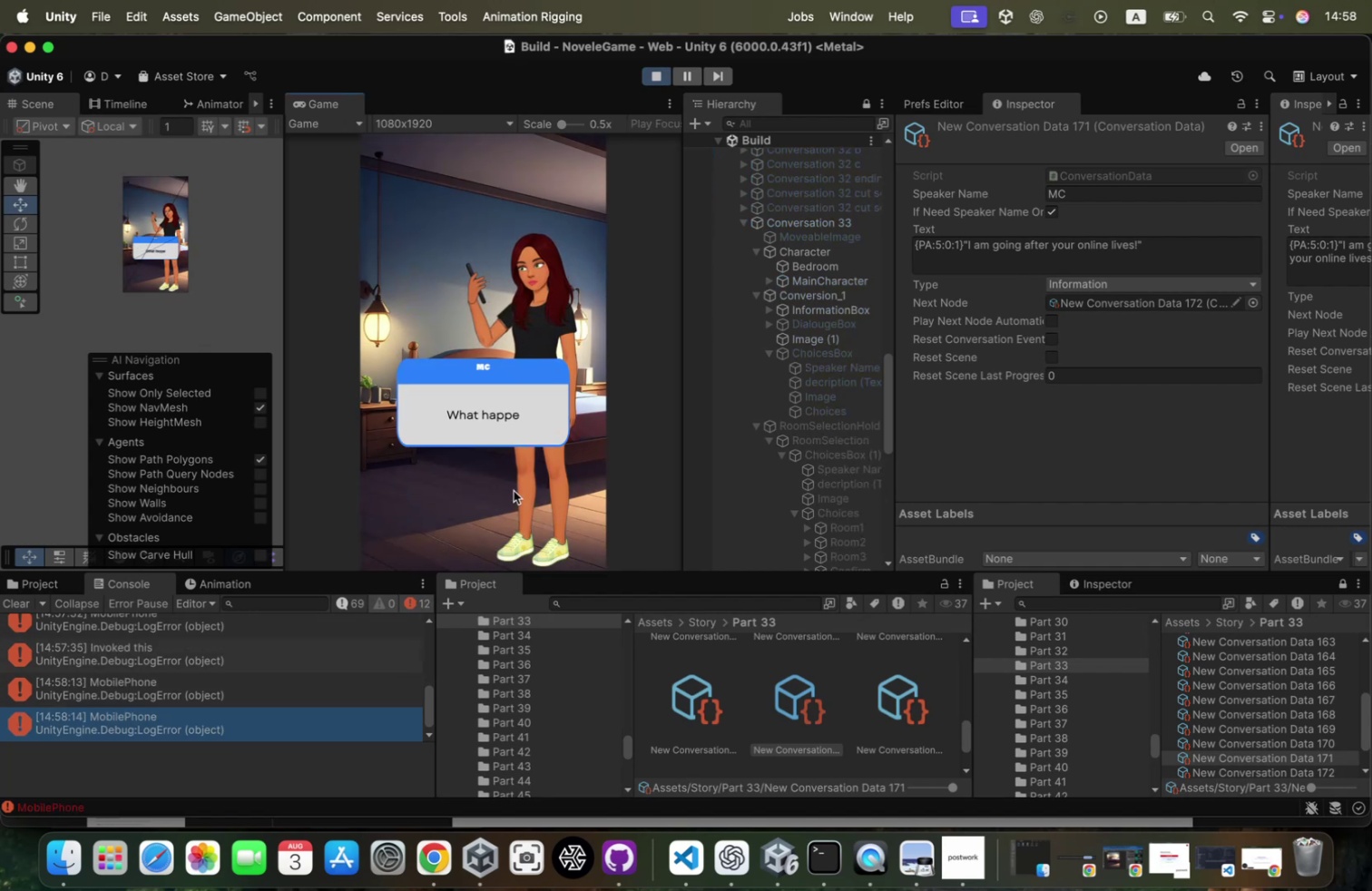 
left_click([514, 489])
 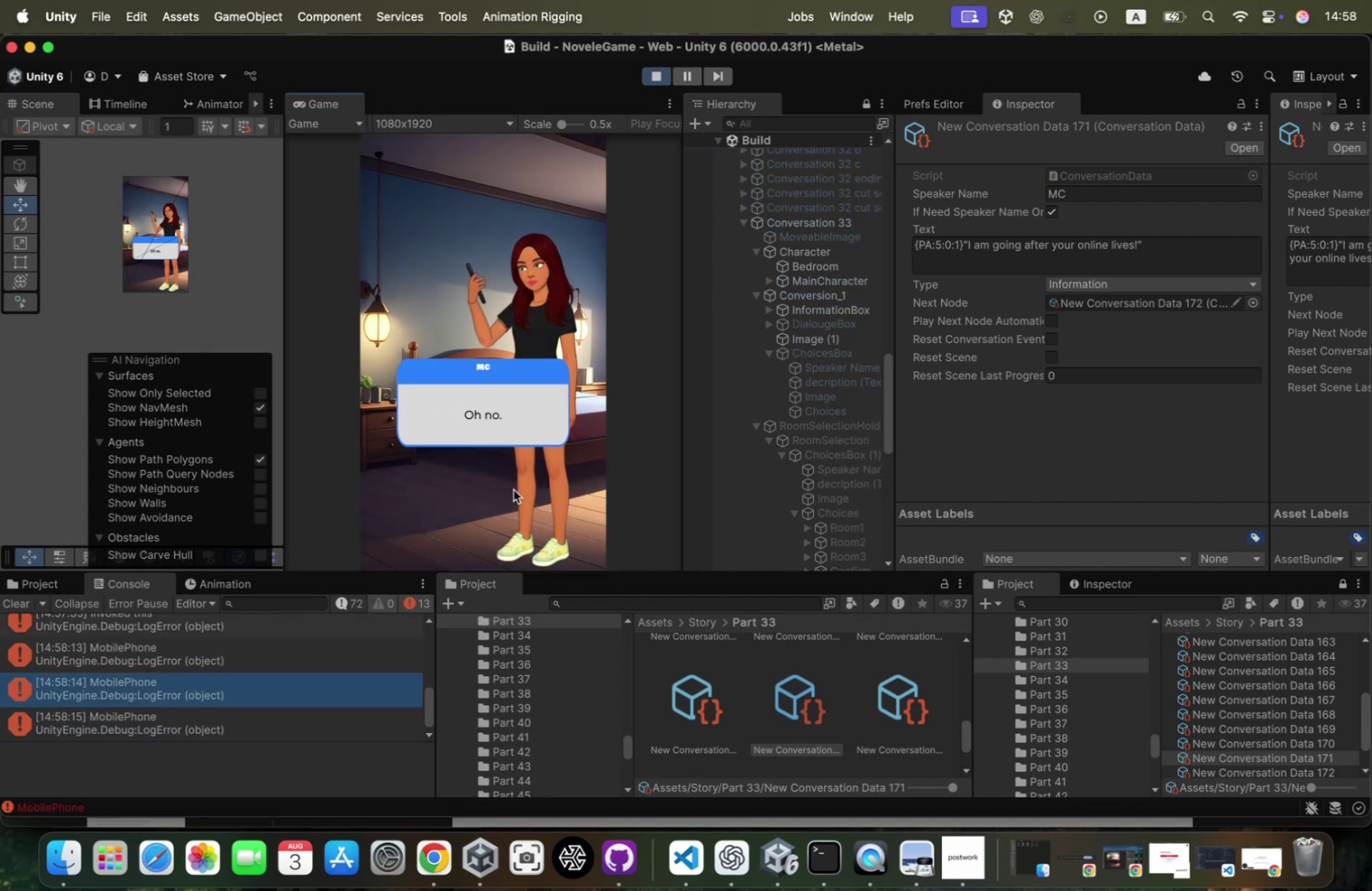 
left_click([514, 489])
 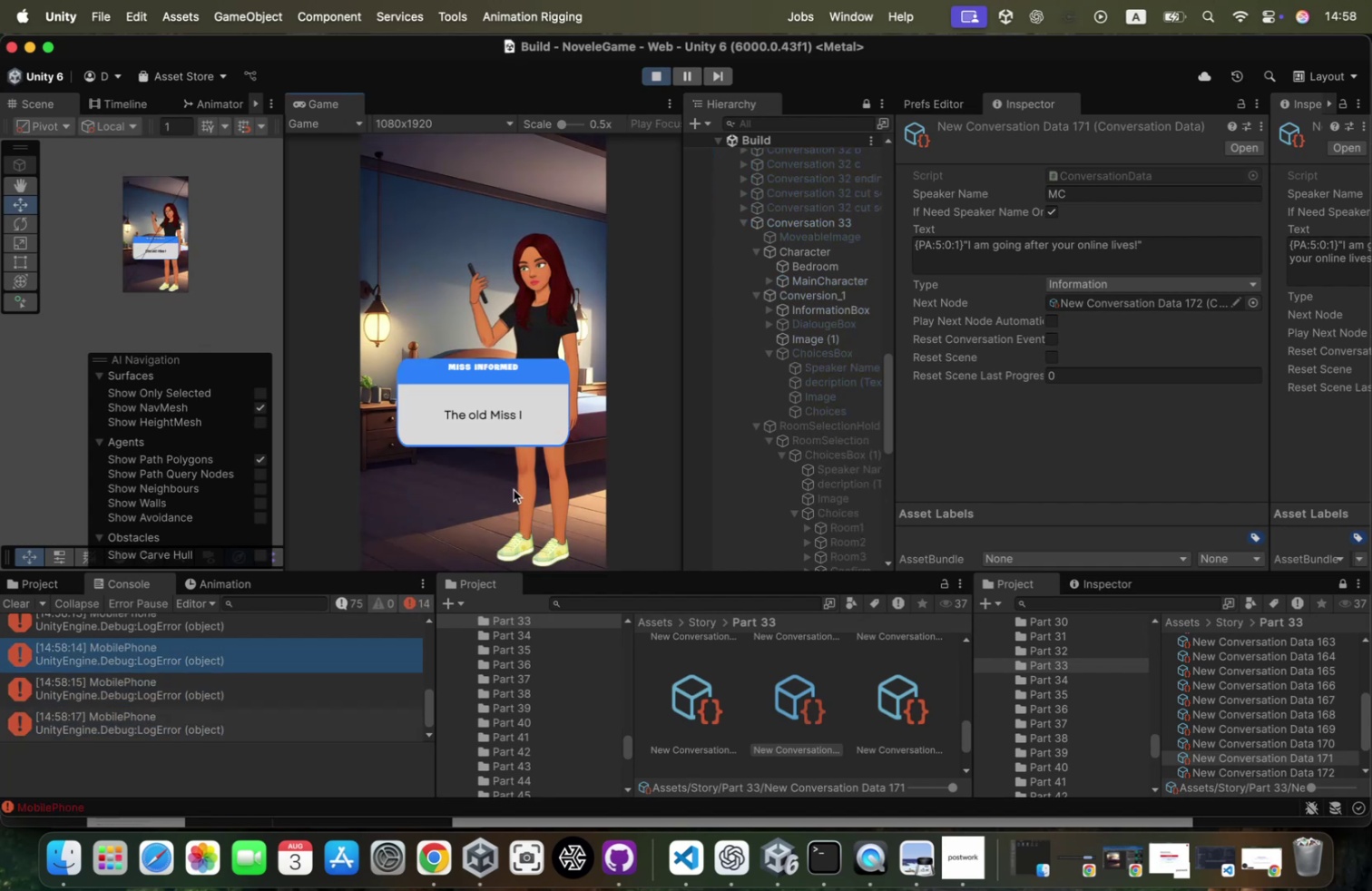 
left_click([514, 489])
 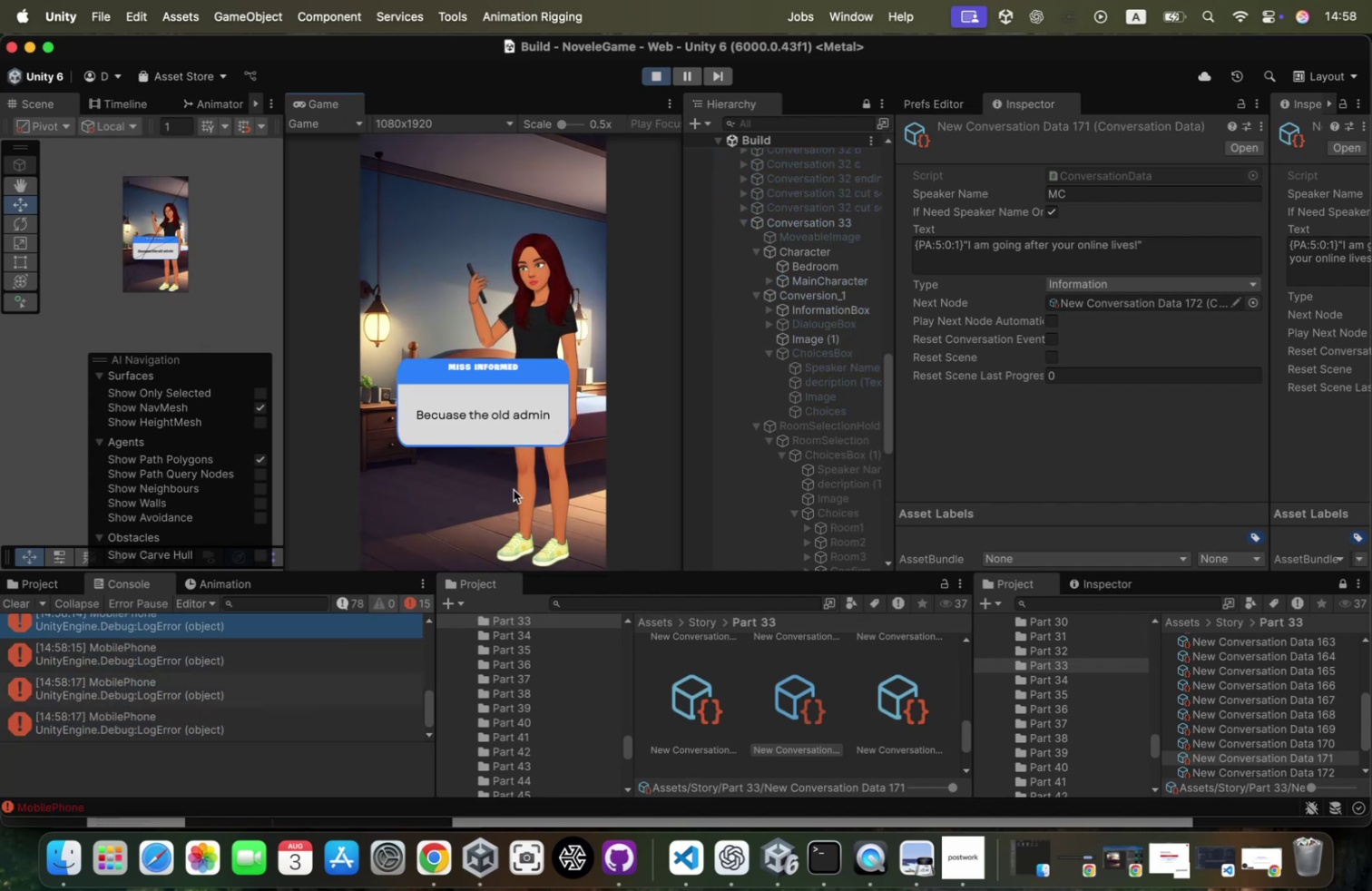 
left_click([514, 489])
 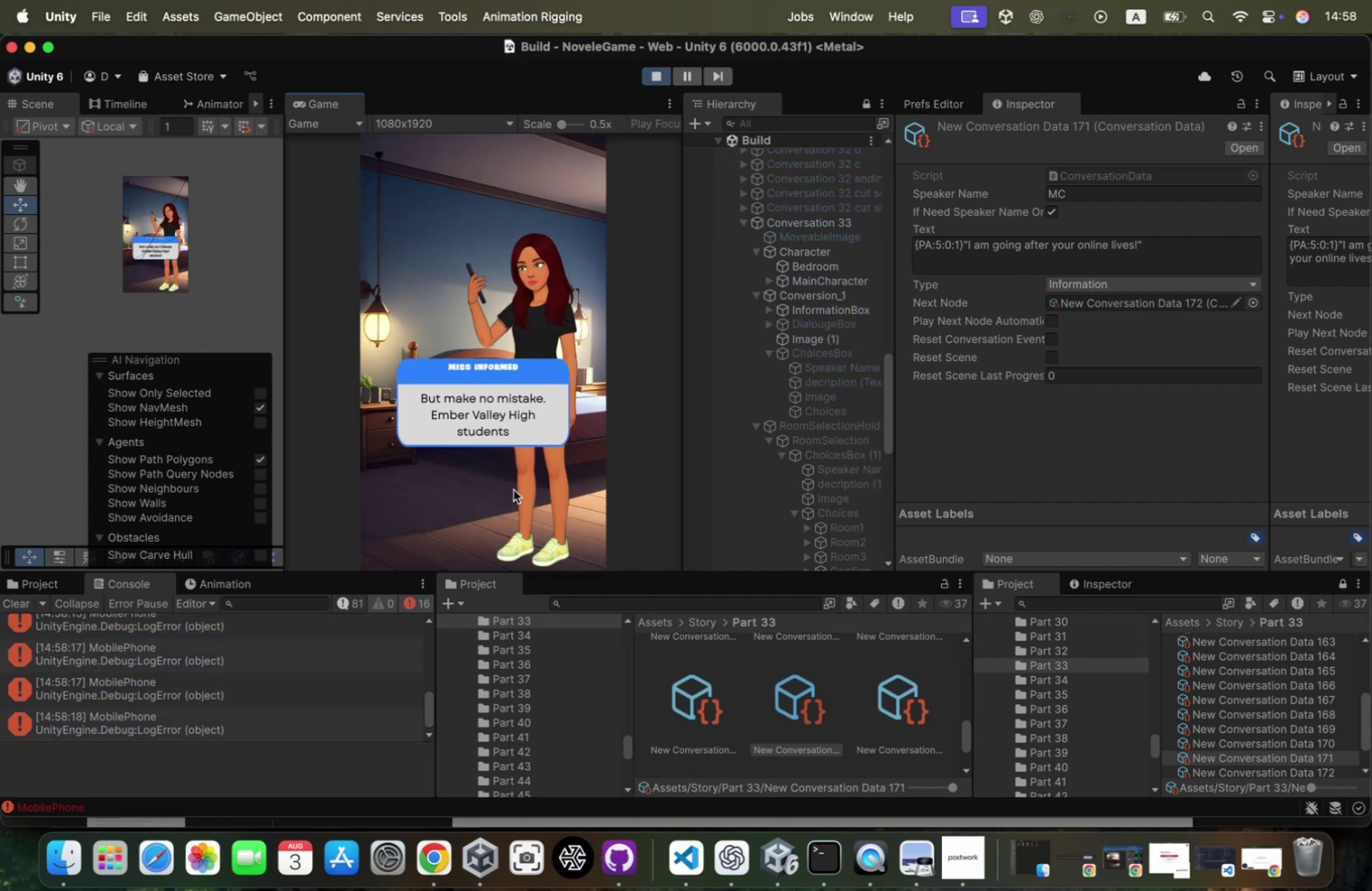 
left_click([514, 489])
 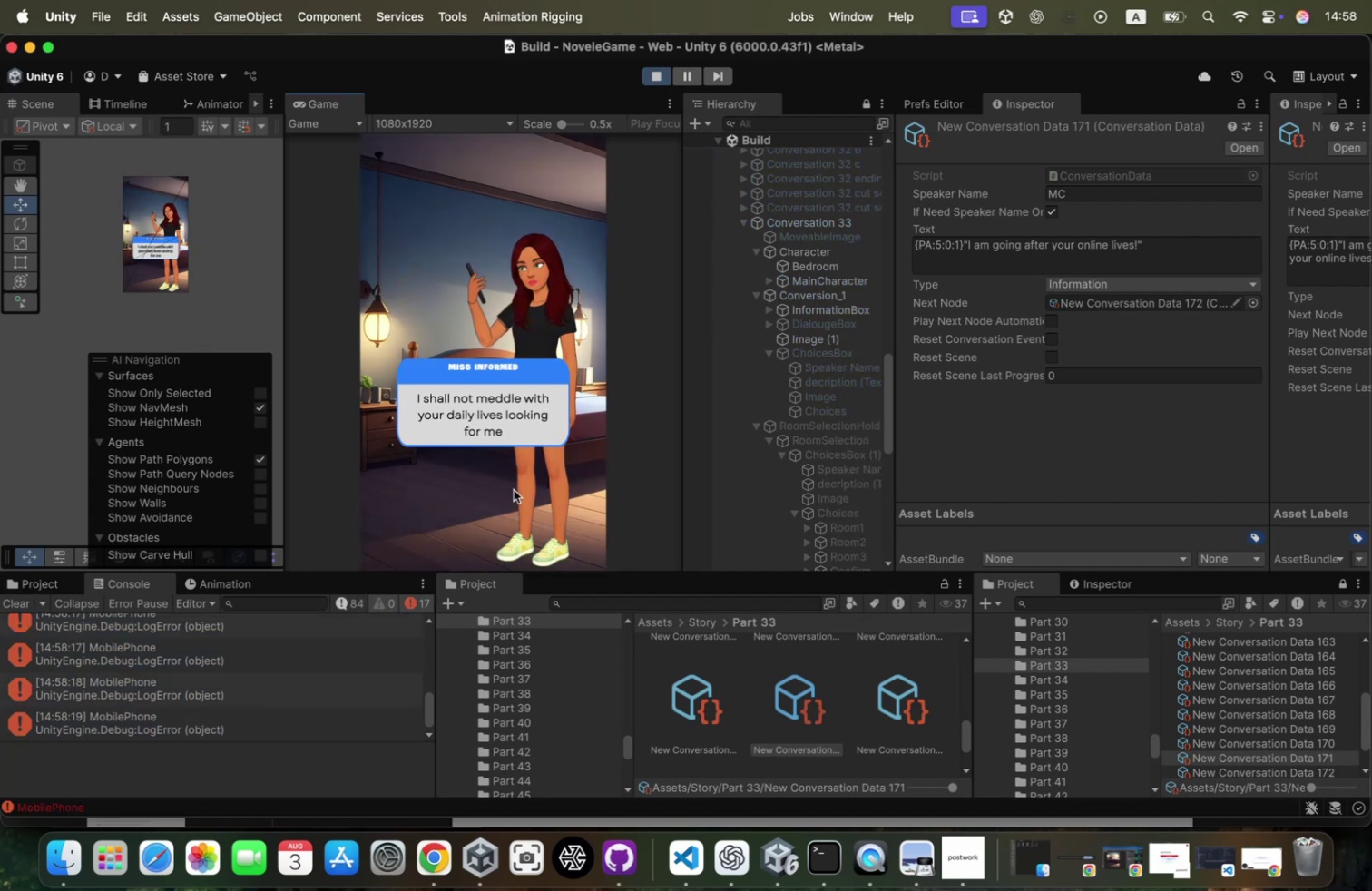 
left_click([514, 489])
 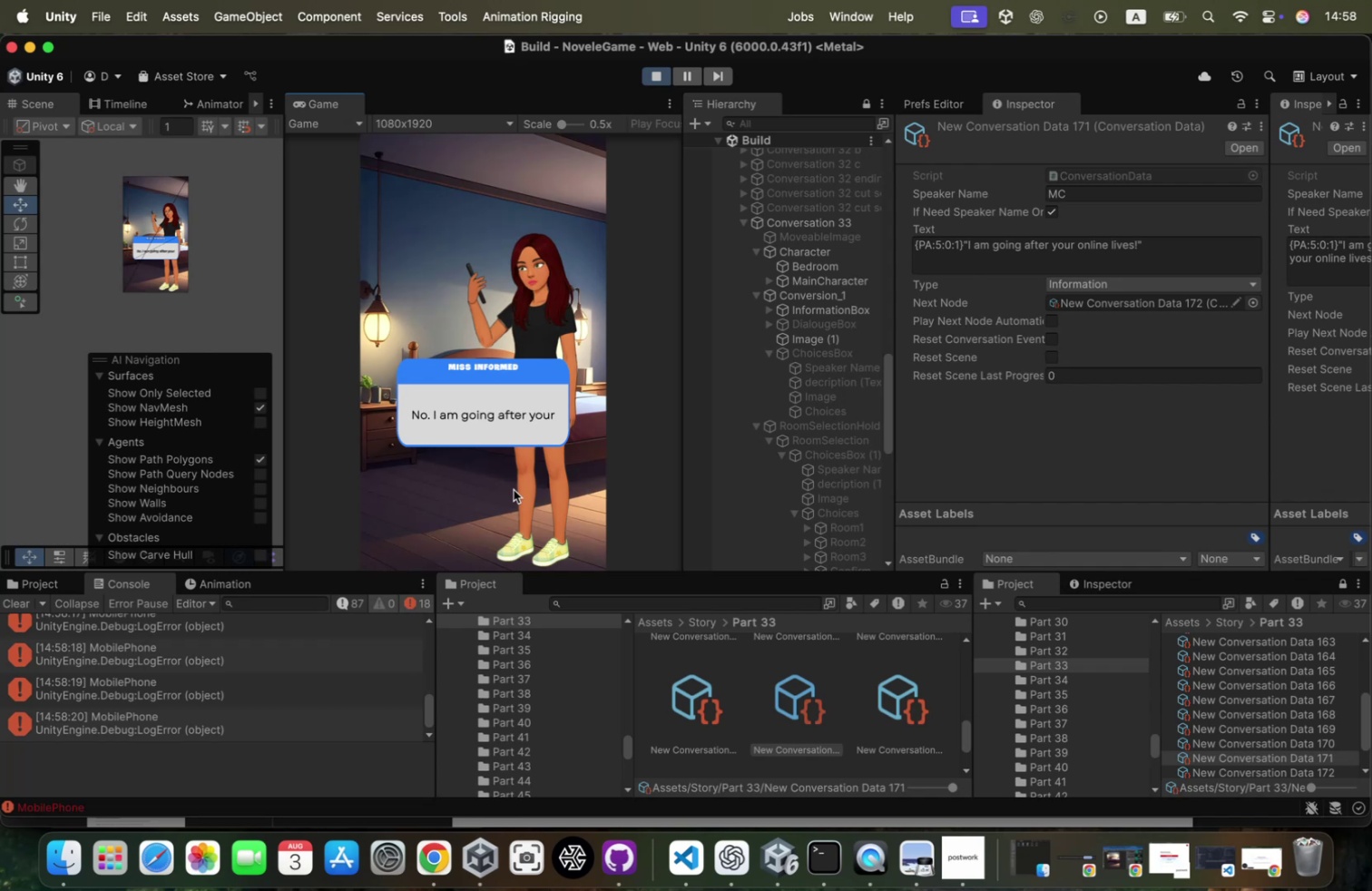 
left_click([514, 489])
 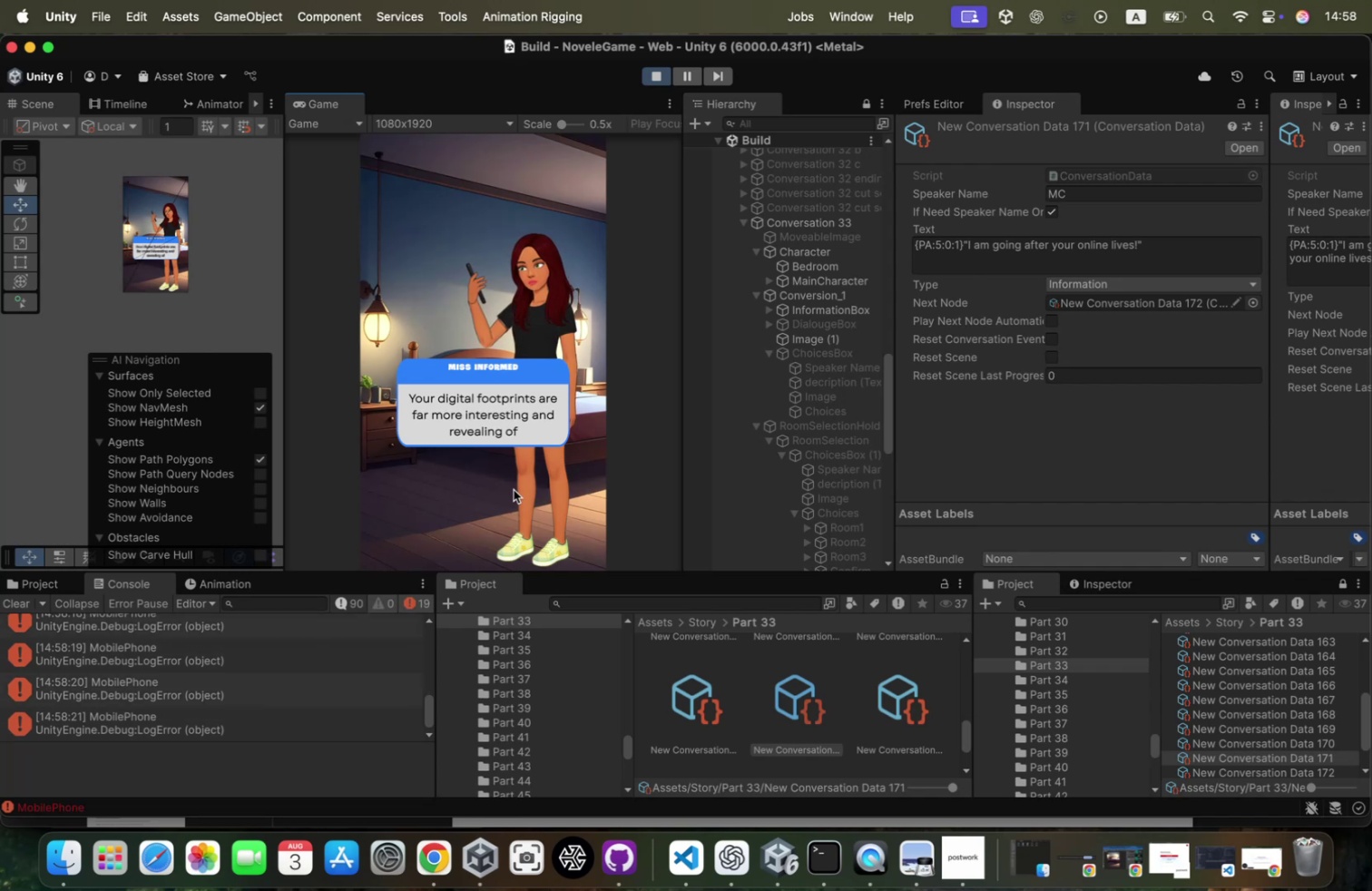 
left_click([514, 489])
 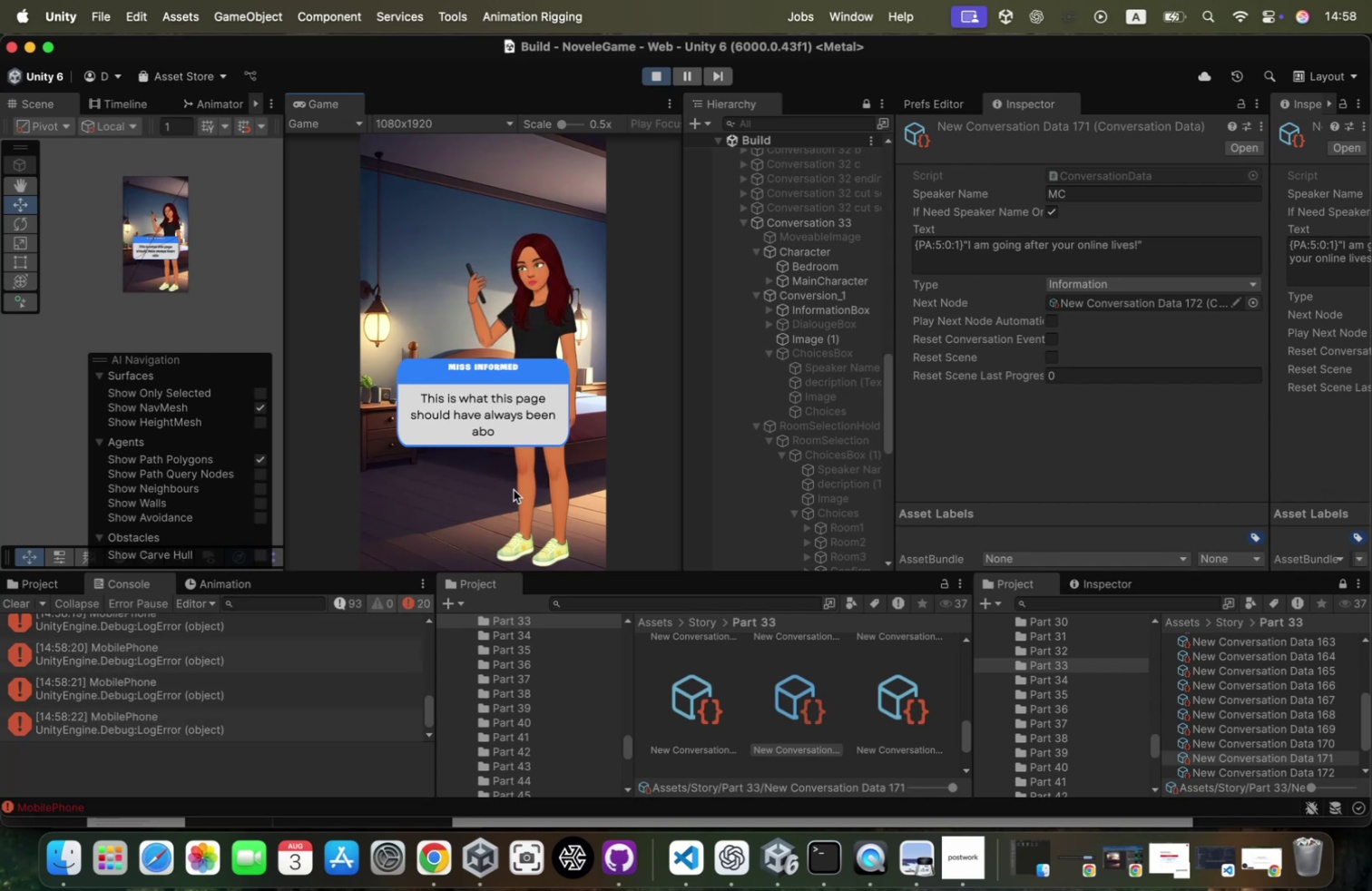 
left_click([514, 489])
 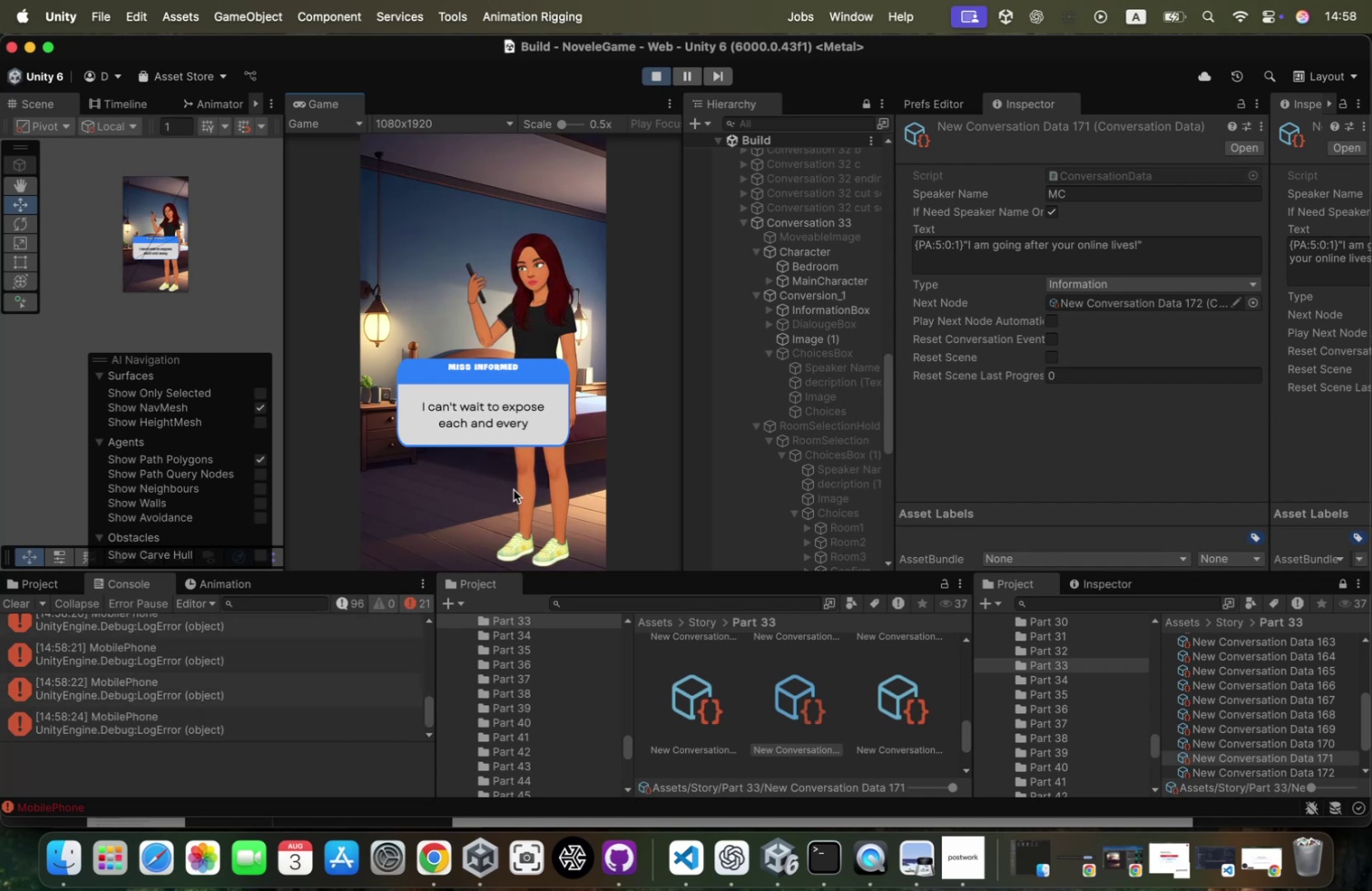 
left_click([514, 489])
 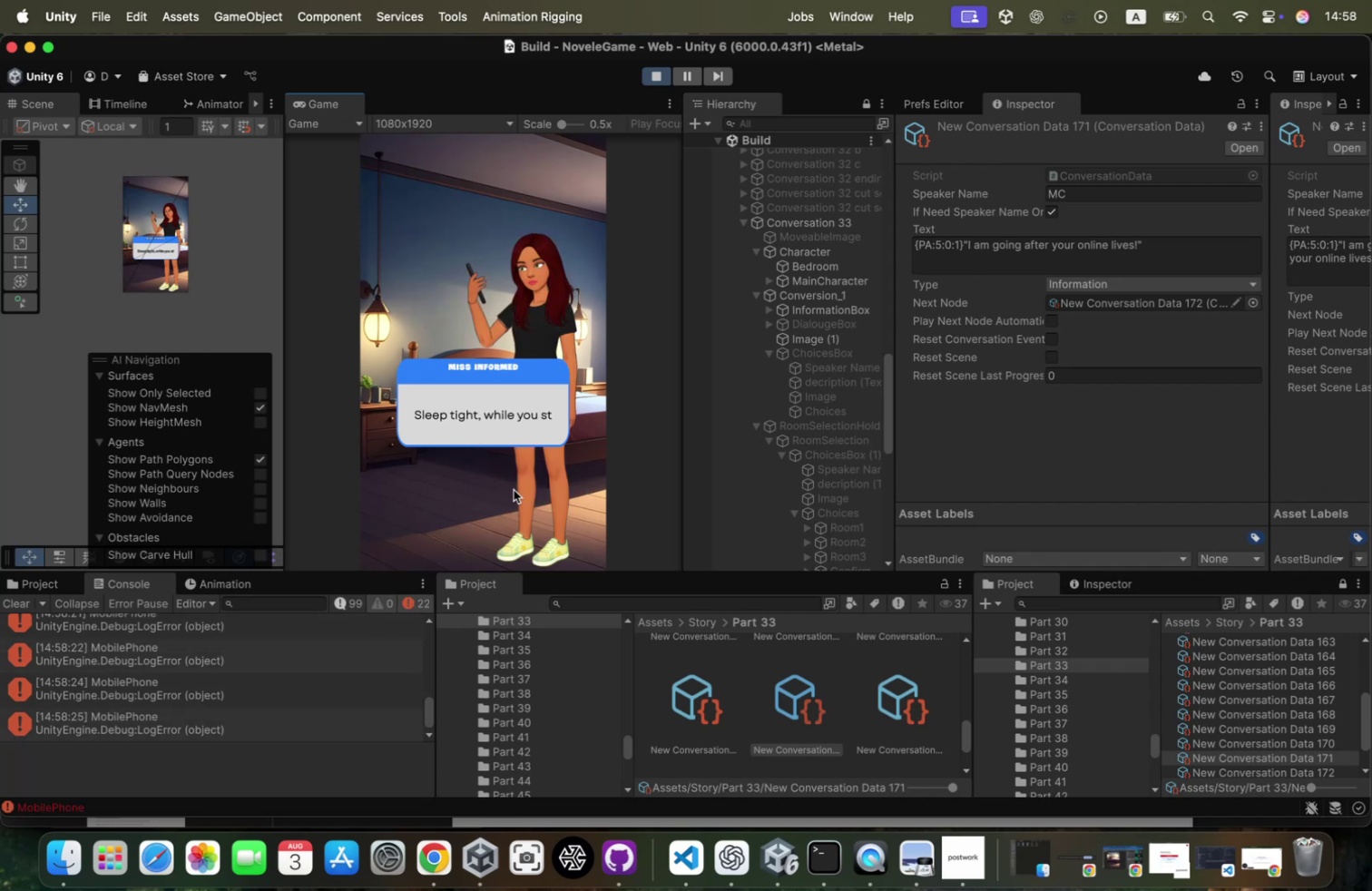 
left_click([514, 489])
 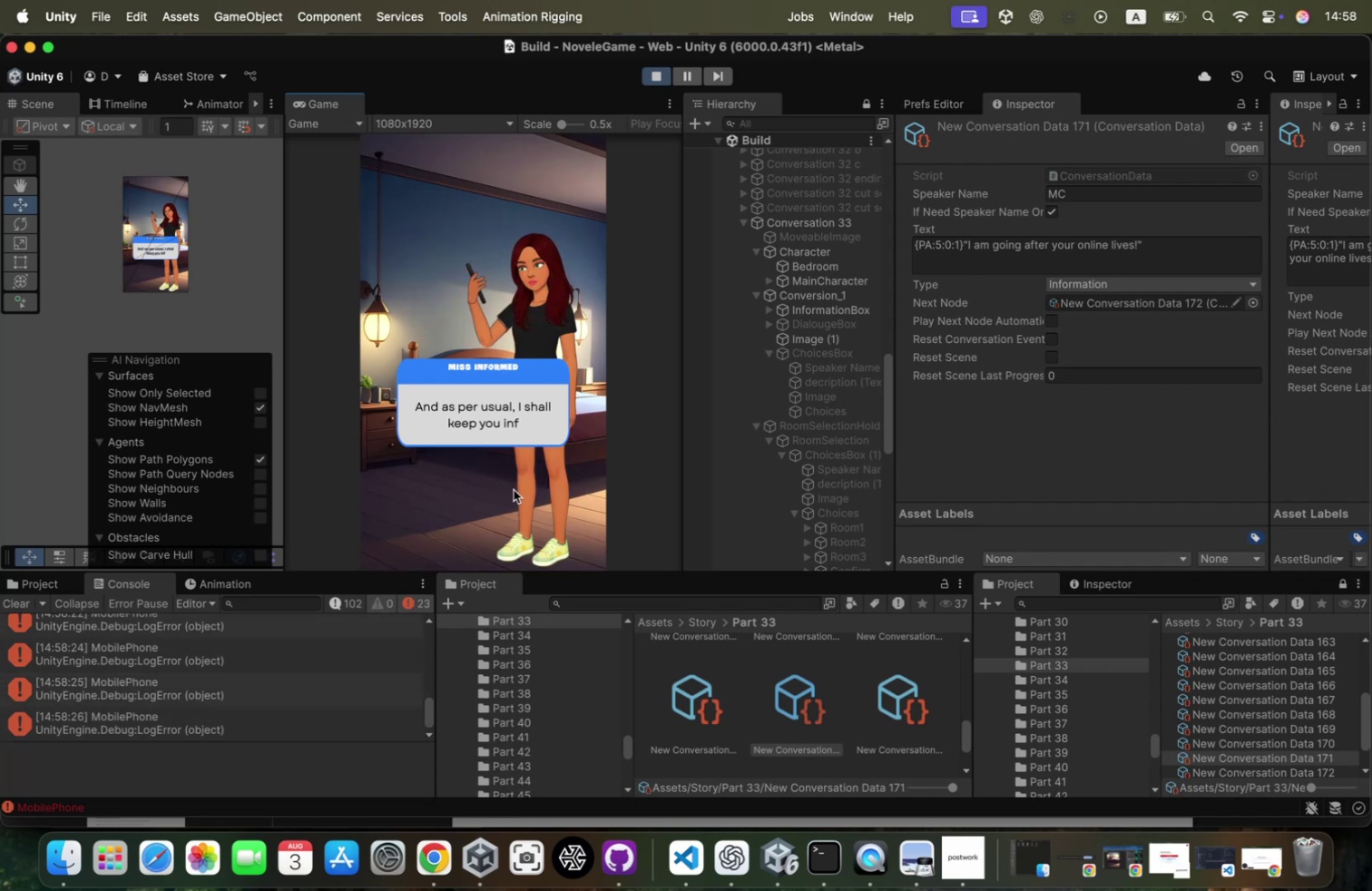 
left_click([513, 489])
 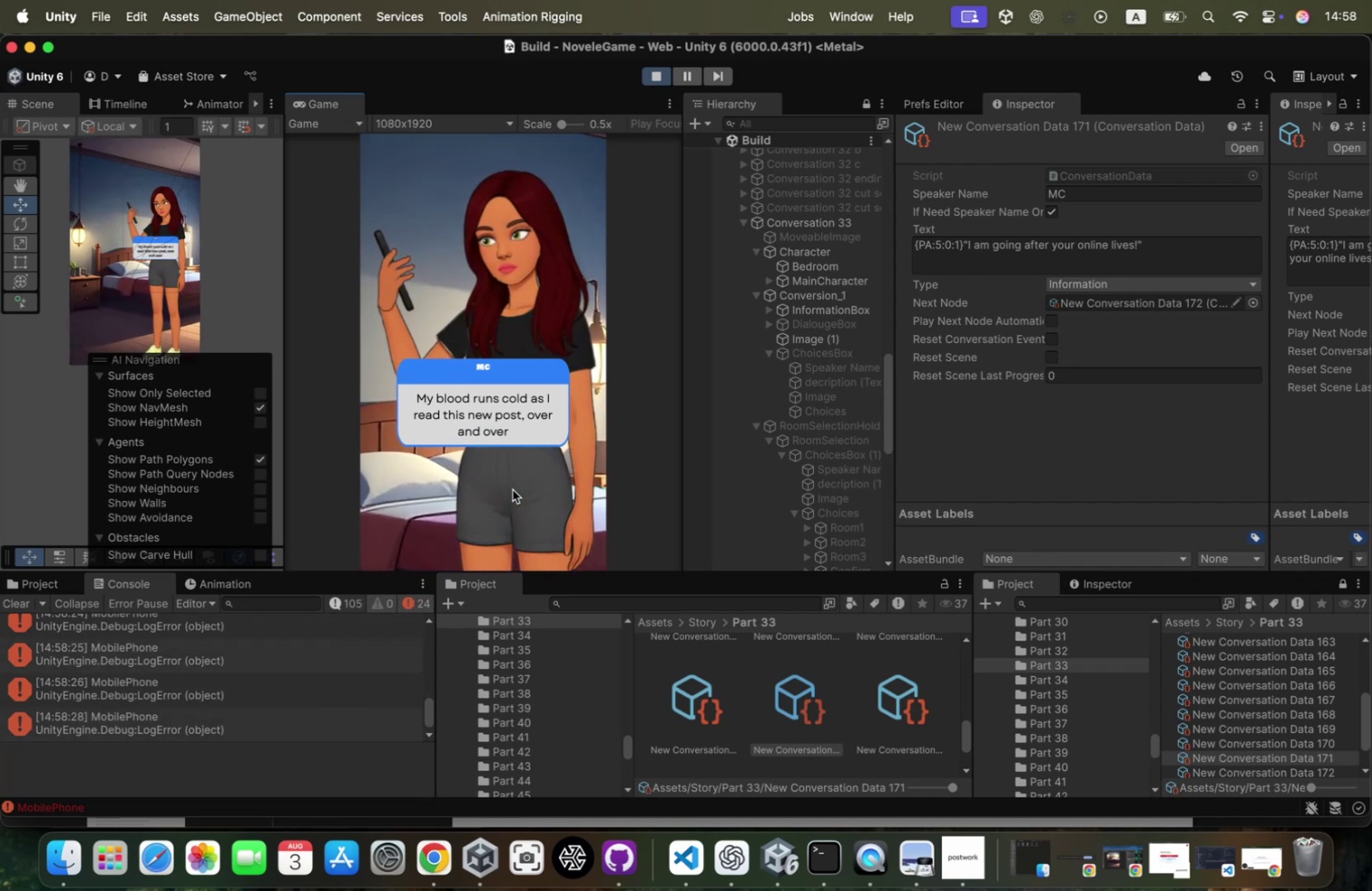 
left_click([513, 488])
 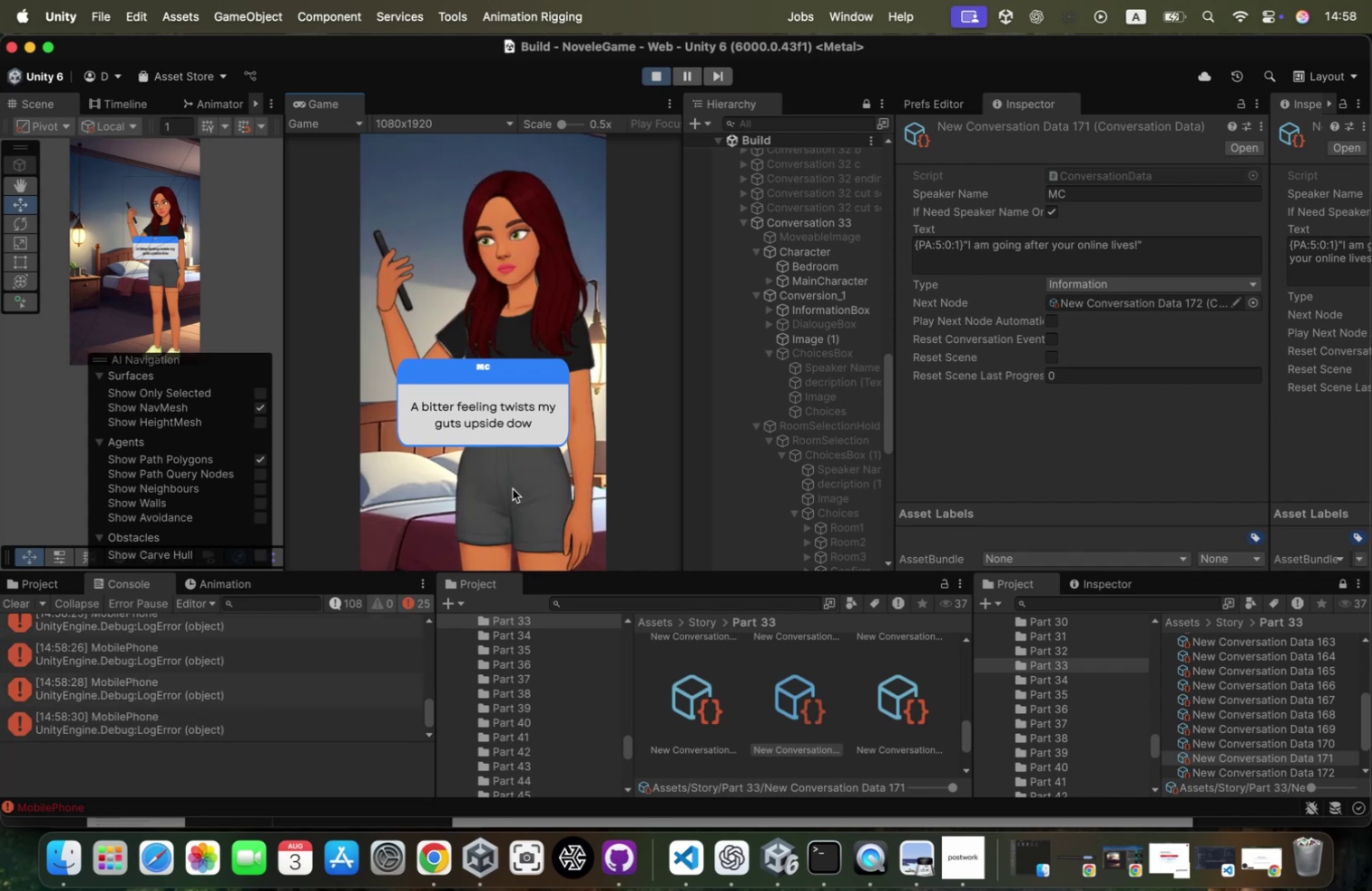 
left_click([513, 488])
 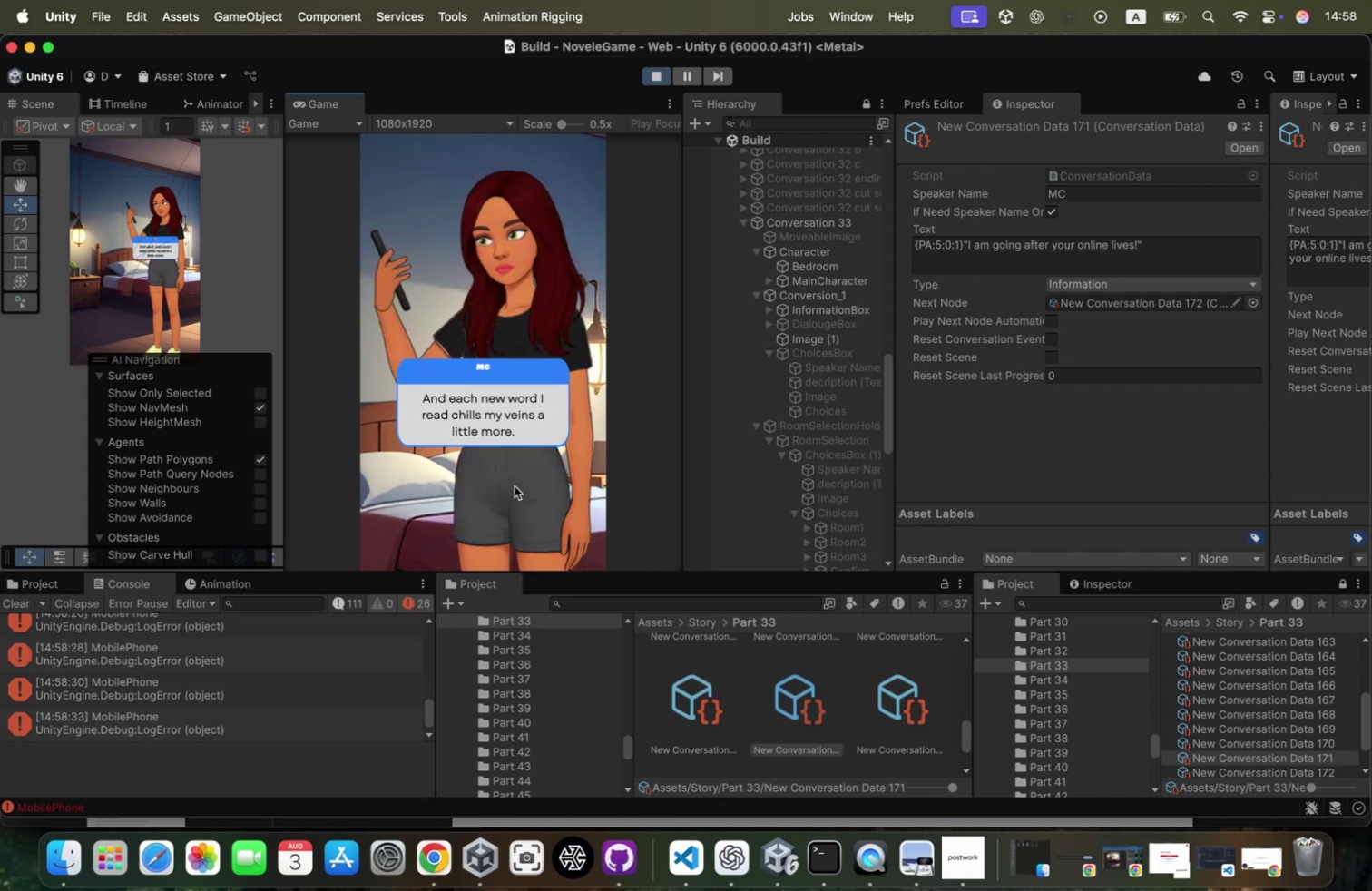 
left_click([514, 485])
 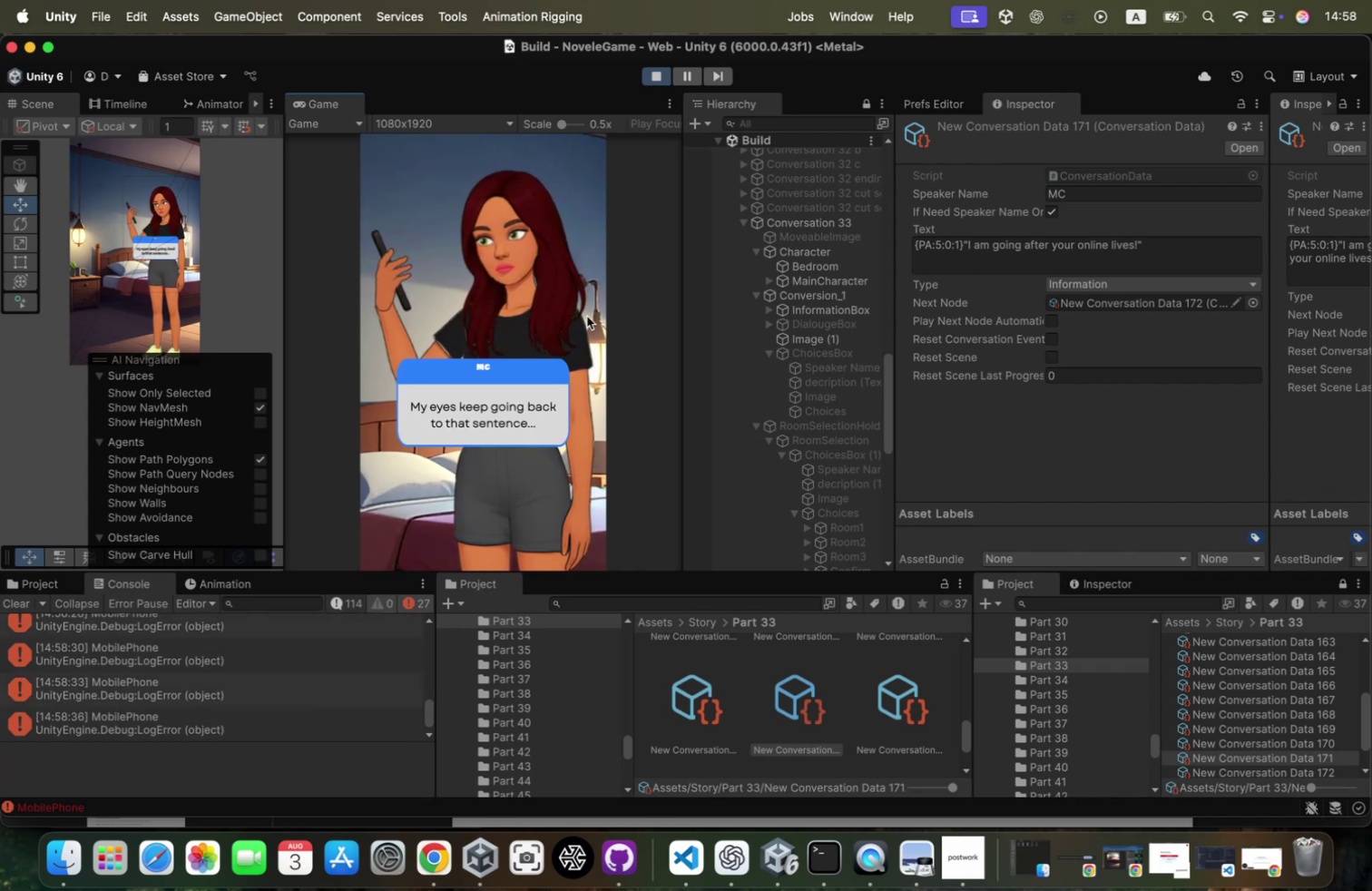 
left_click([542, 304])
 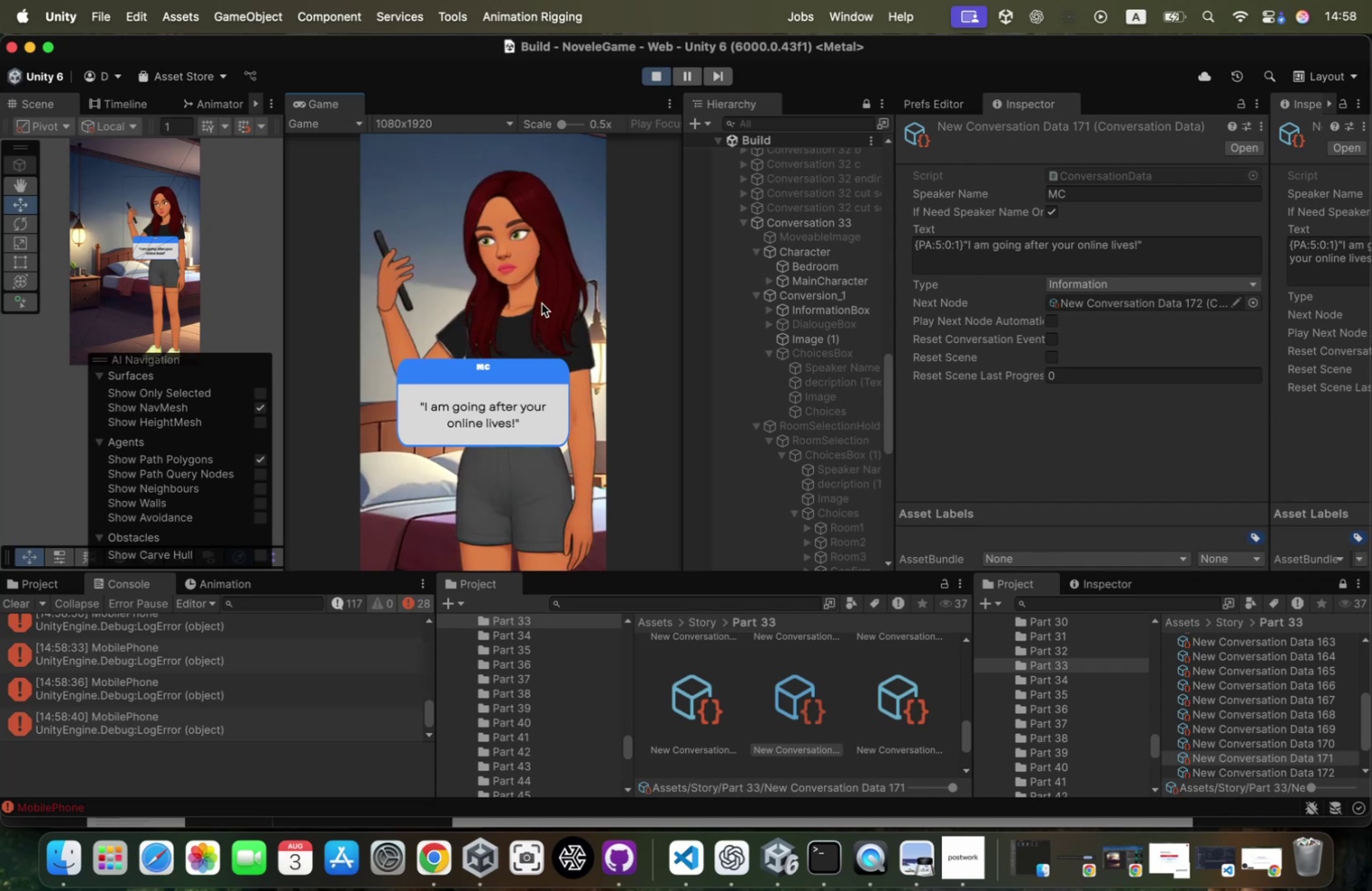 
left_click([542, 303])
 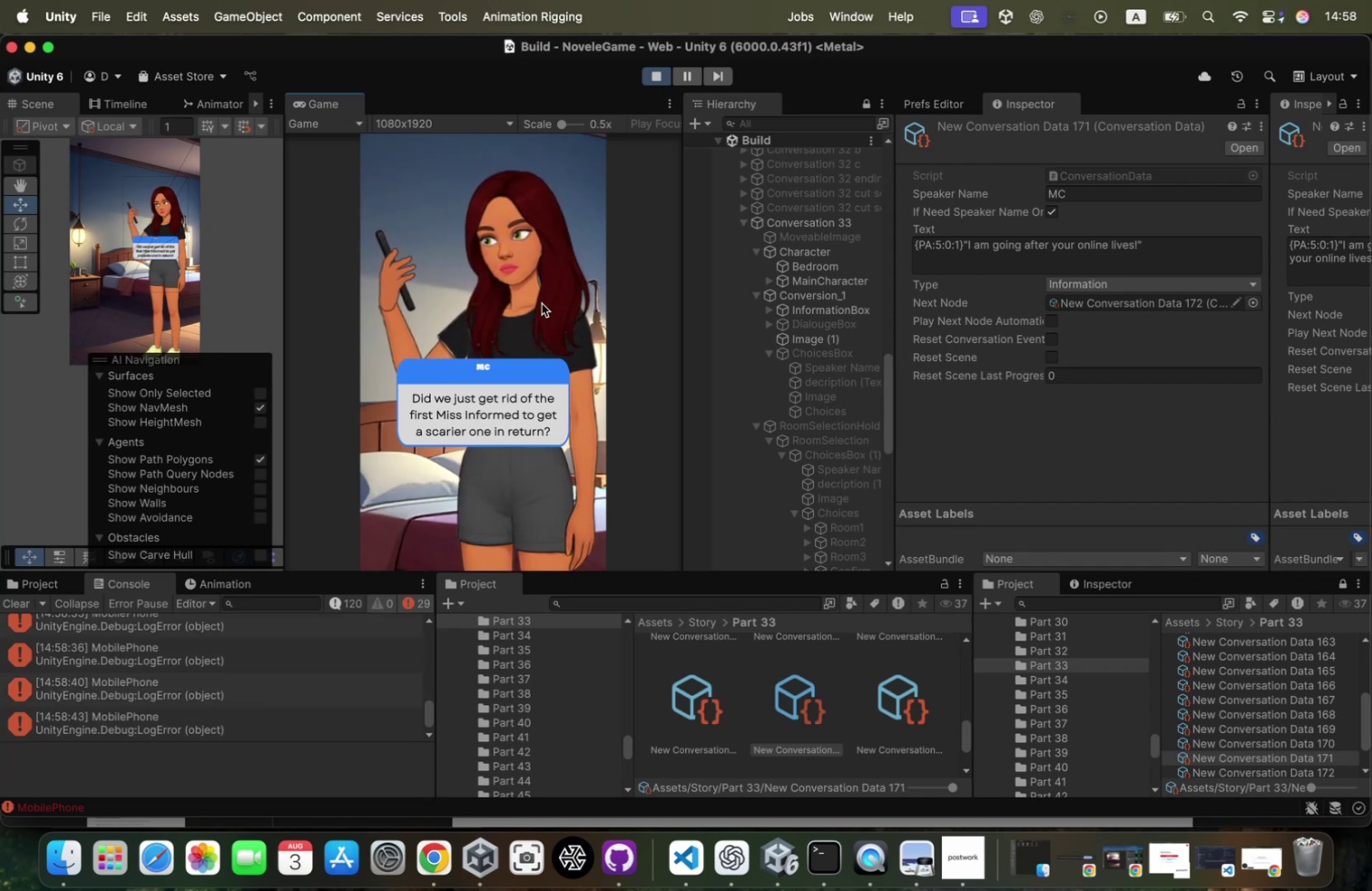 
left_click([542, 303])
 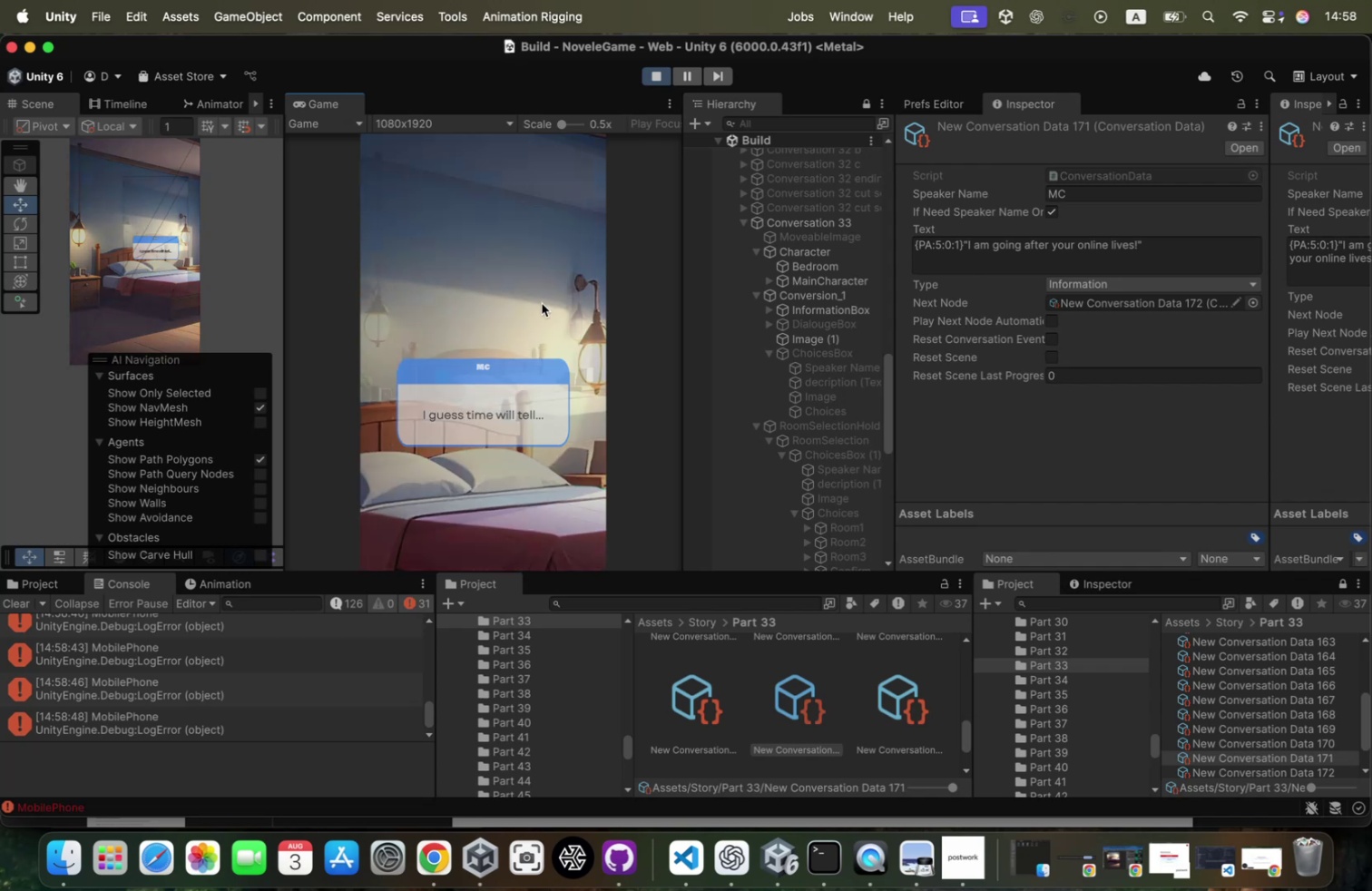 
wait(6.27)
 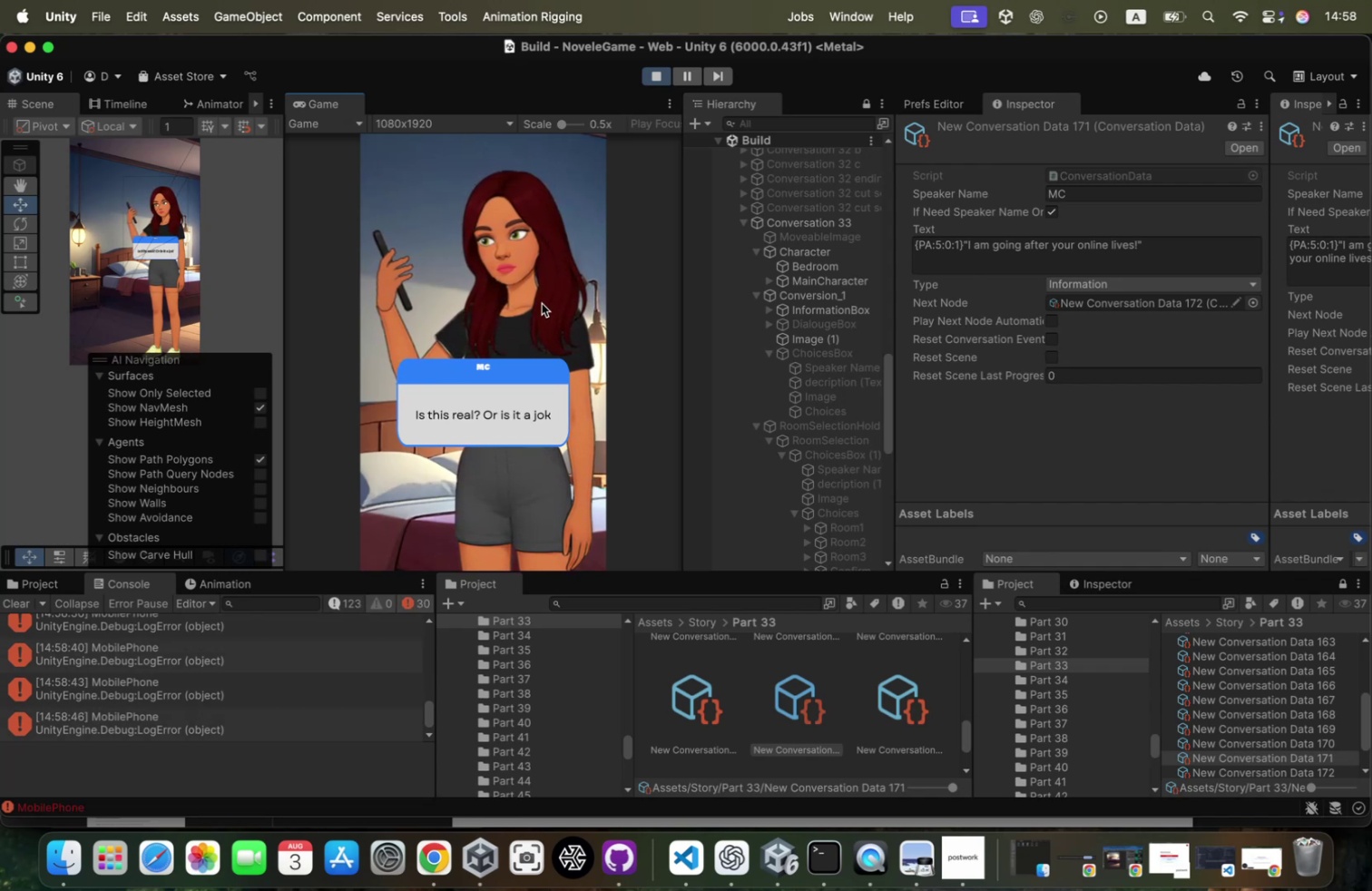 
left_click([663, 77])
 